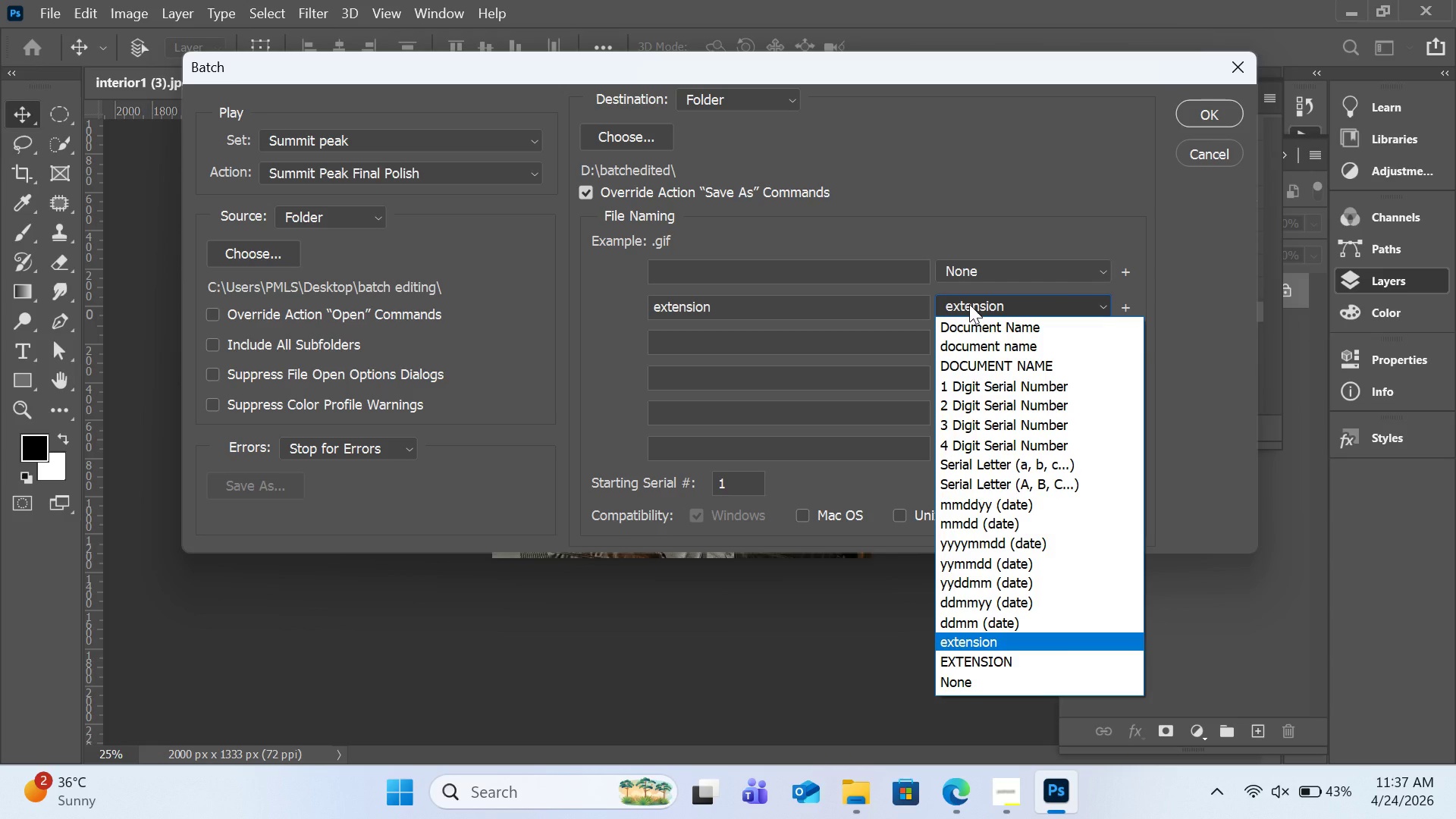 
left_click([969, 304])
 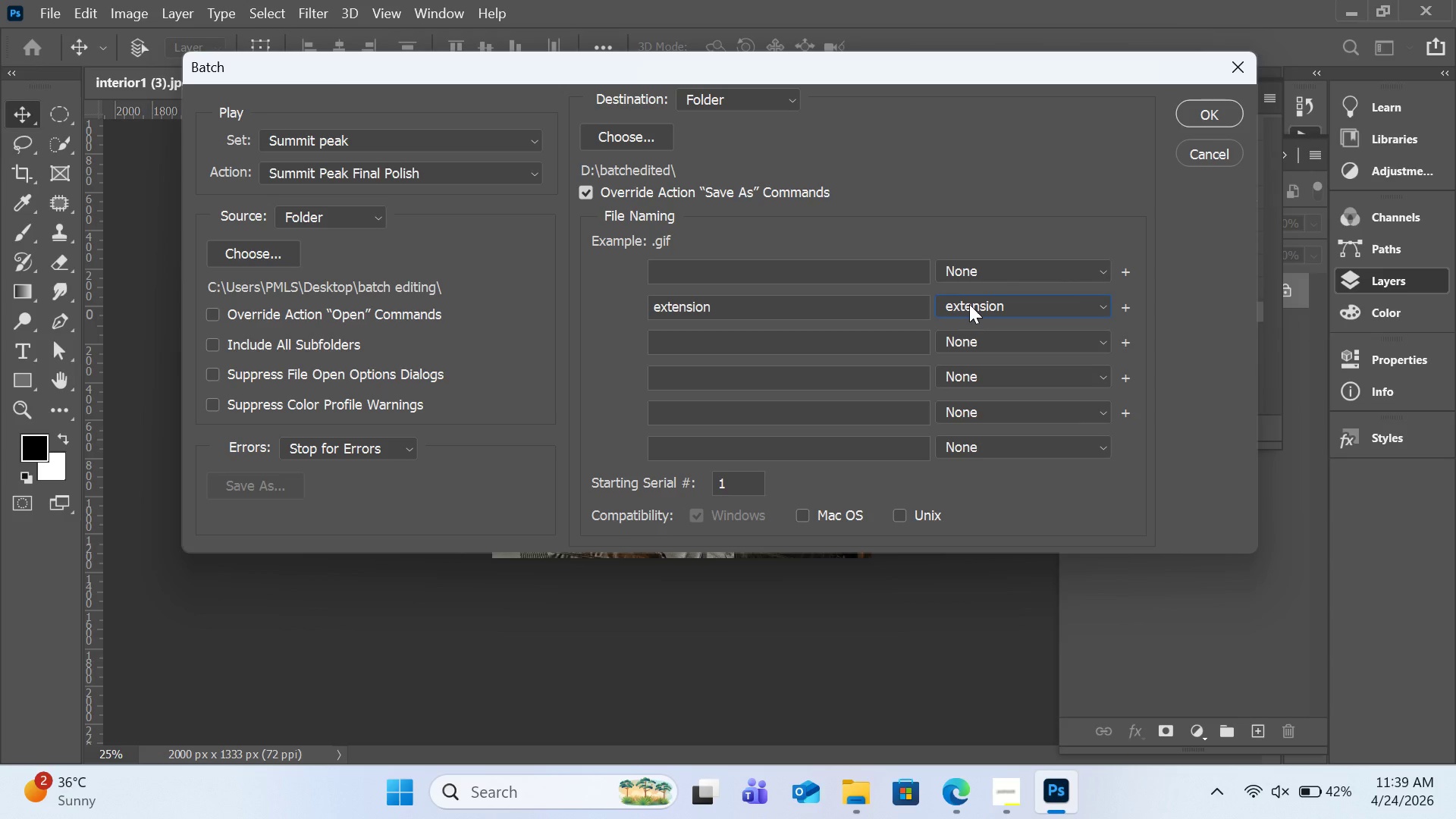 
wait(139.83)
 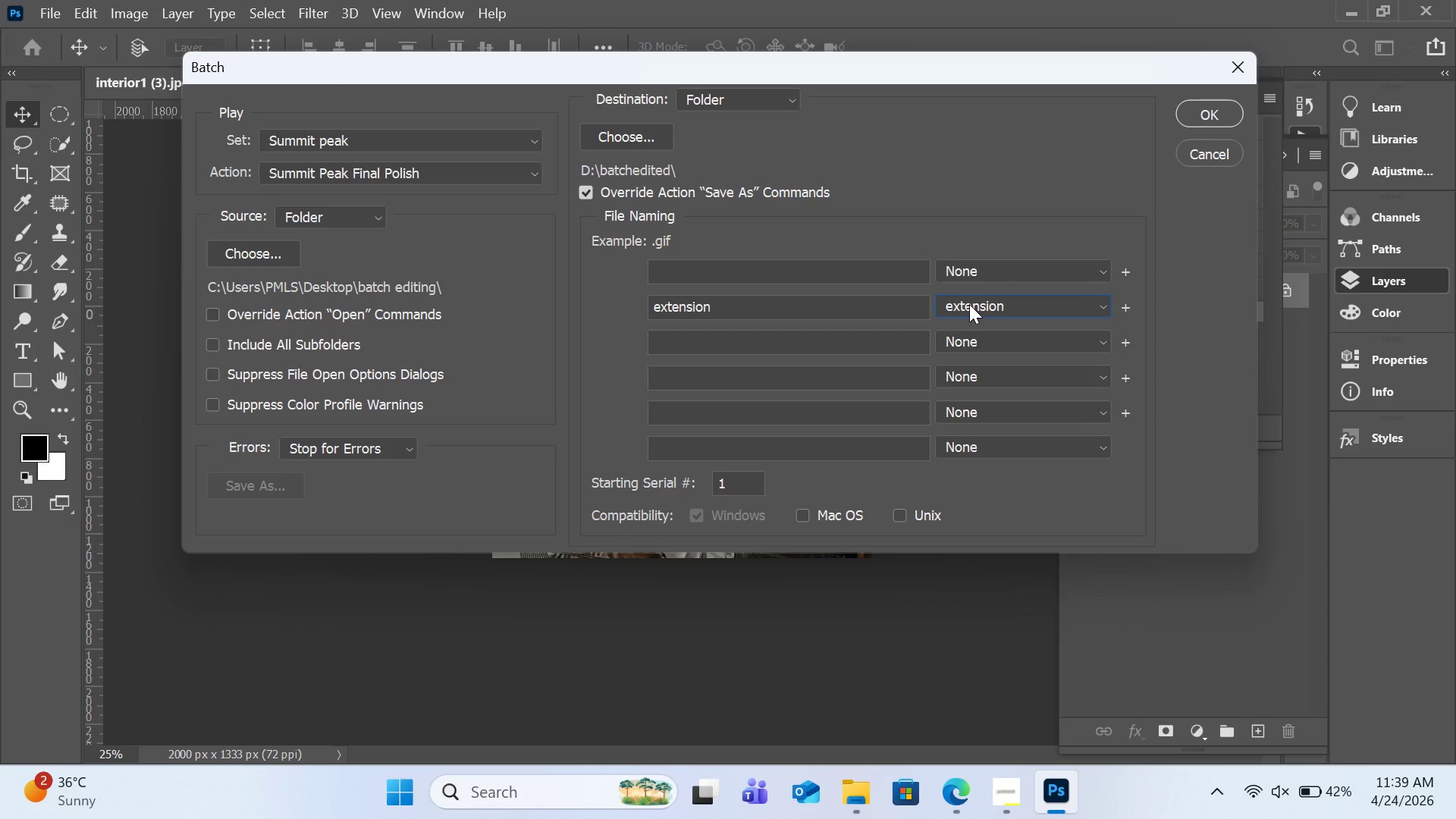 
left_click([888, 279])
 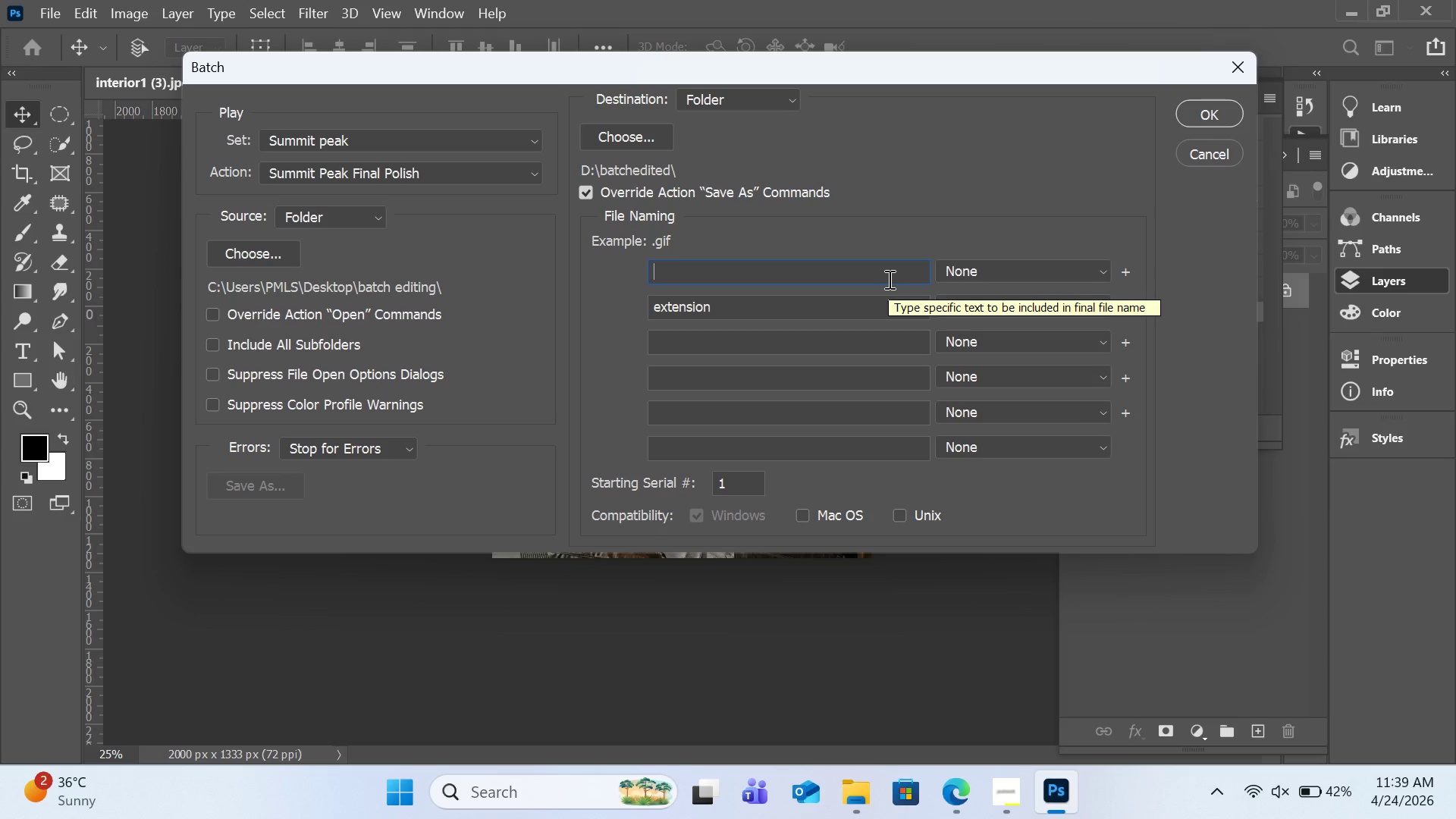 
wait(5.83)
 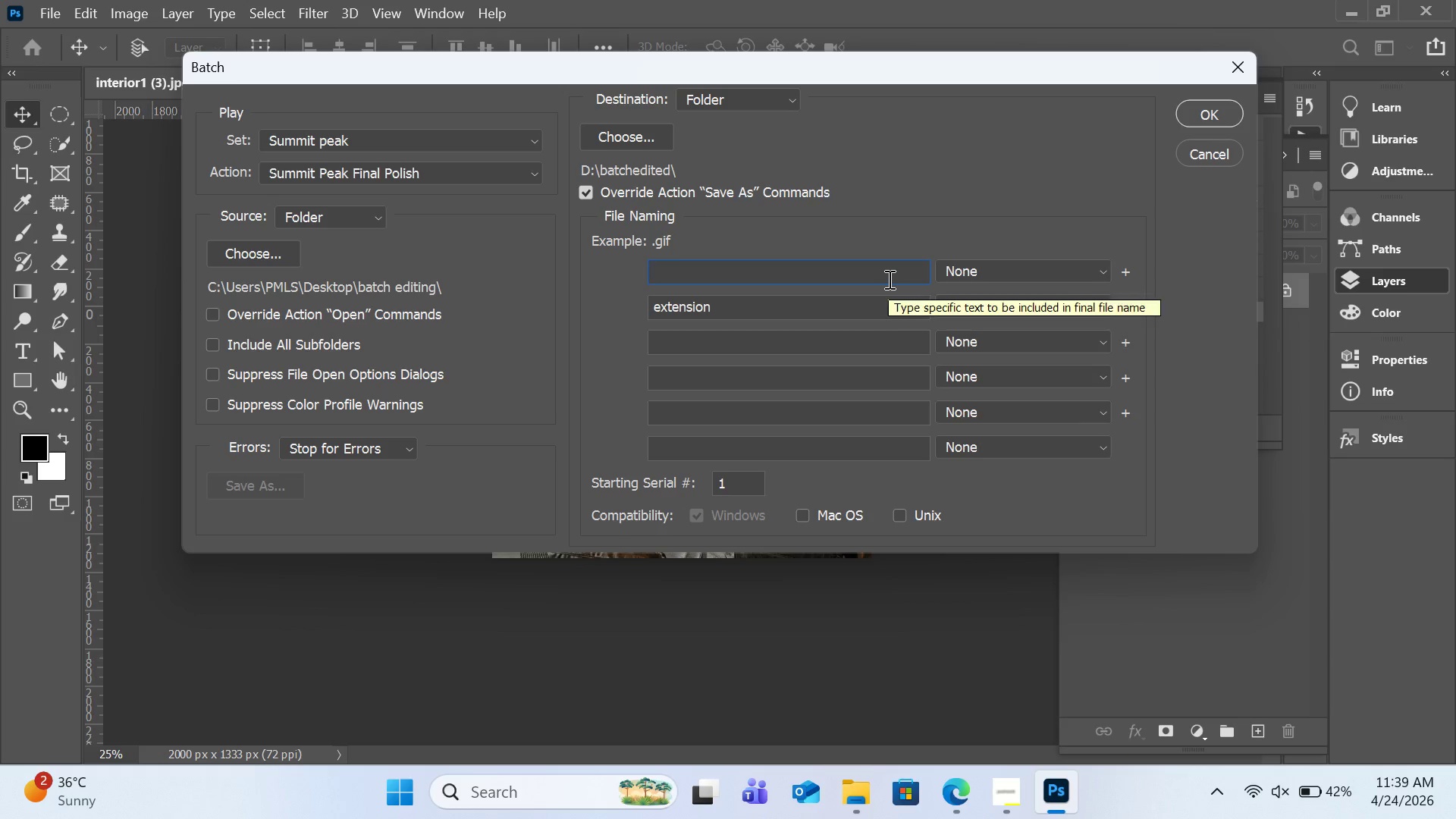 
type(Summit)
 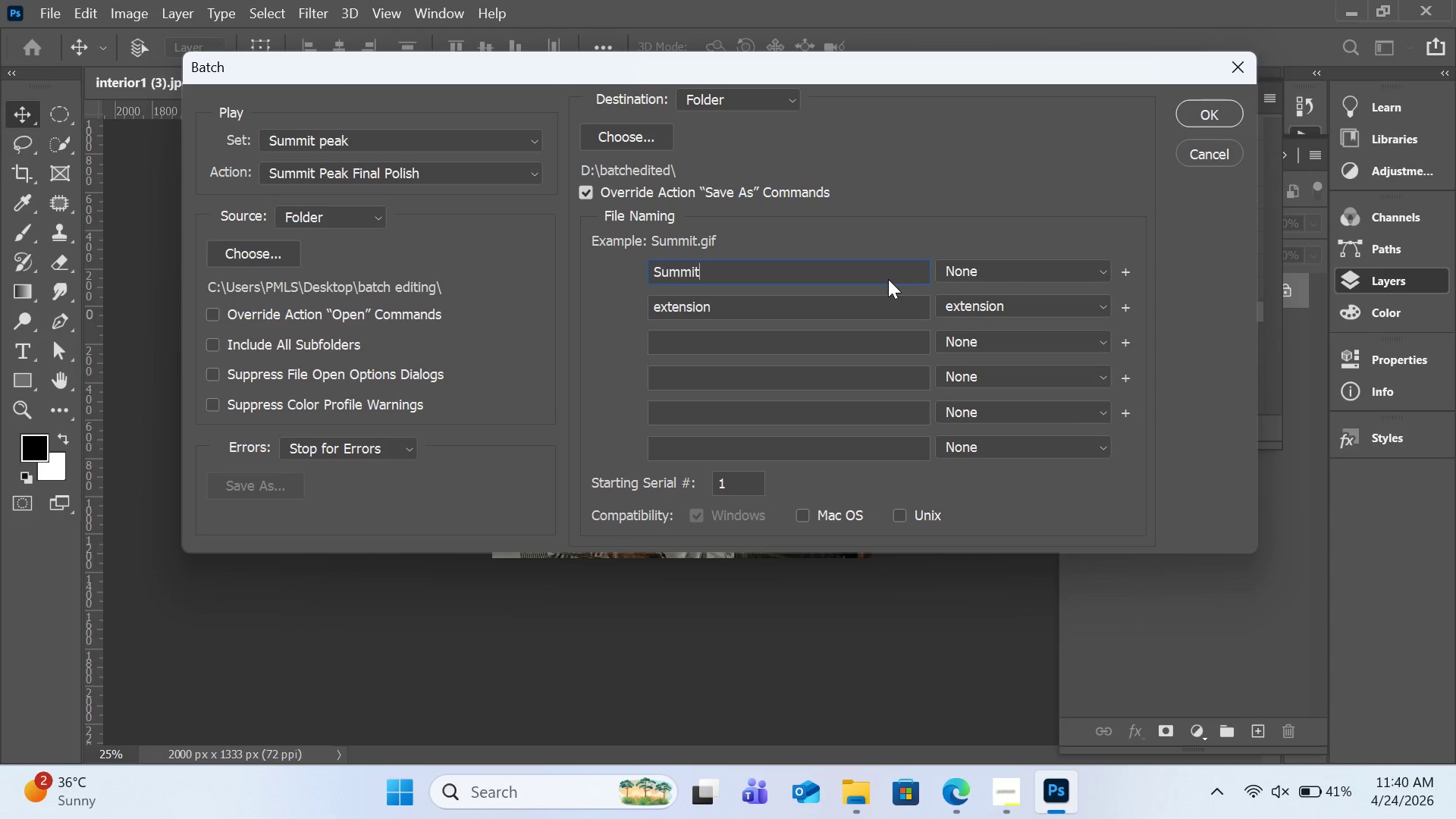 
wait(40.88)
 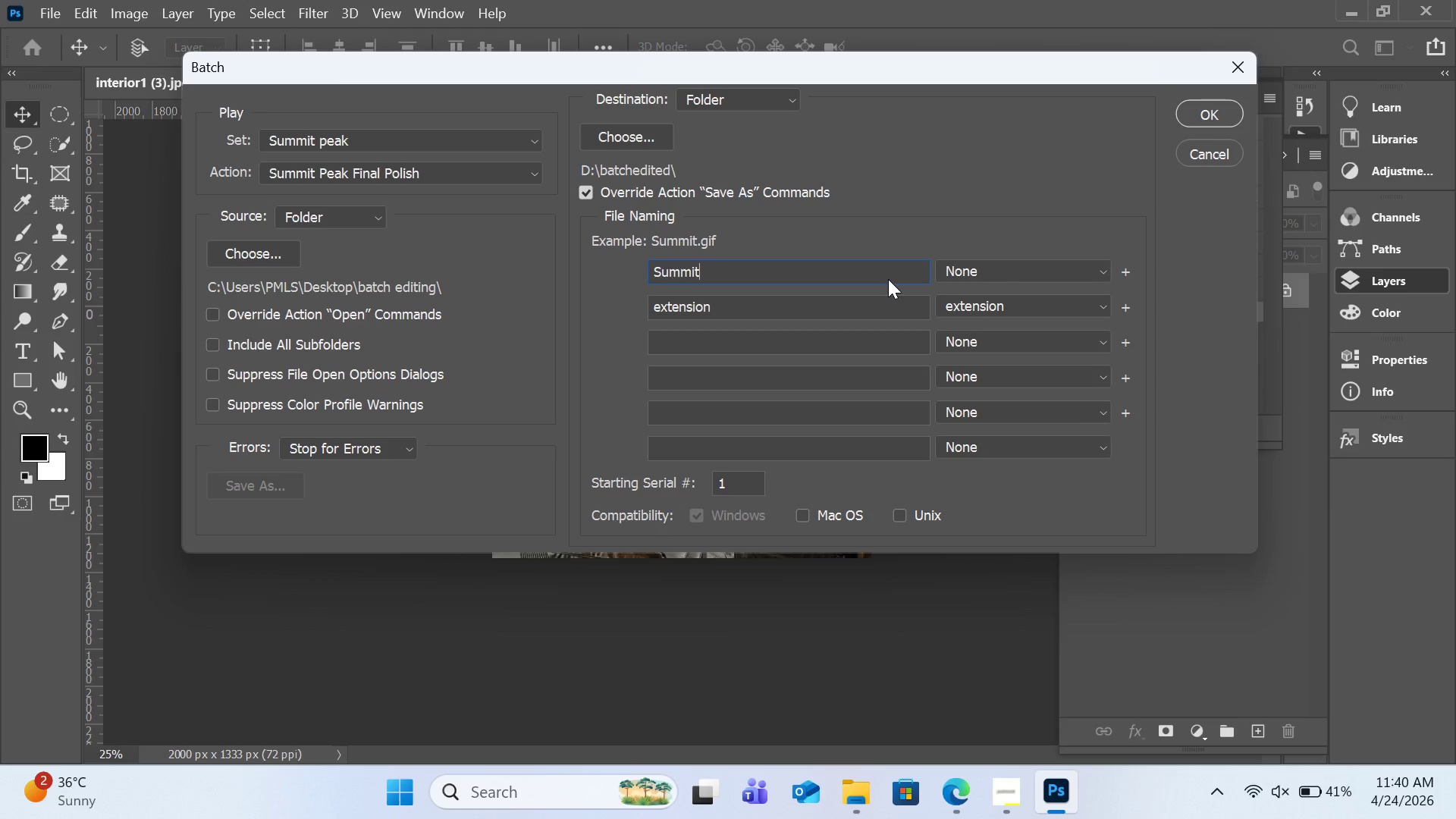 
type(Peak)
 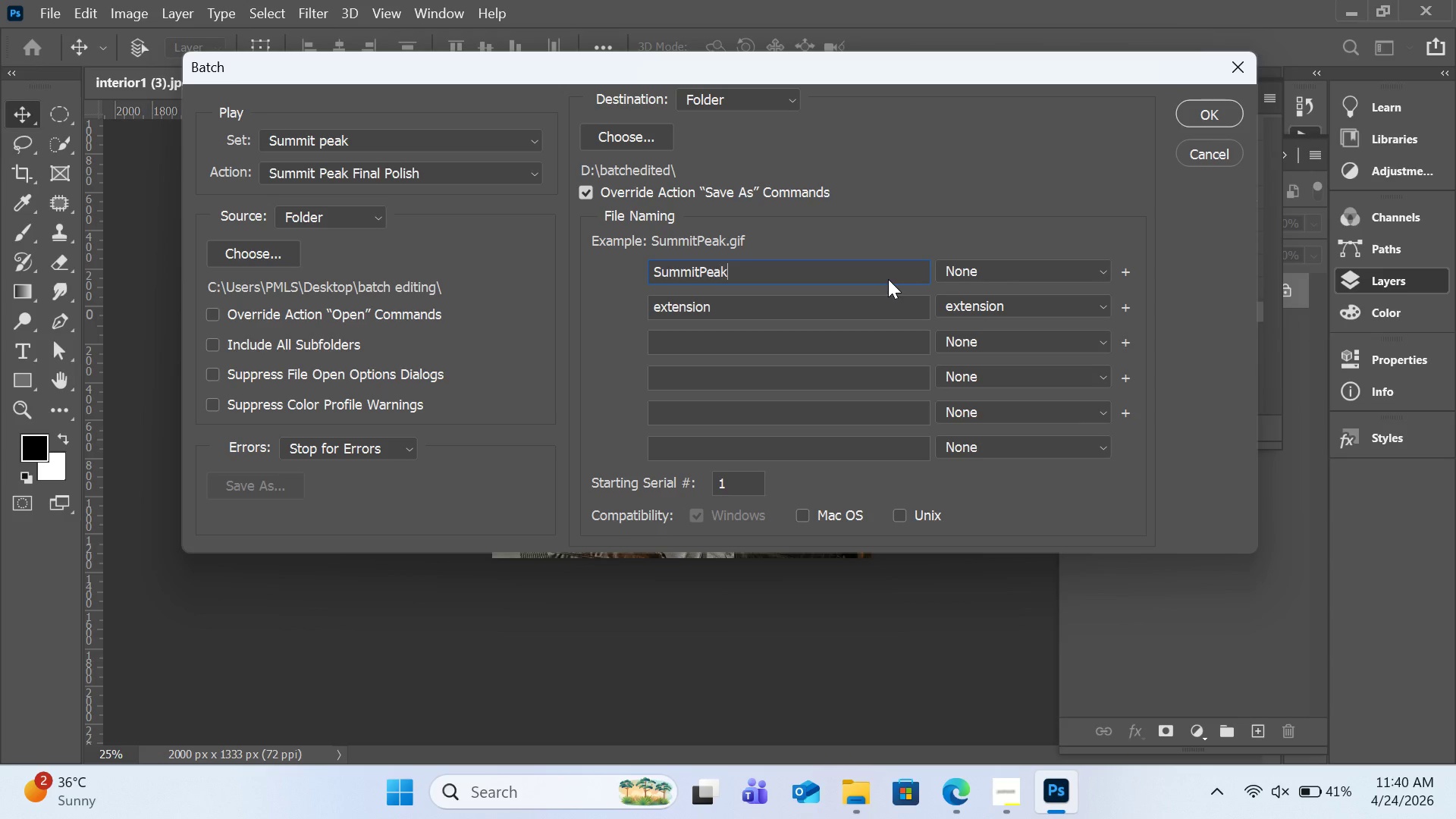 
wait(14.86)
 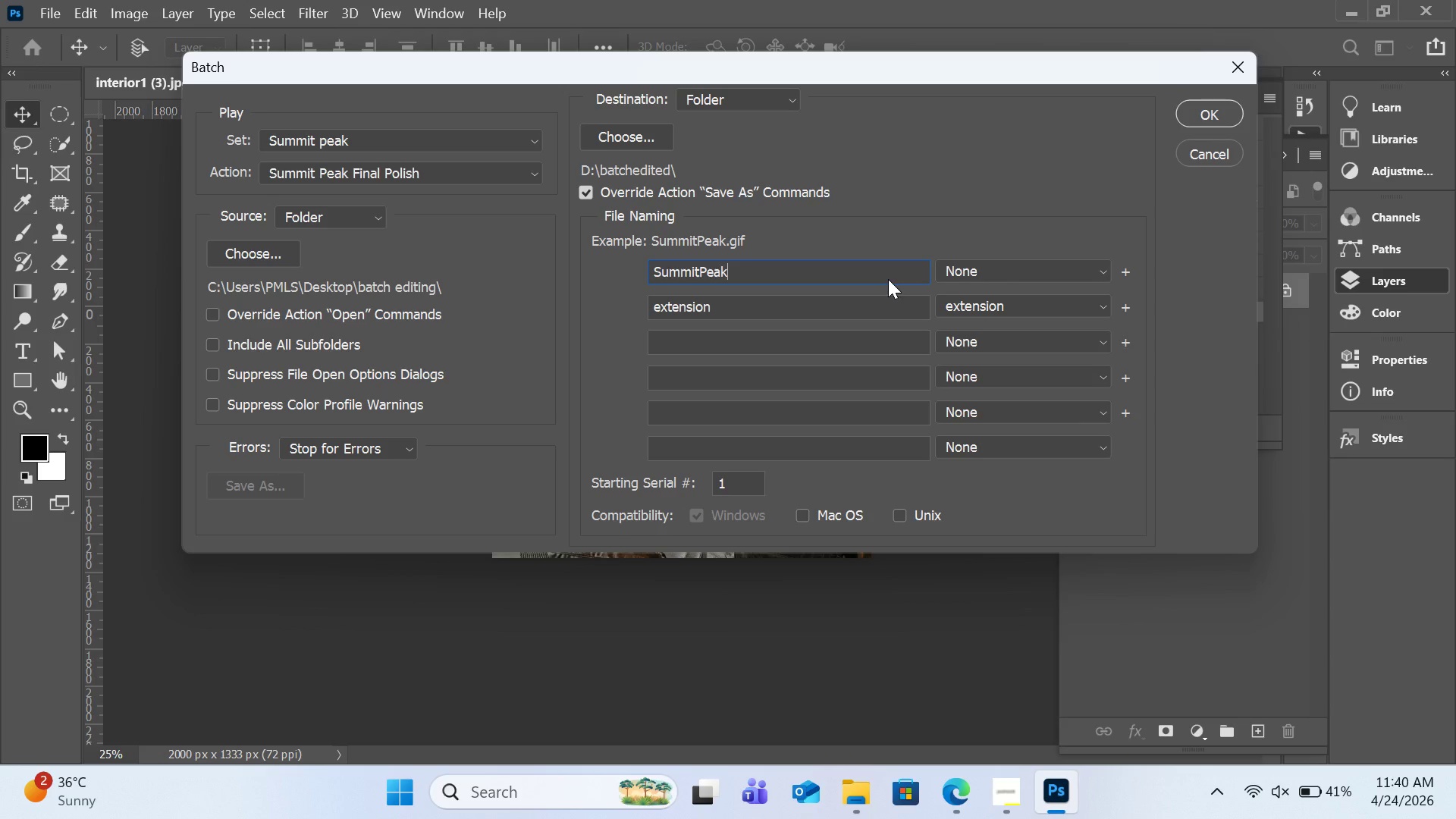 
left_click([1216, 161])
 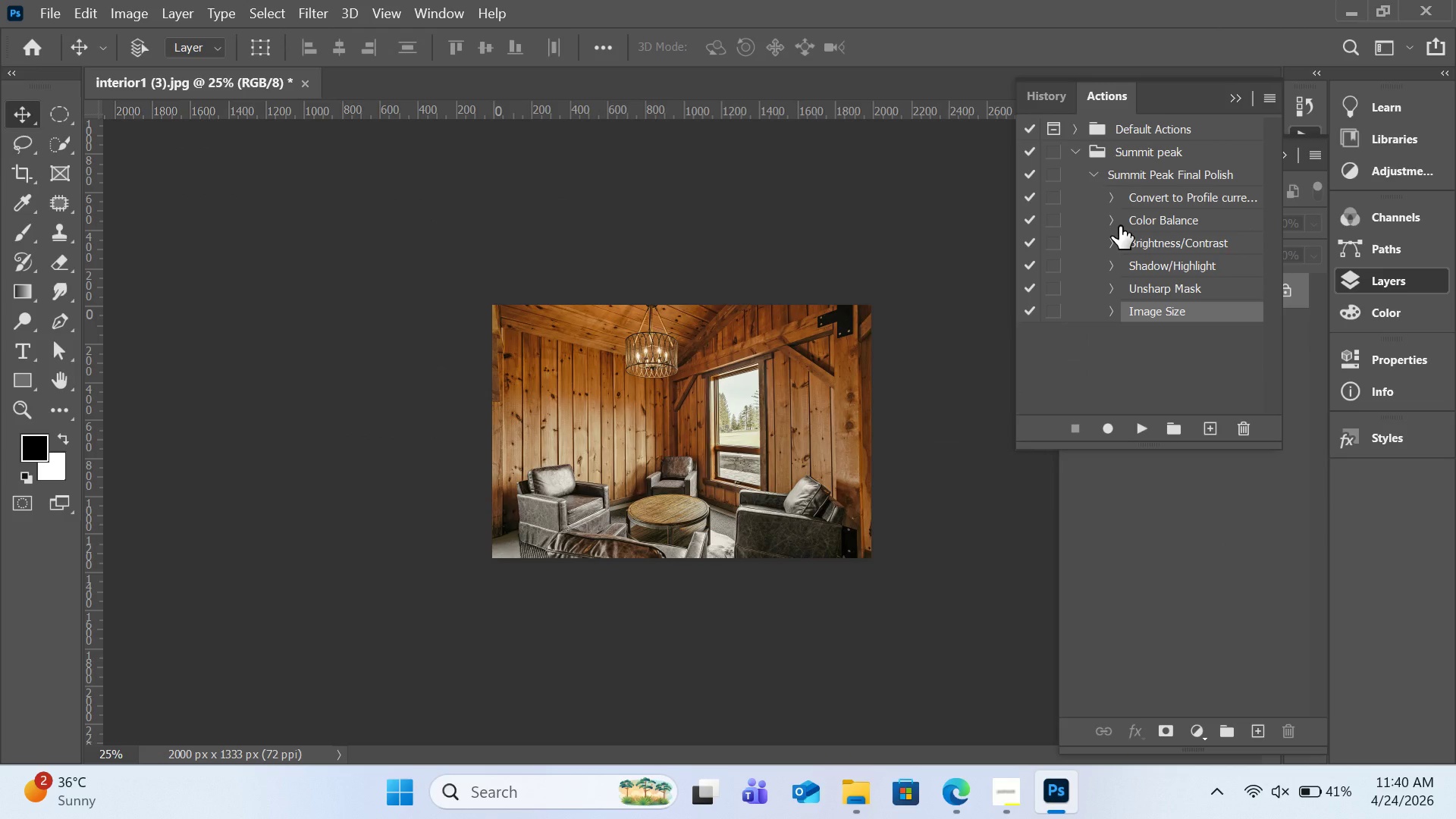 
wait(7.38)
 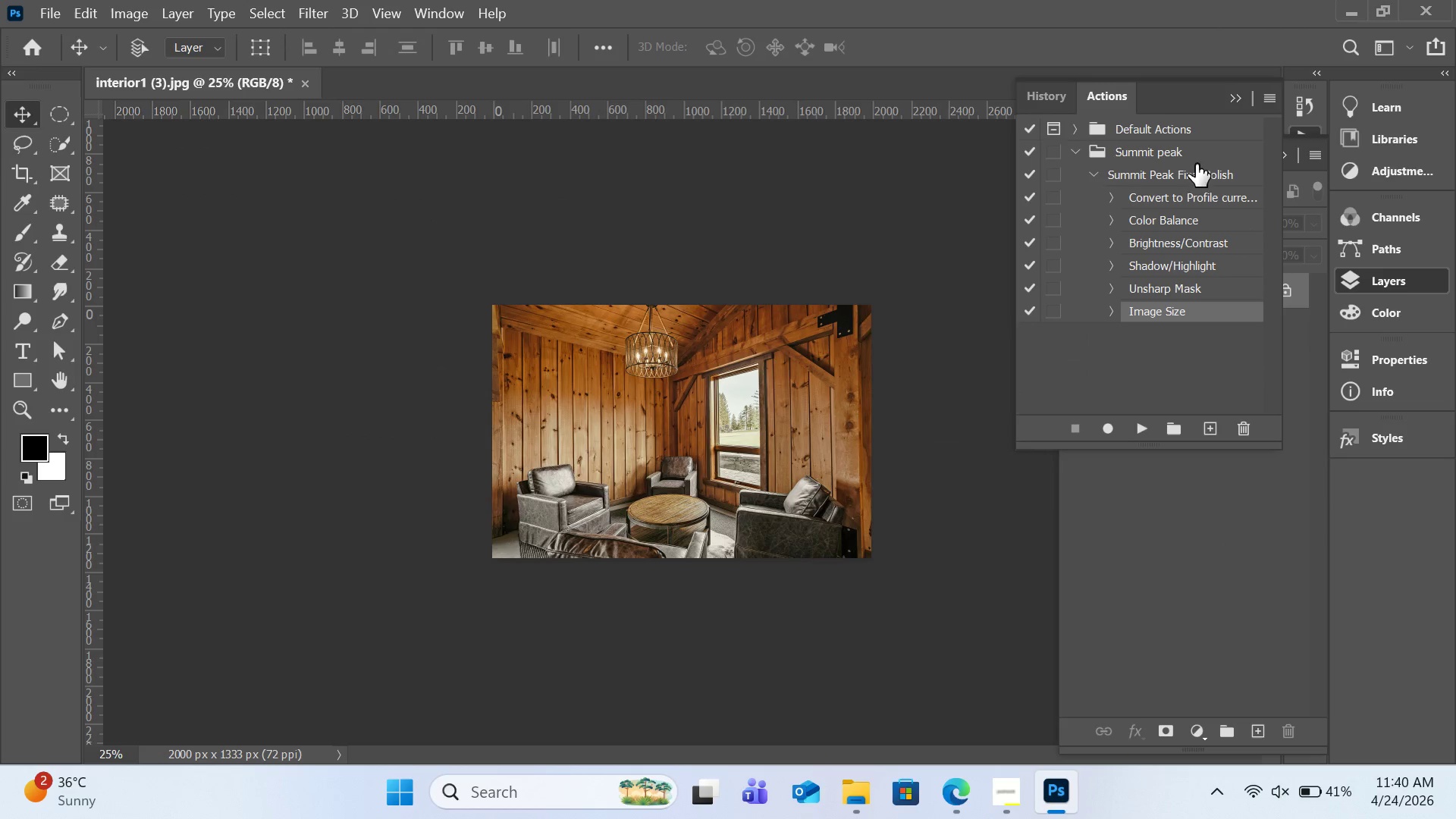 
left_click([1112, 224])
 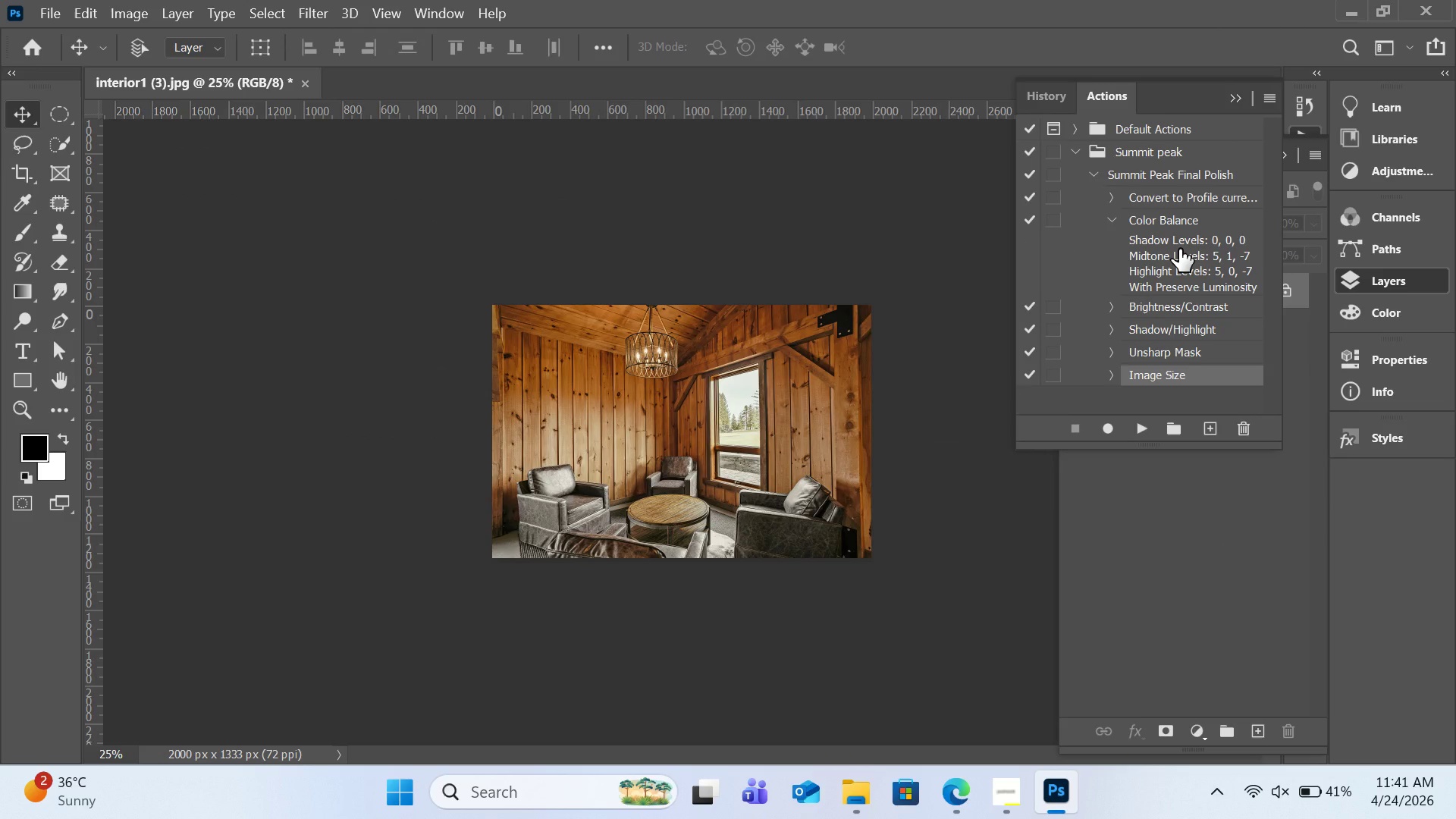 
left_click([1179, 249])
 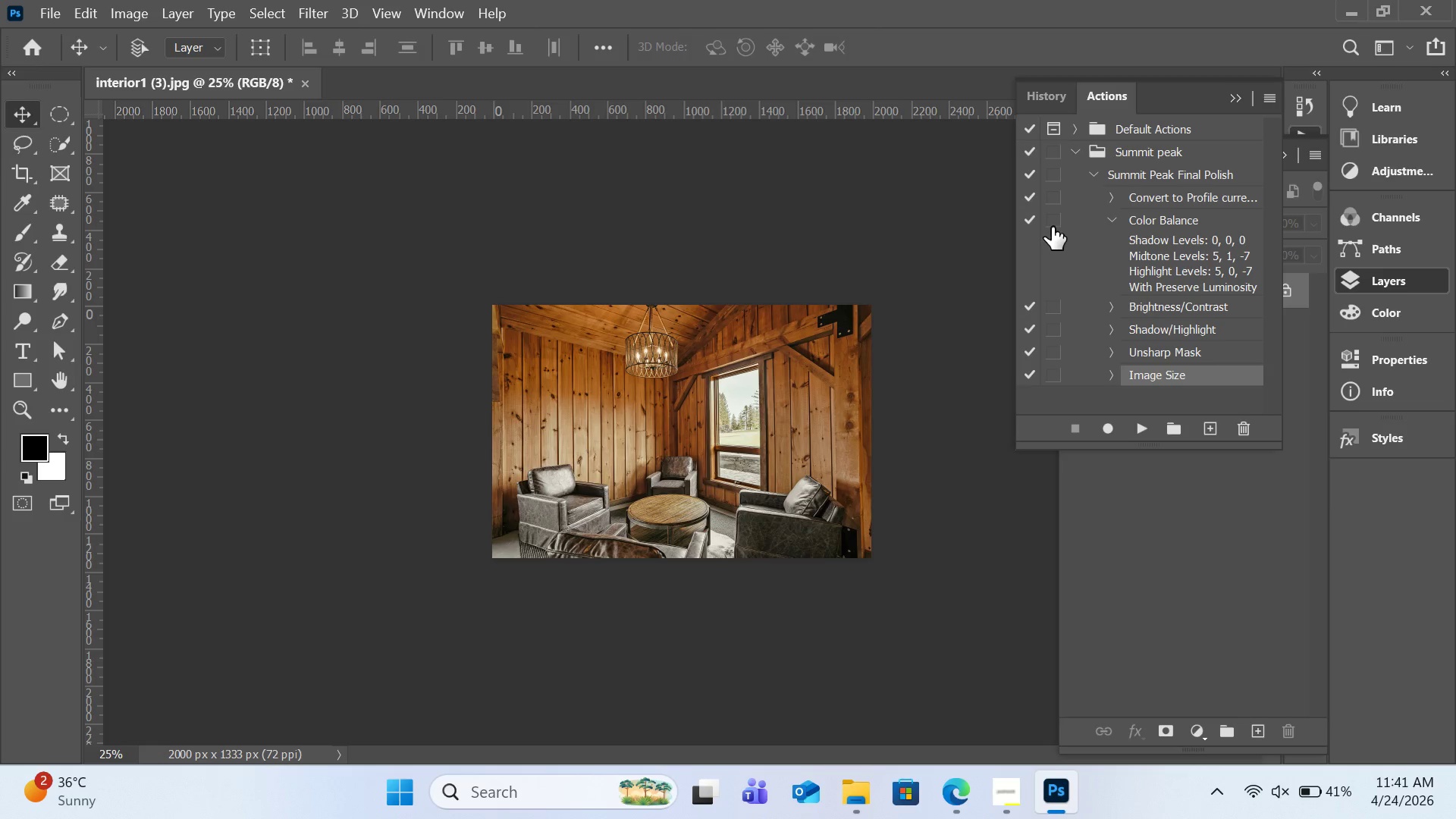 
left_click([1052, 225])
 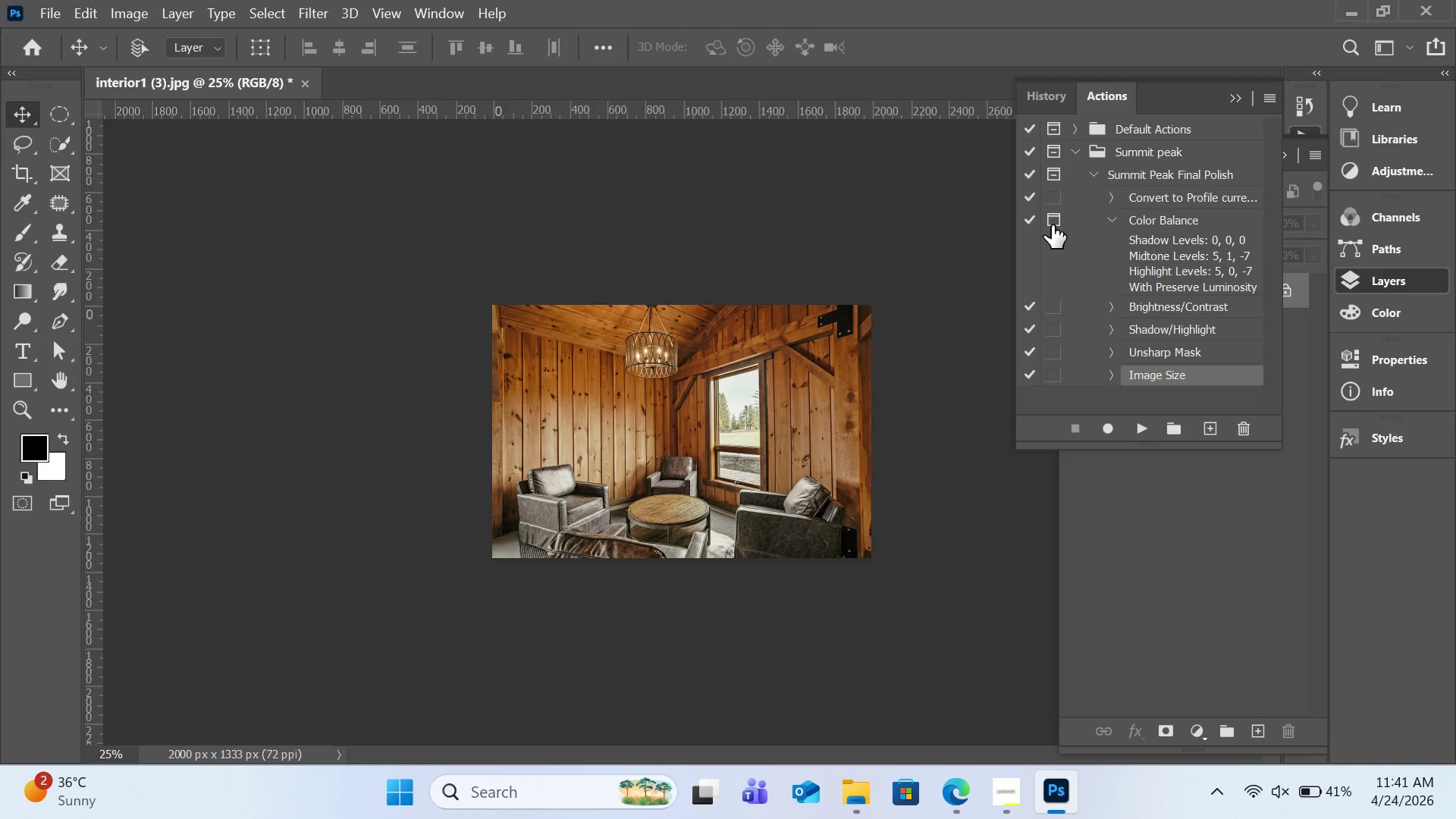 
left_click([1052, 225])
 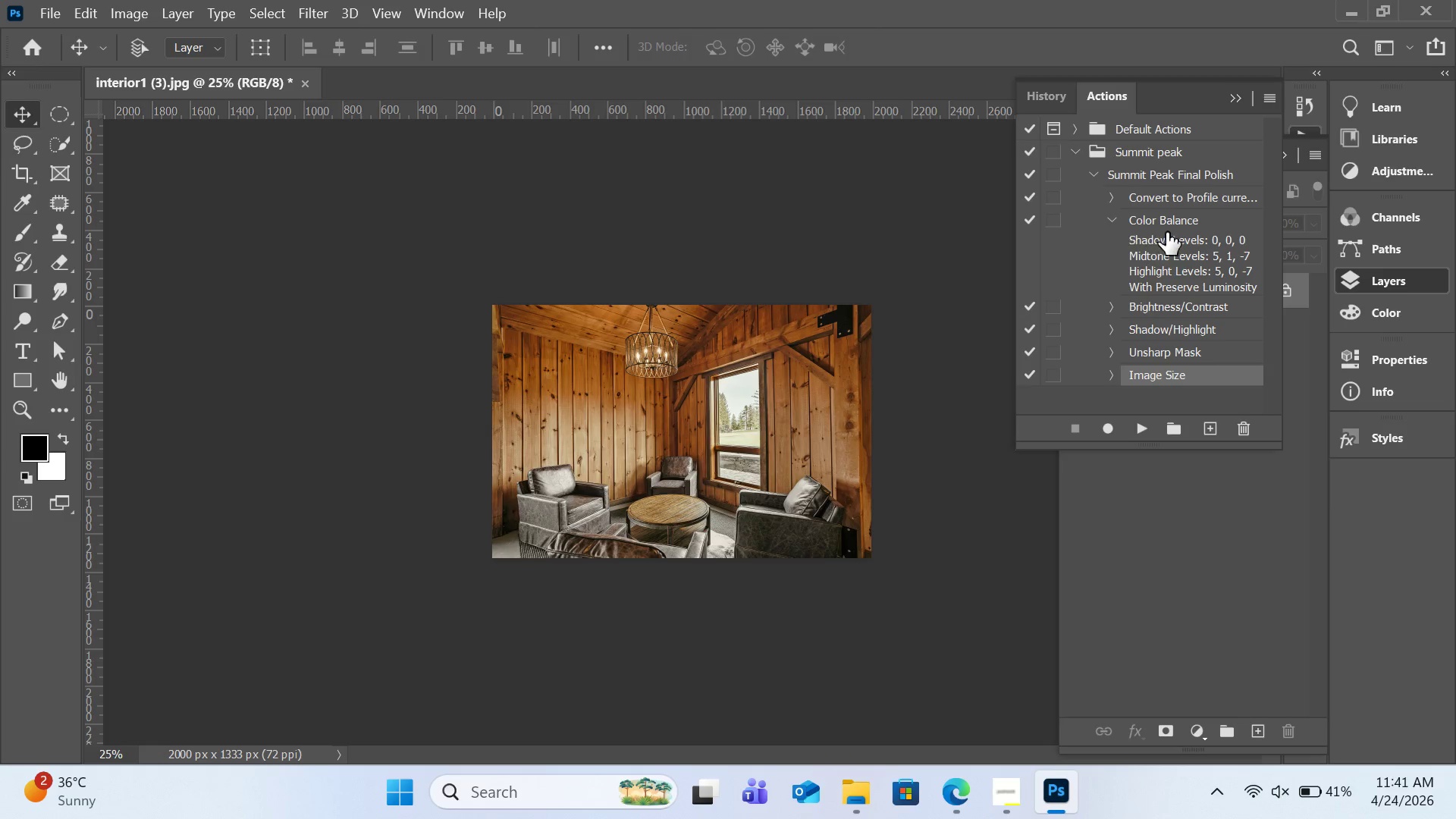 
left_click([1167, 234])
 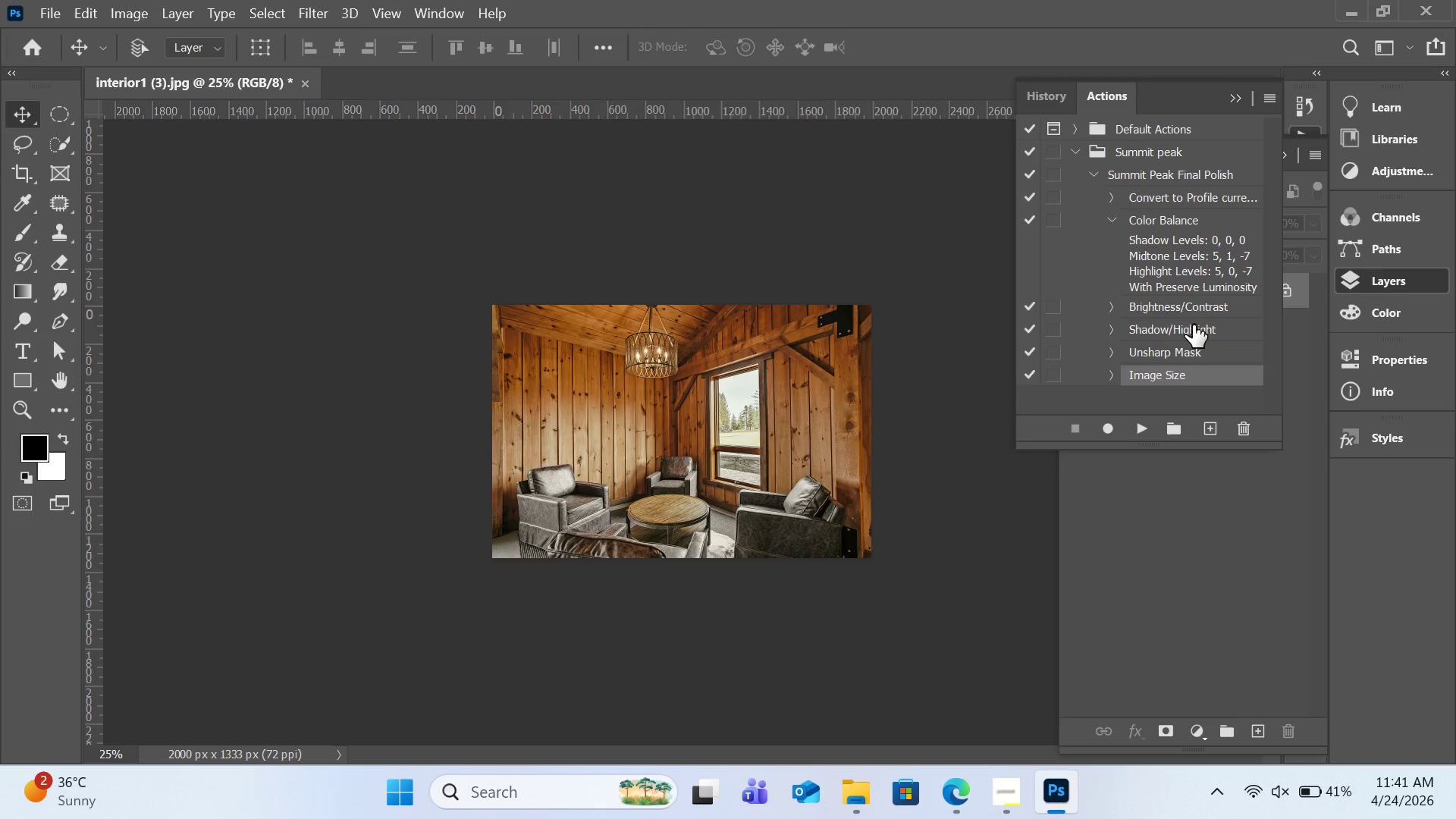 
wait(12.05)
 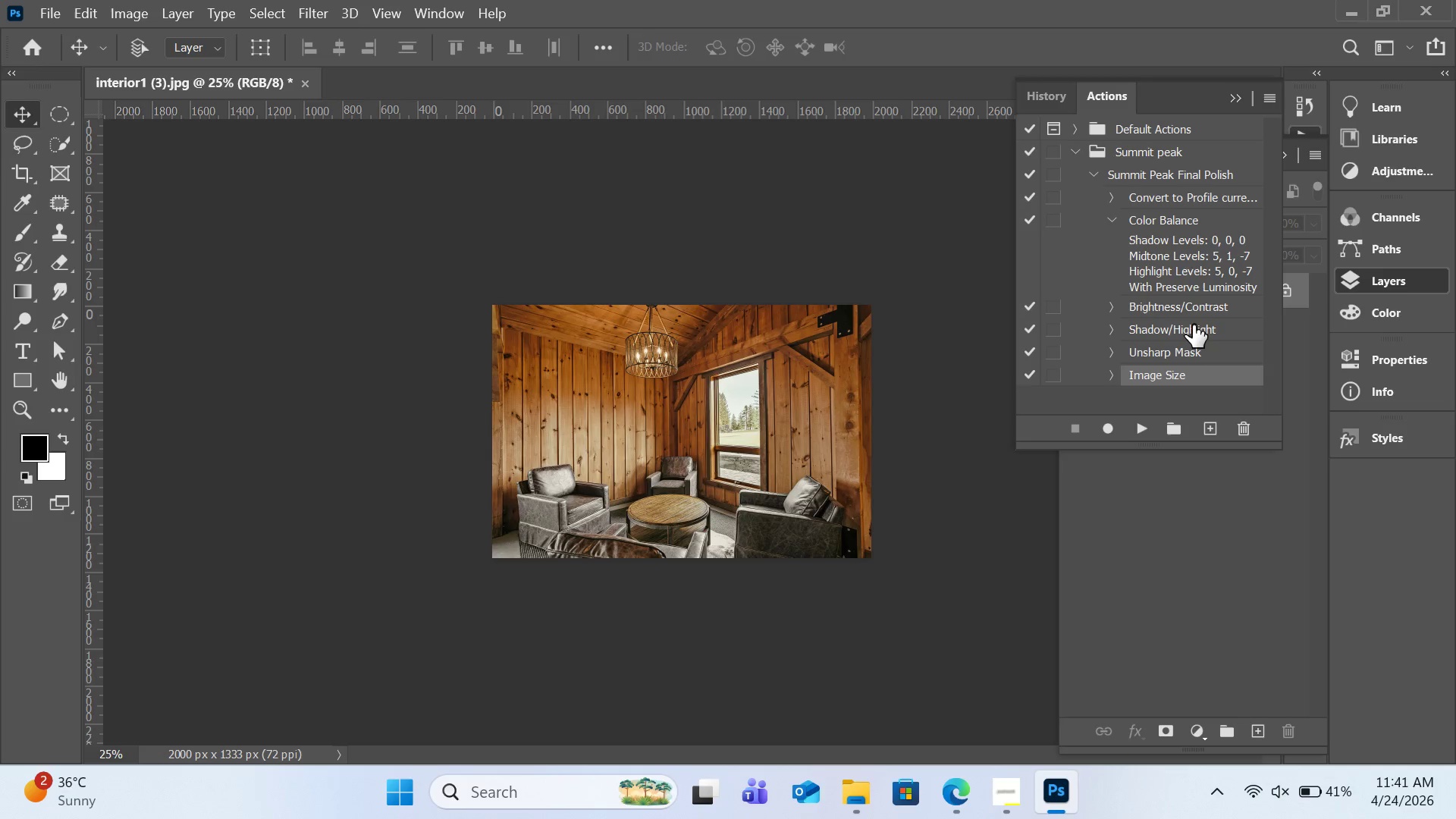 
left_click([1118, 219])
 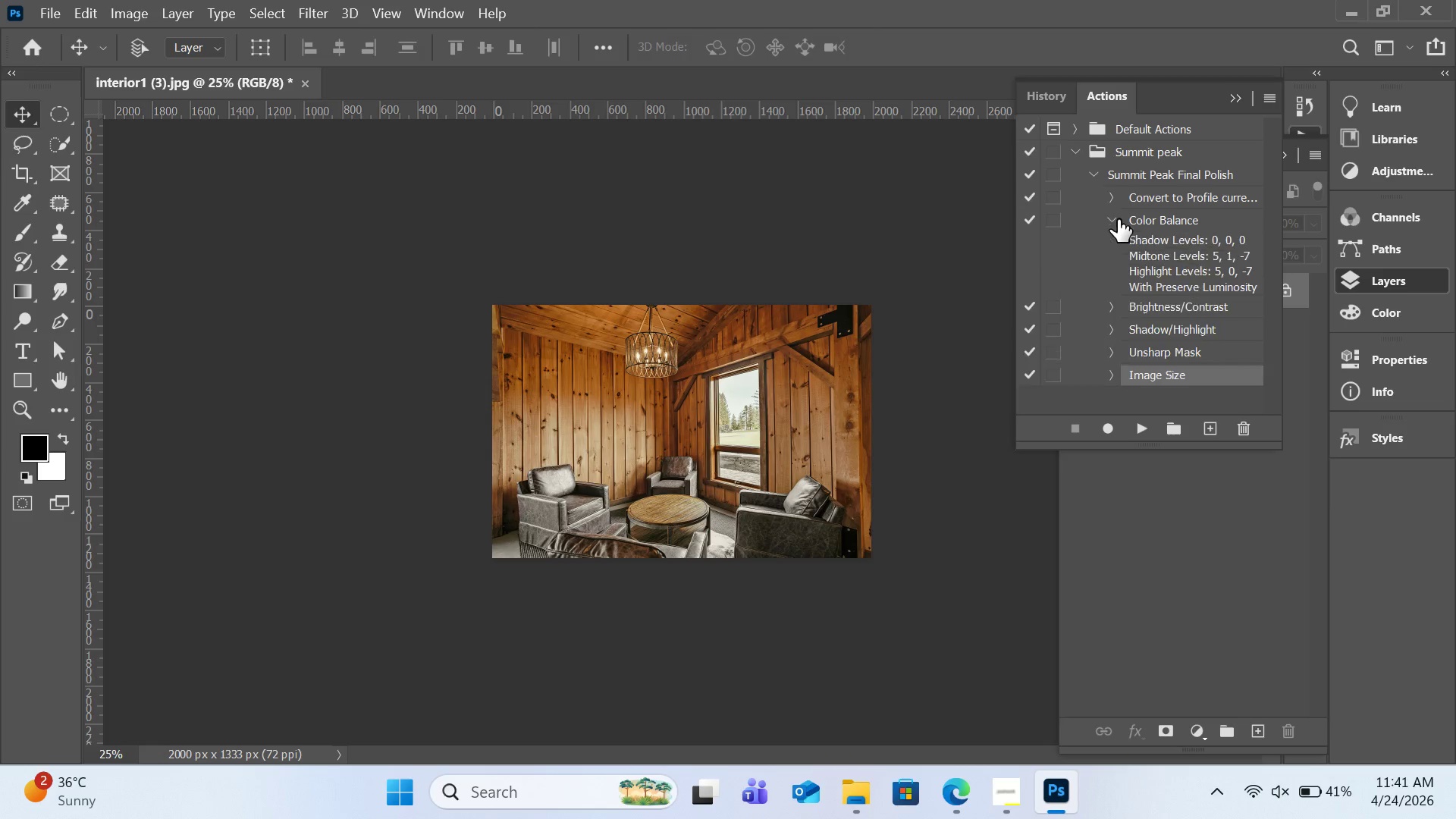 
left_click([1118, 219])
 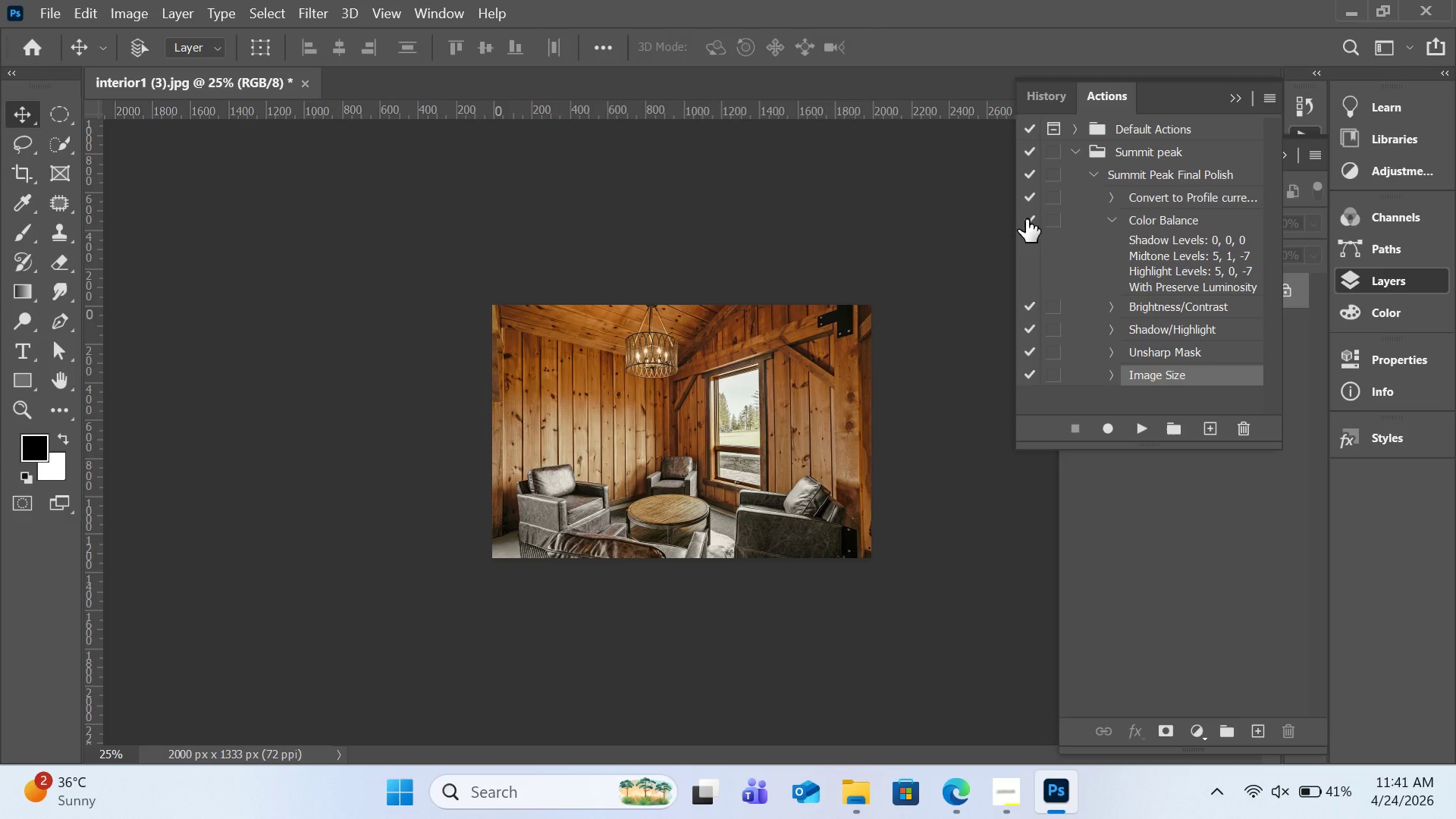 
left_click([1026, 219])
 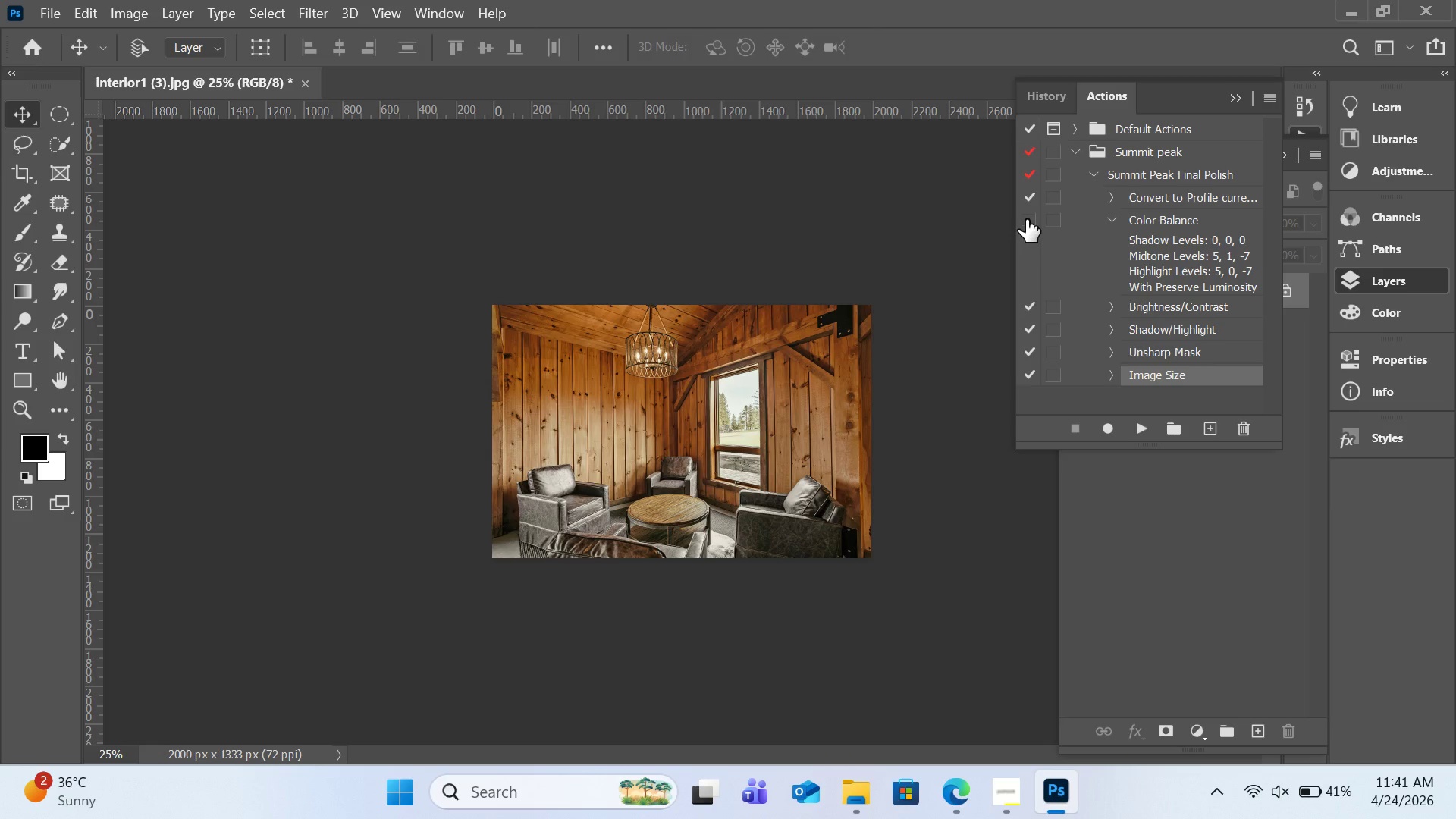 
left_click([1026, 219])
 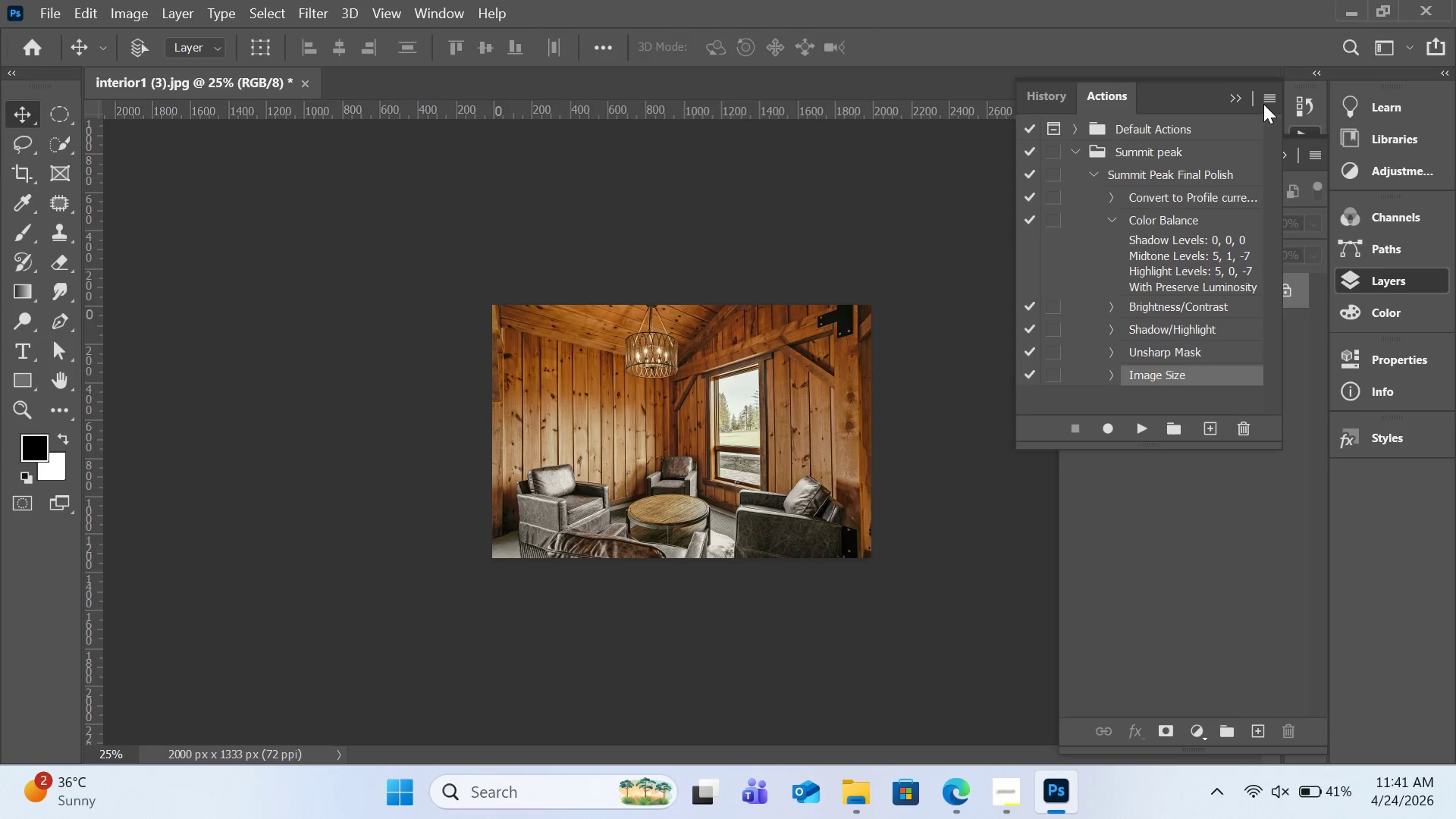 
left_click([1263, 104])
 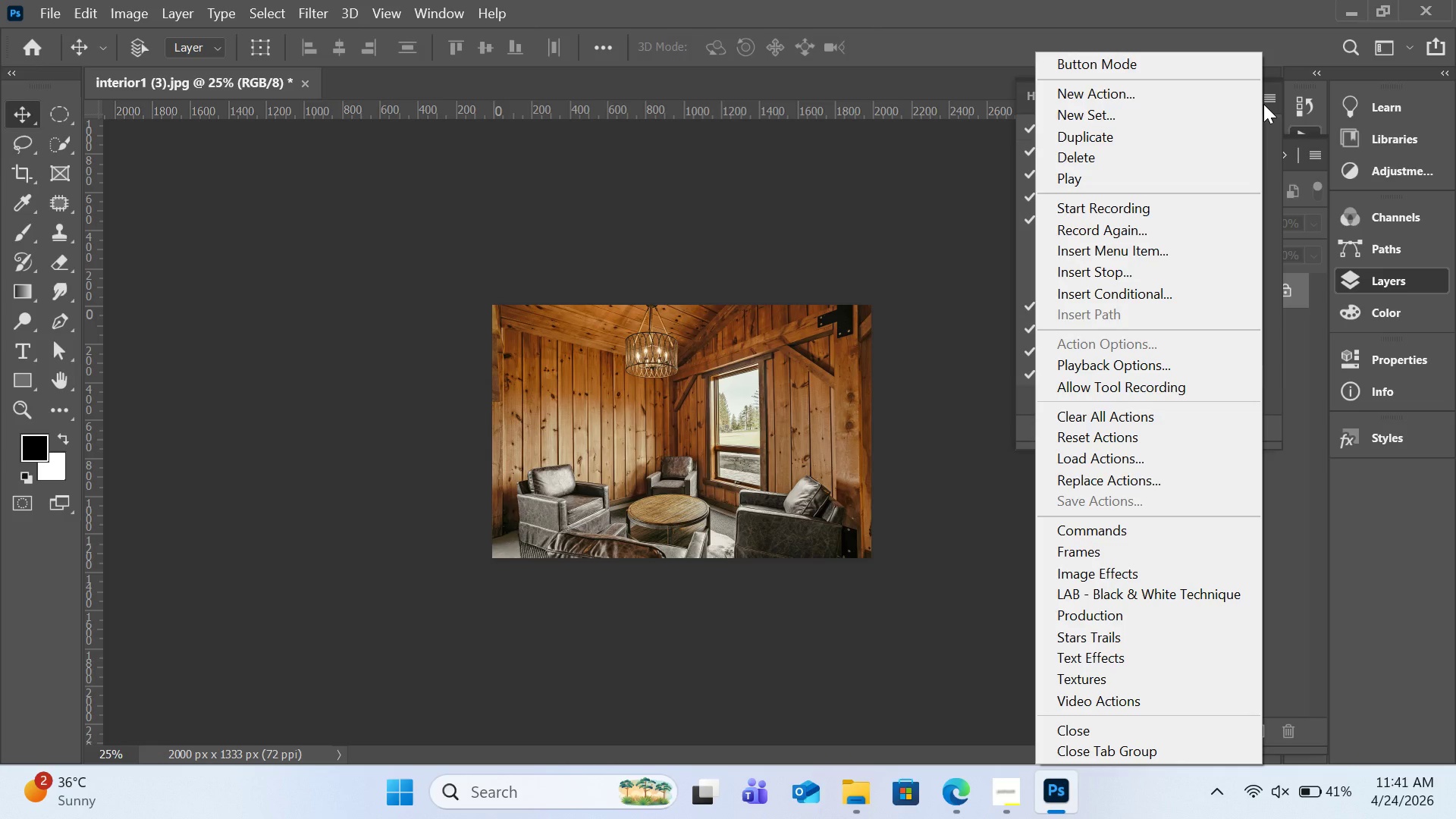 
wait(10.69)
 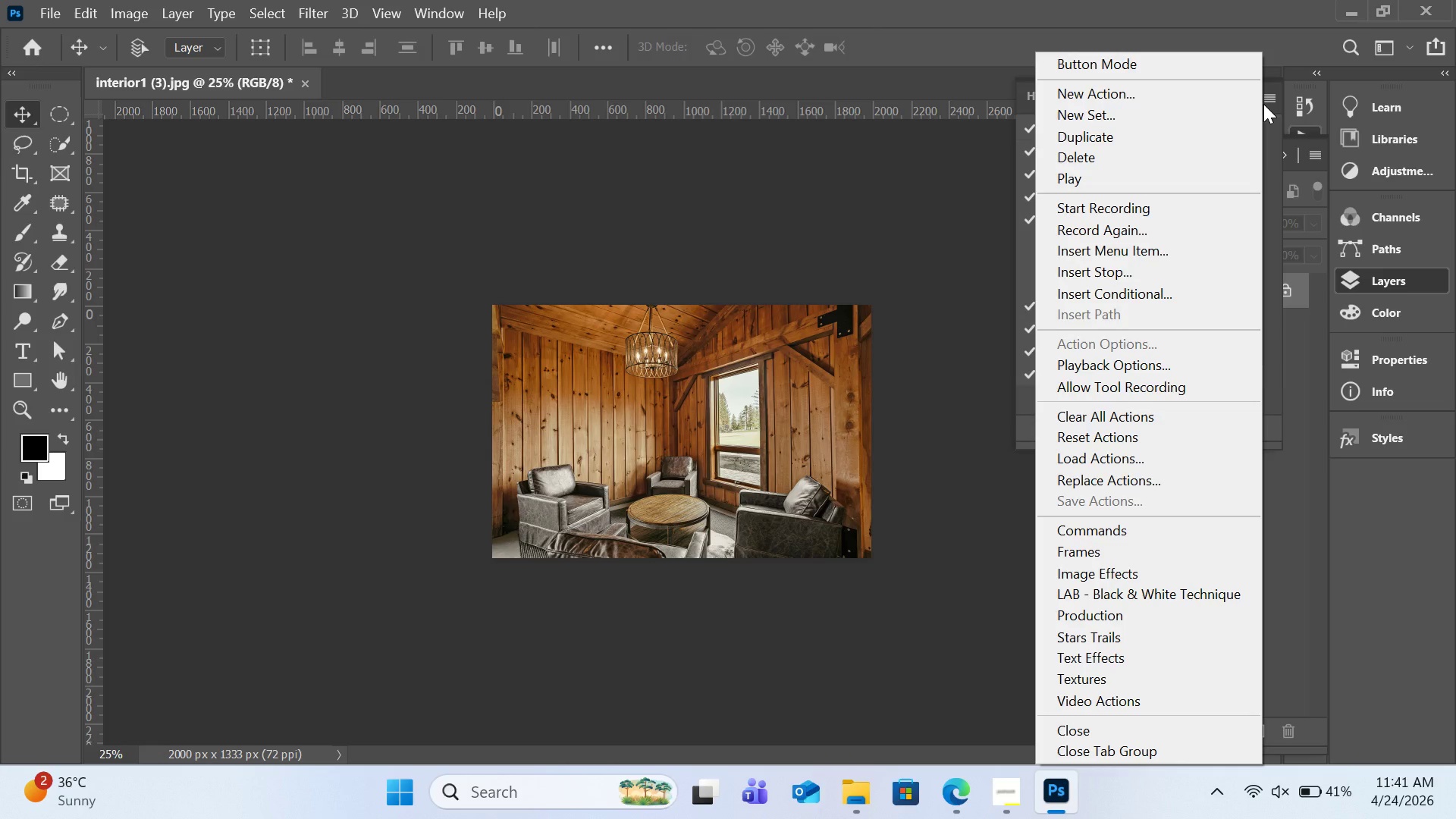 
left_click([971, 172])
 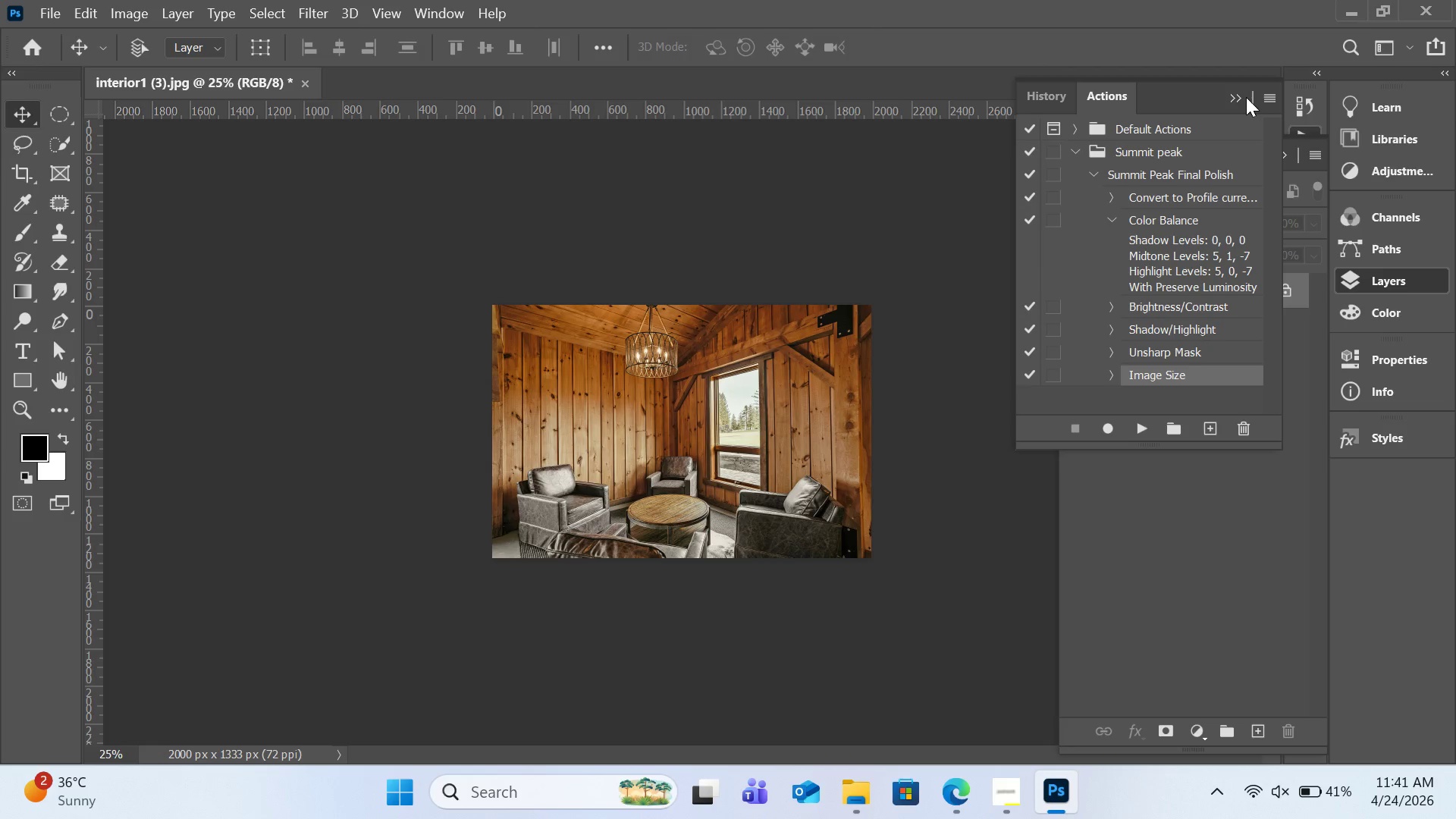 
left_click([1244, 97])
 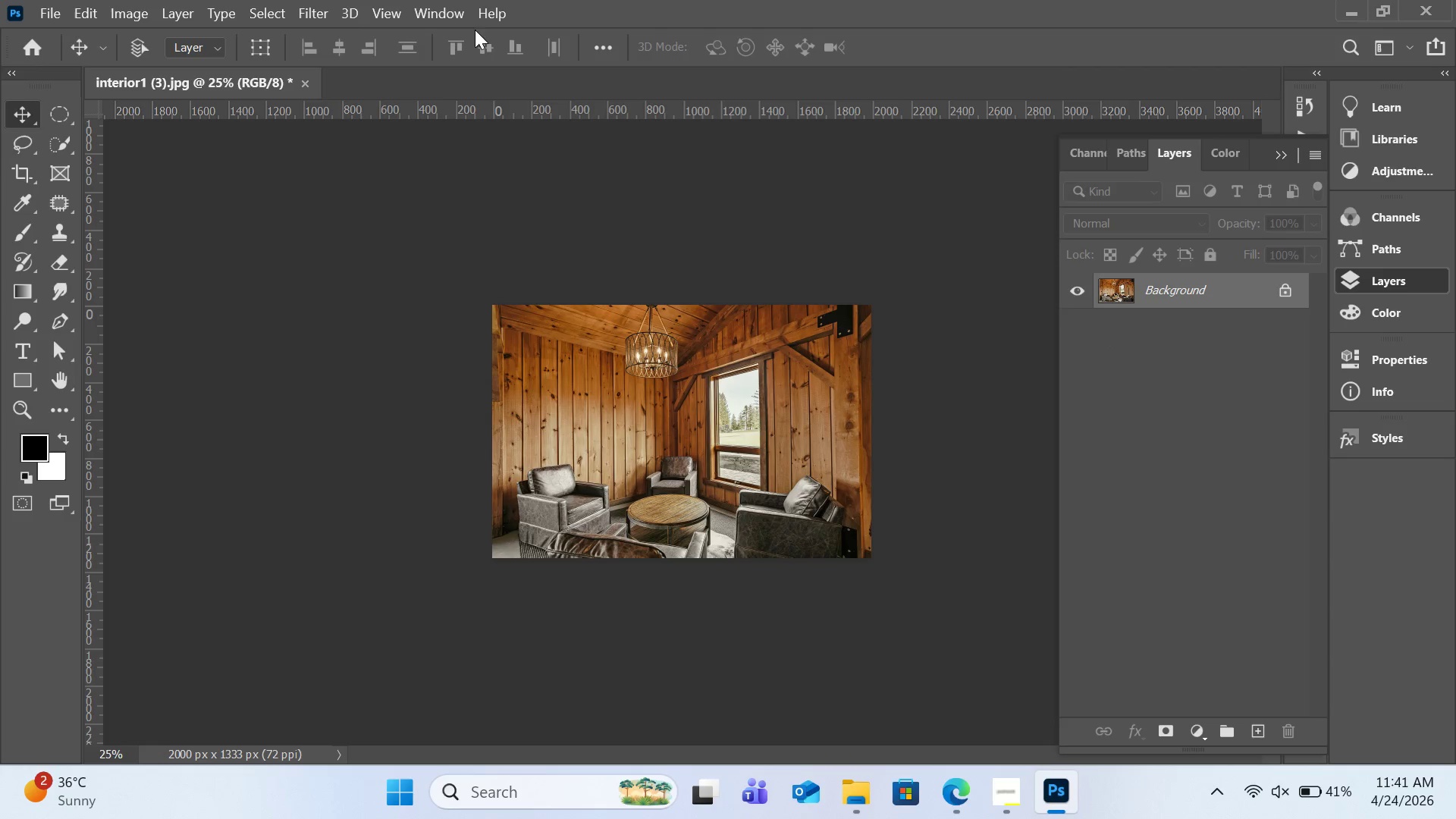 
left_click([428, 20])
 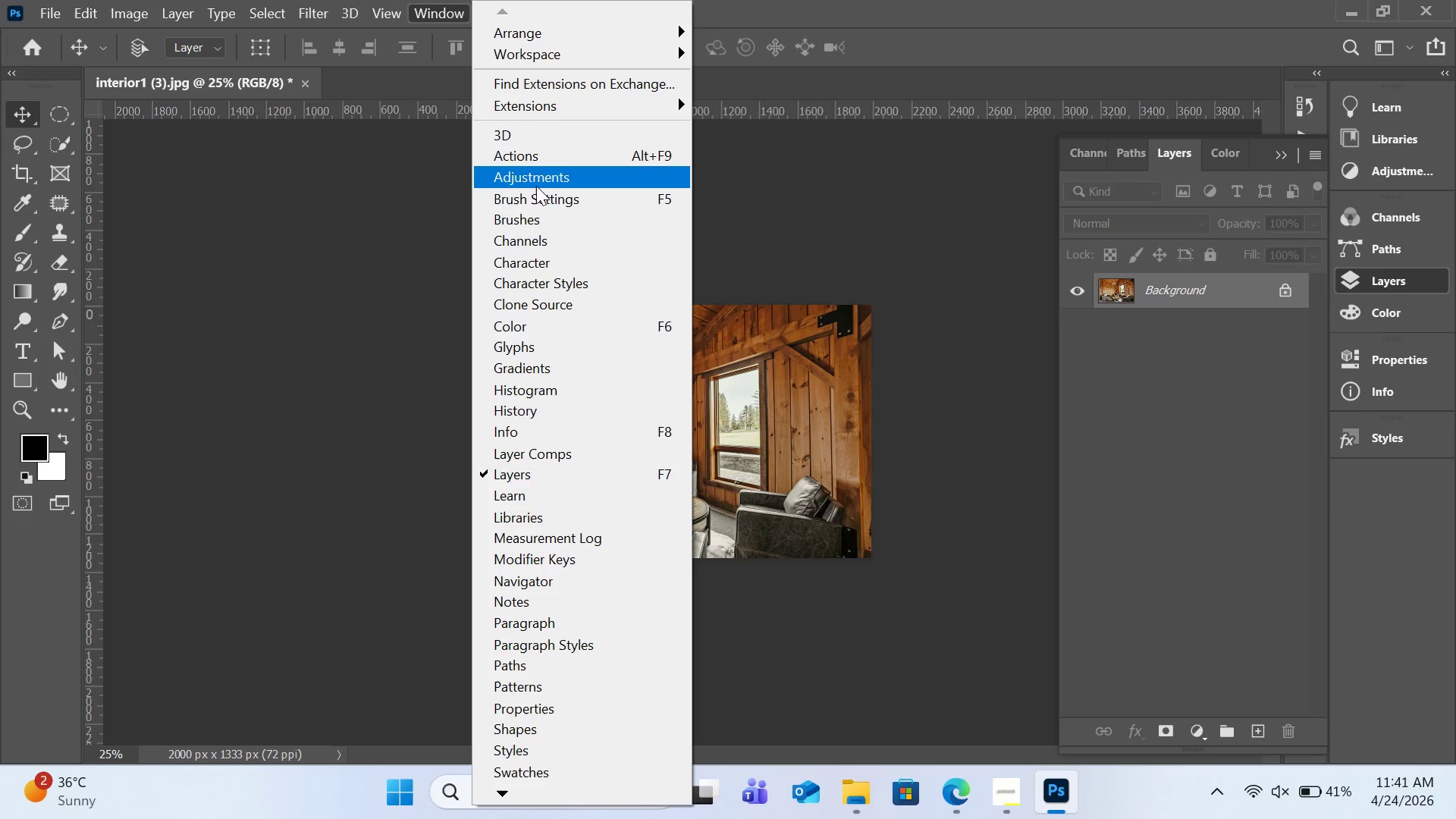 
left_click([535, 161])
 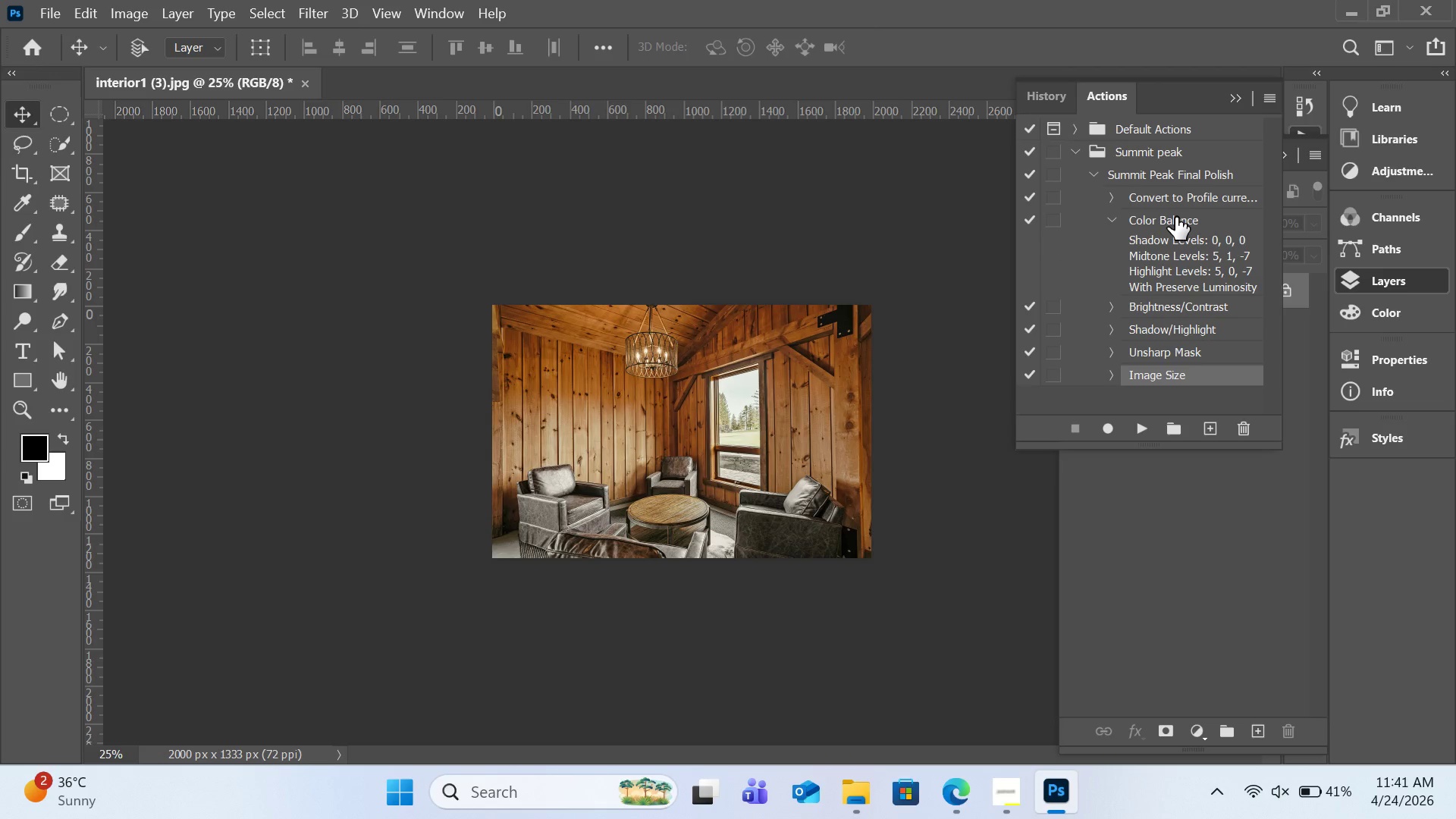 
left_click([1383, 289])
 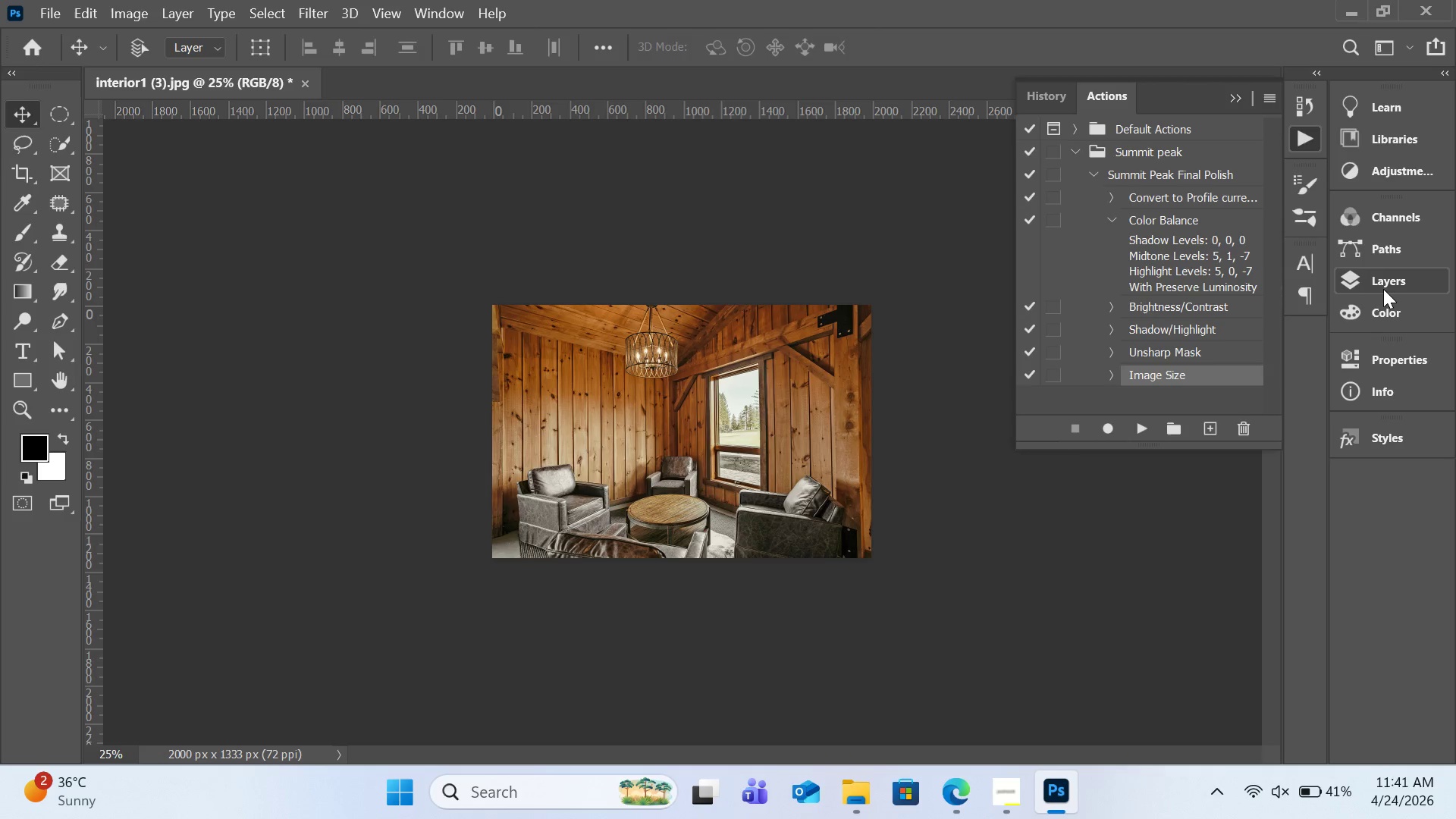 
left_click([1383, 289])
 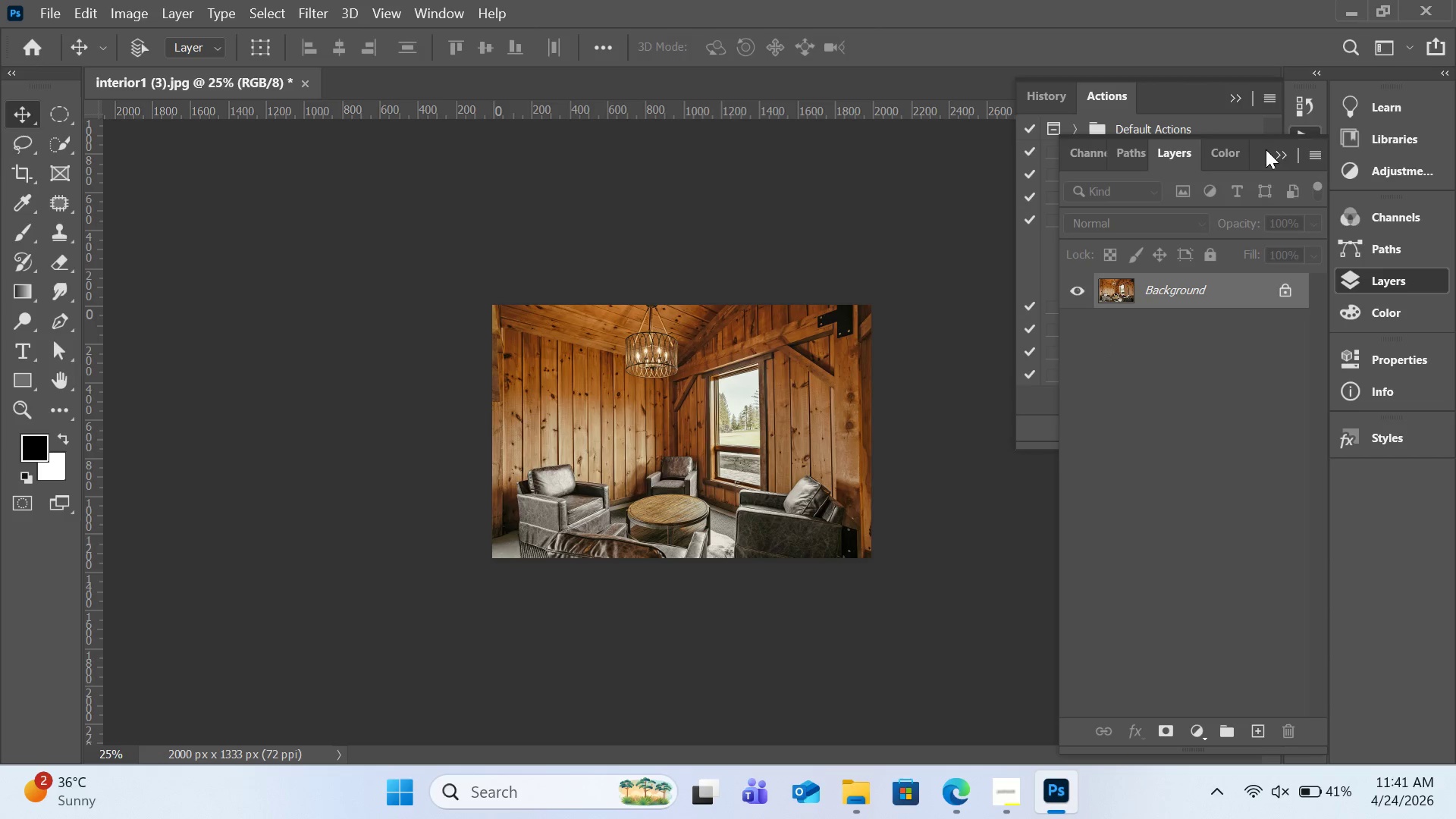 
left_click([1274, 147])
 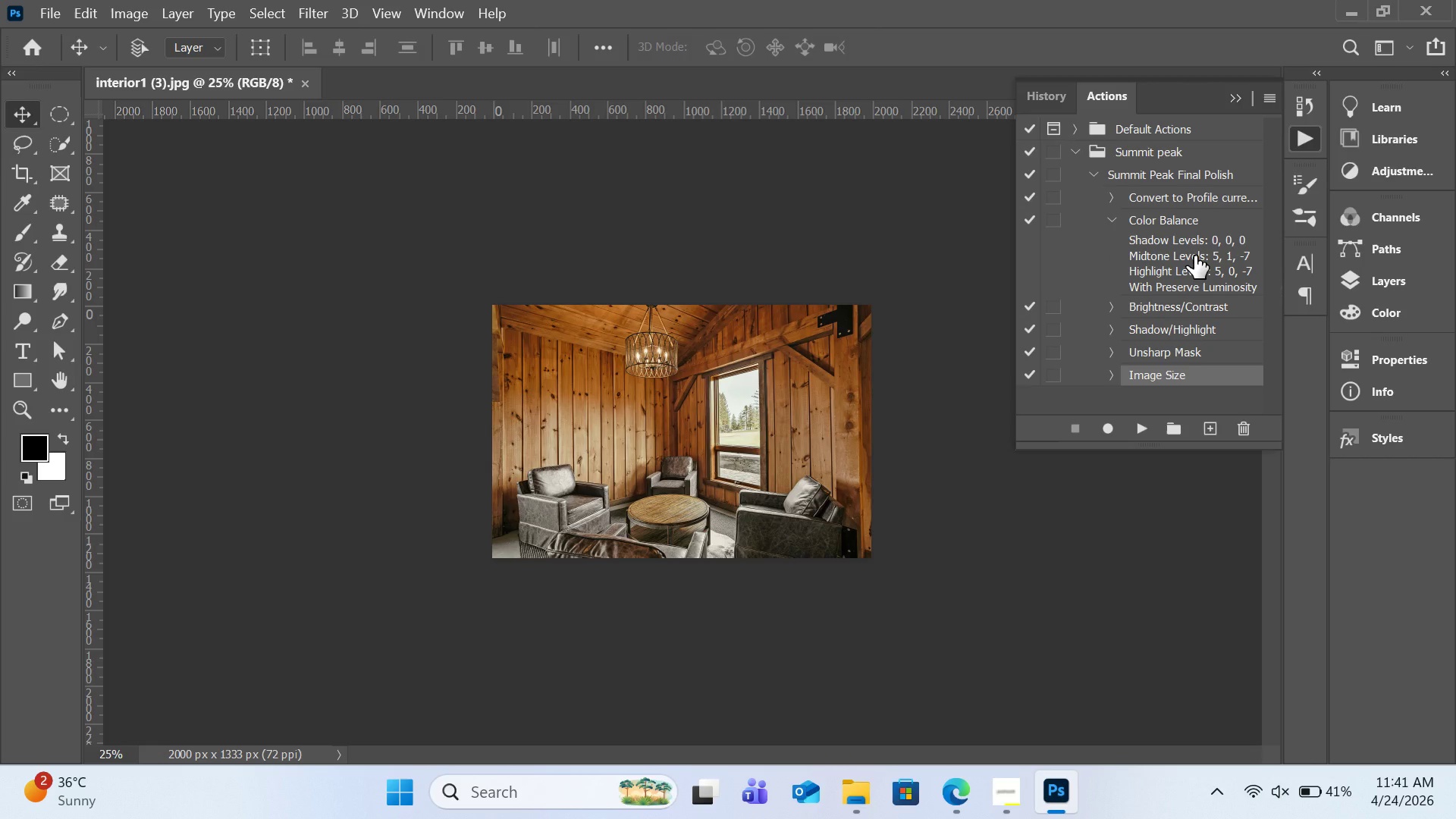 
left_click([1194, 256])
 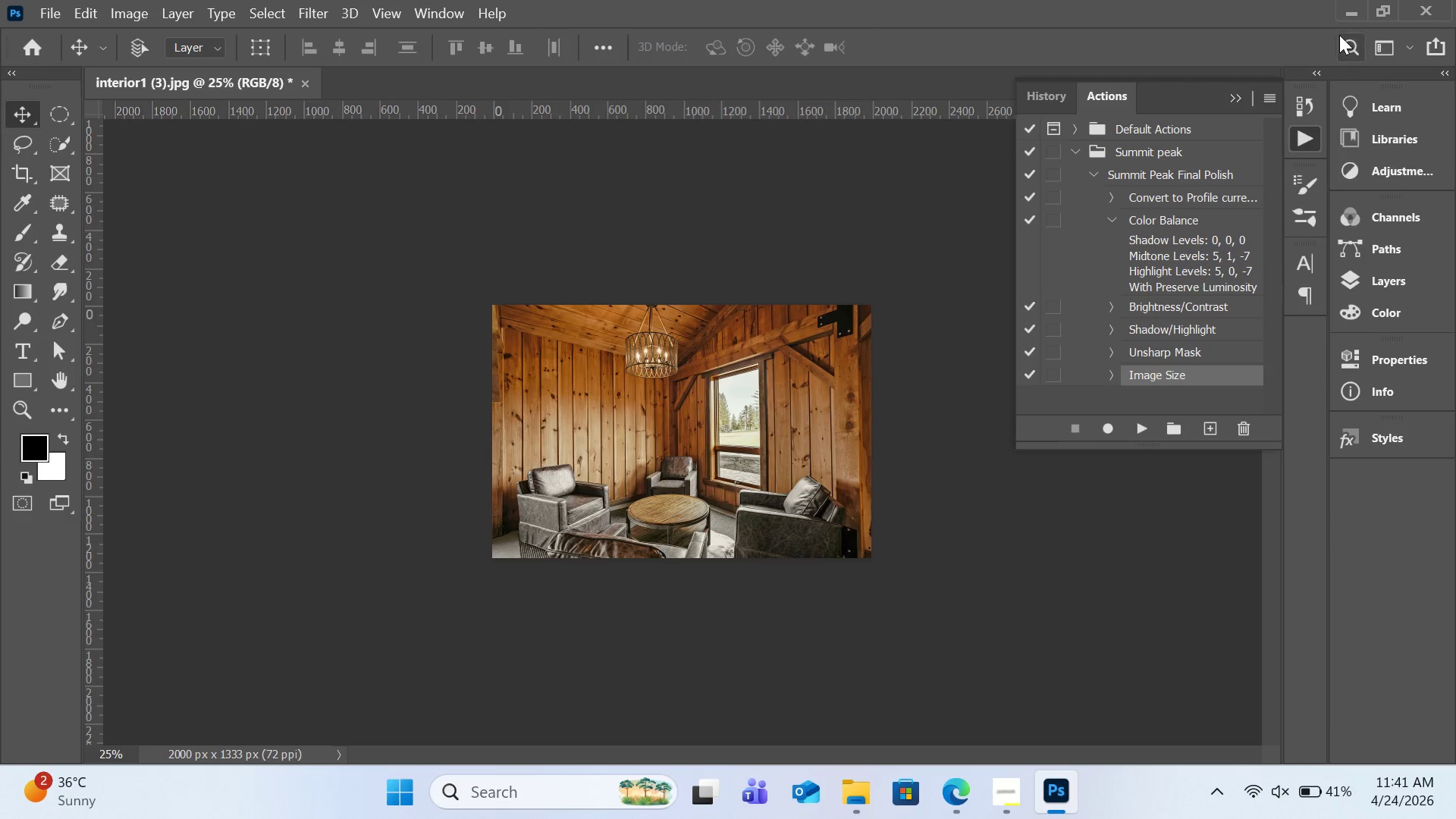 
wait(6.14)
 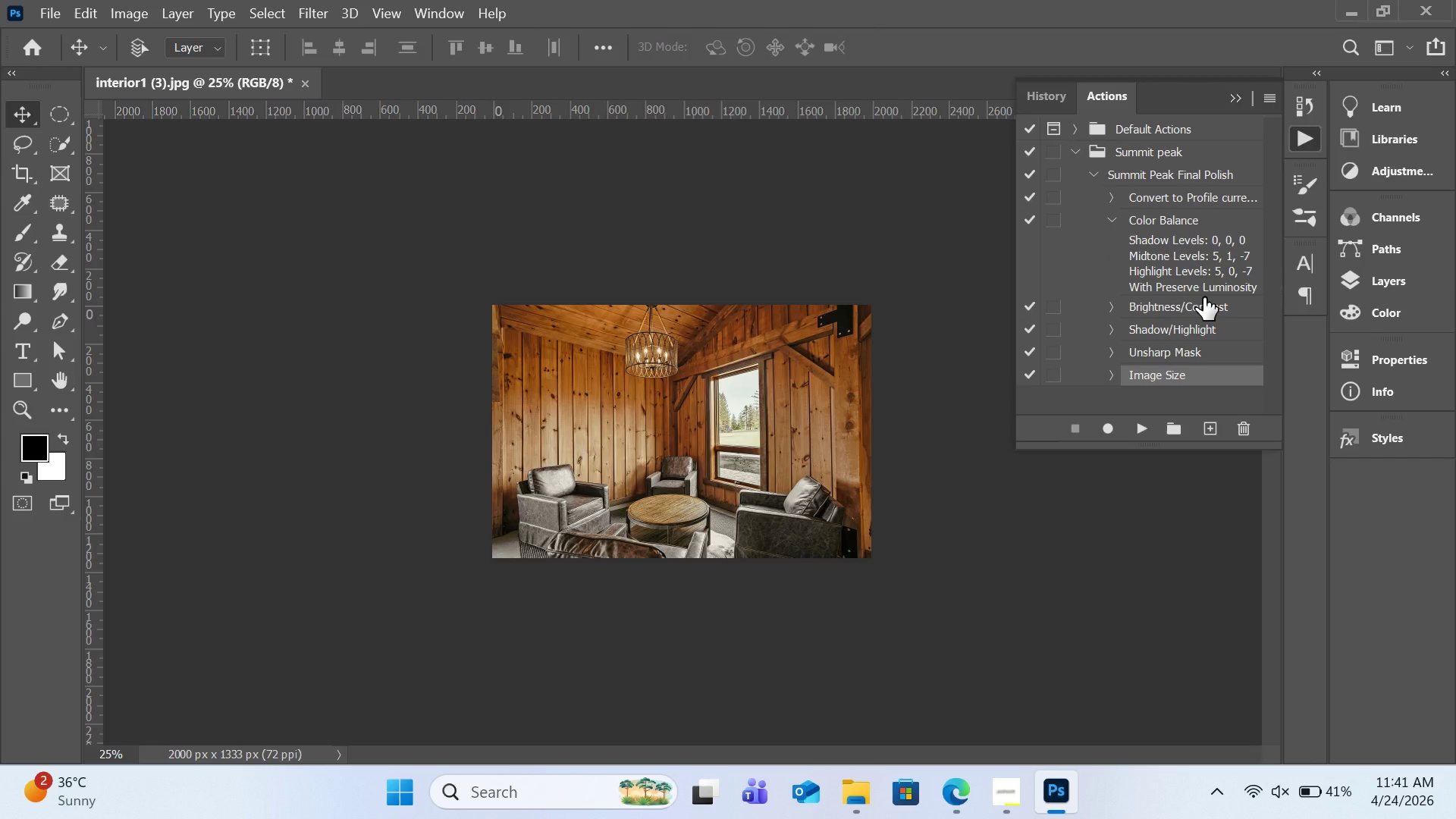 
left_click([52, 5])
 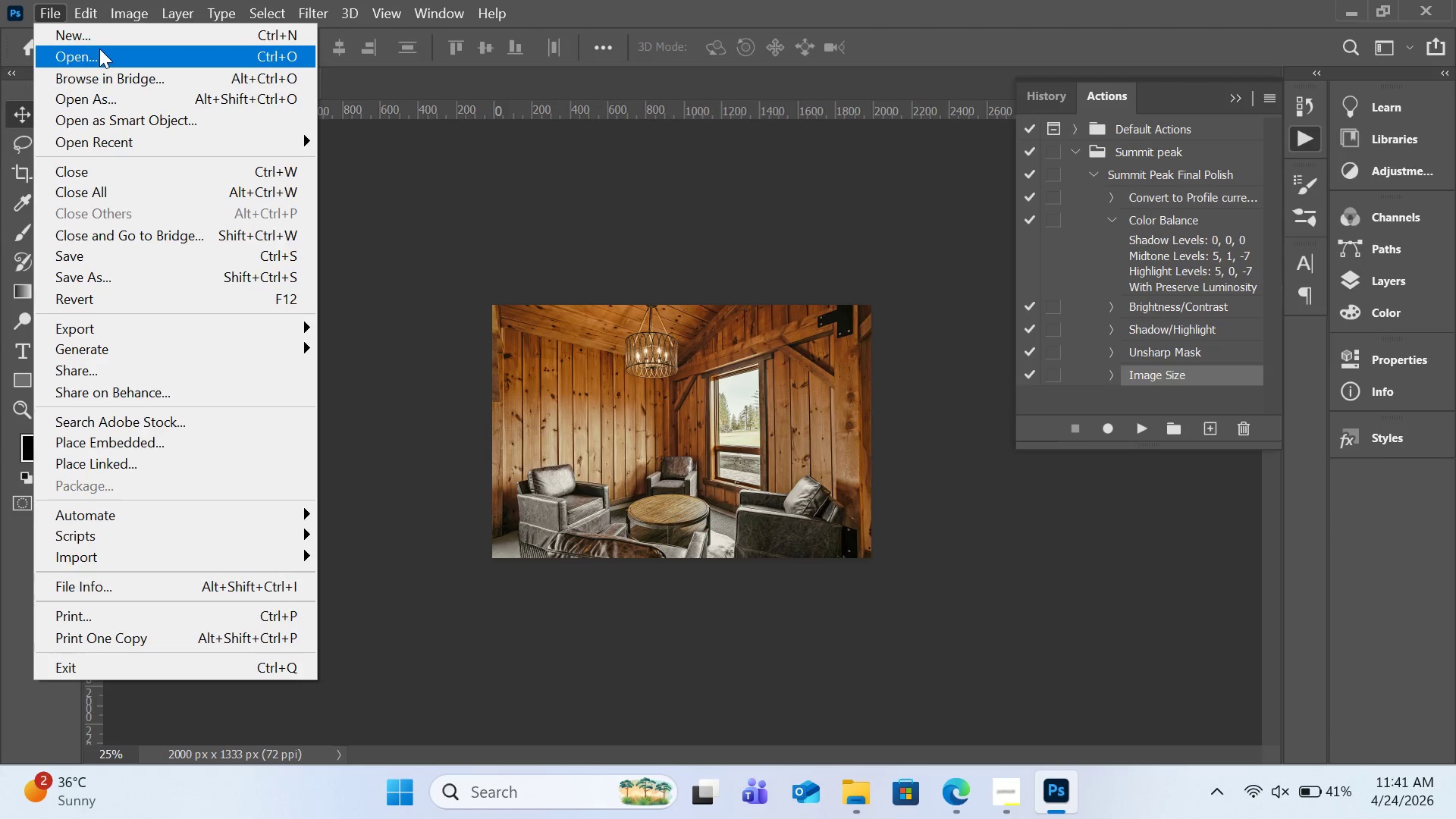 
left_click([99, 49])
 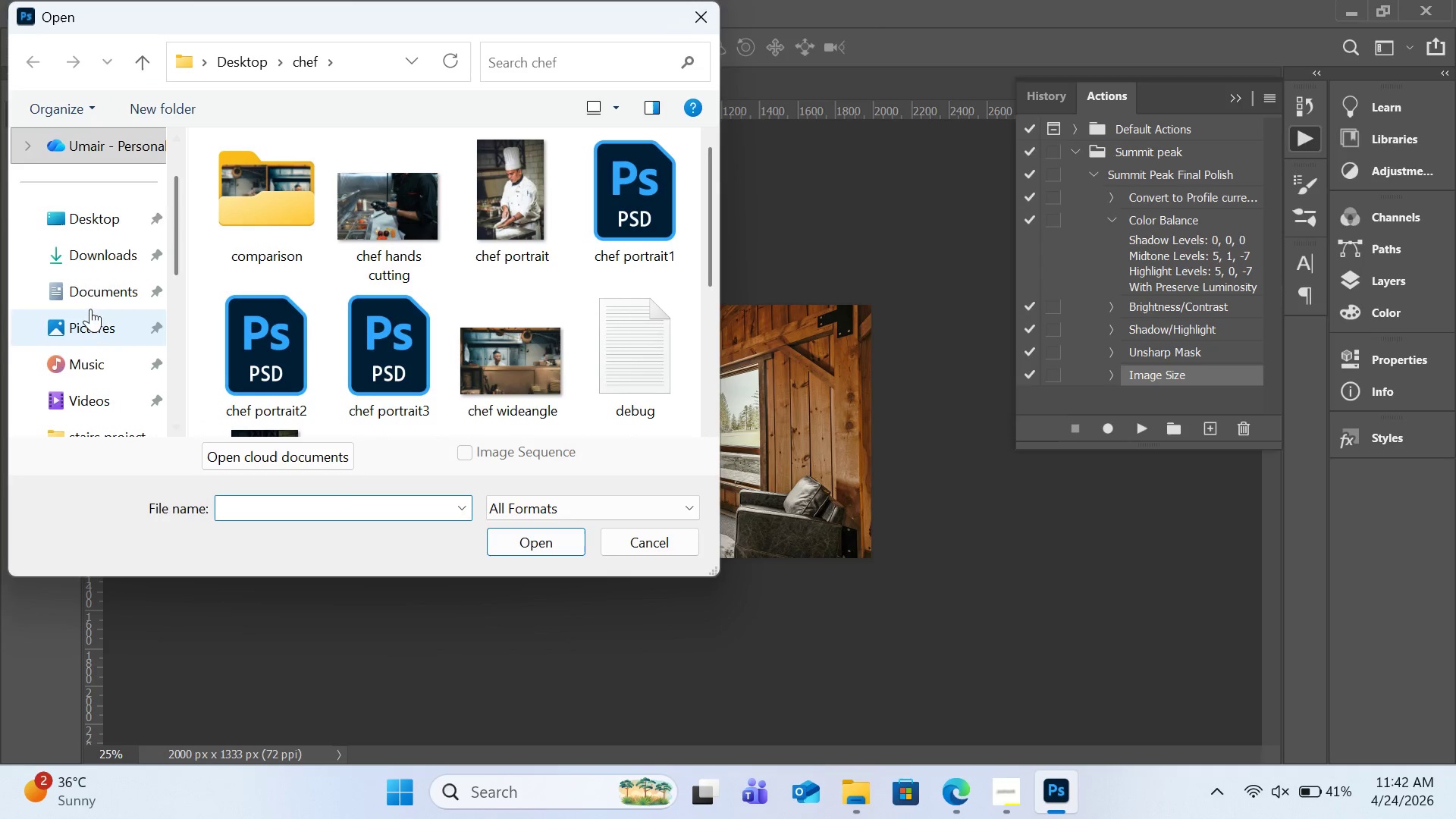 
left_click([82, 211])
 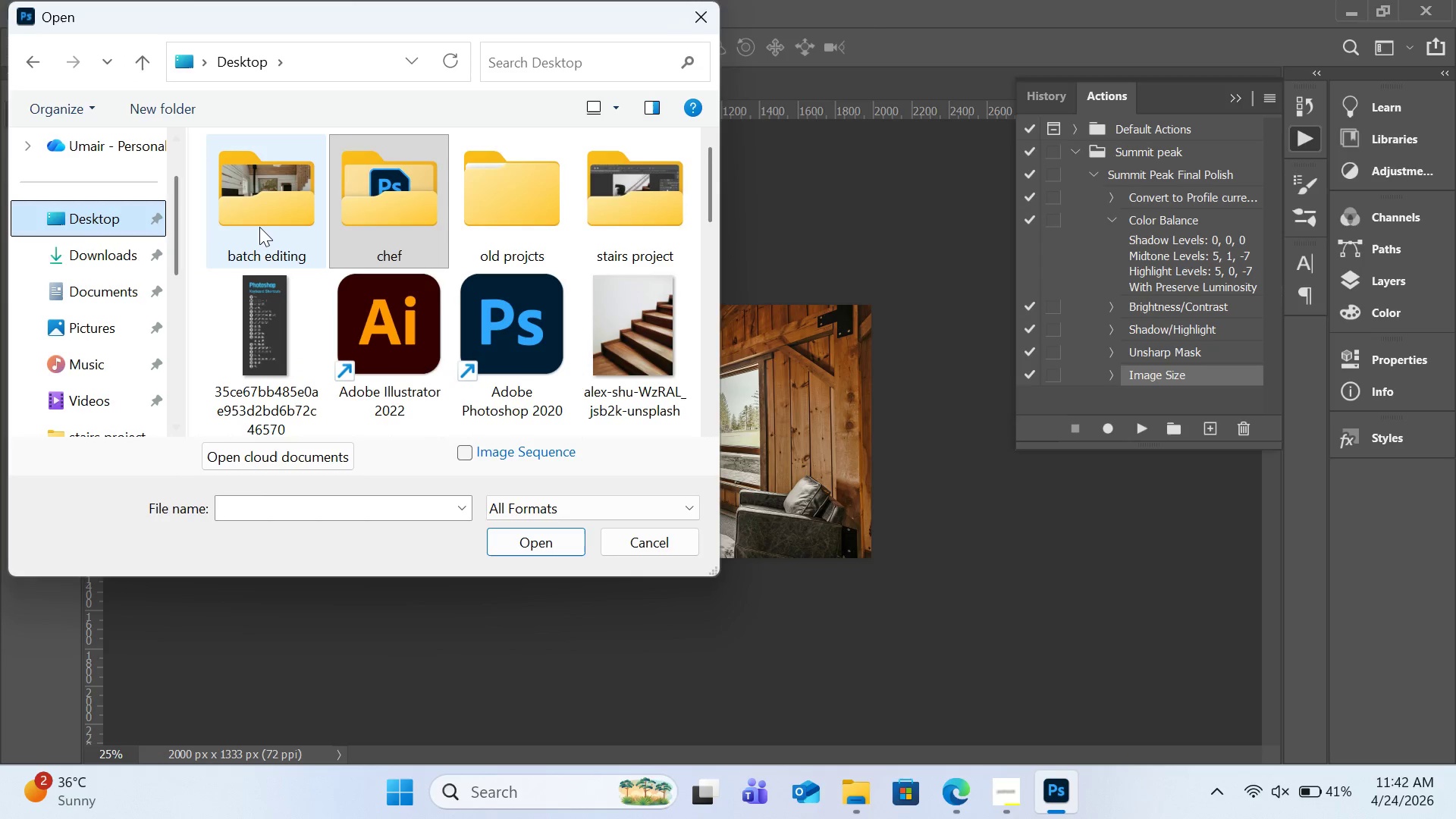 
double_click([259, 227])
 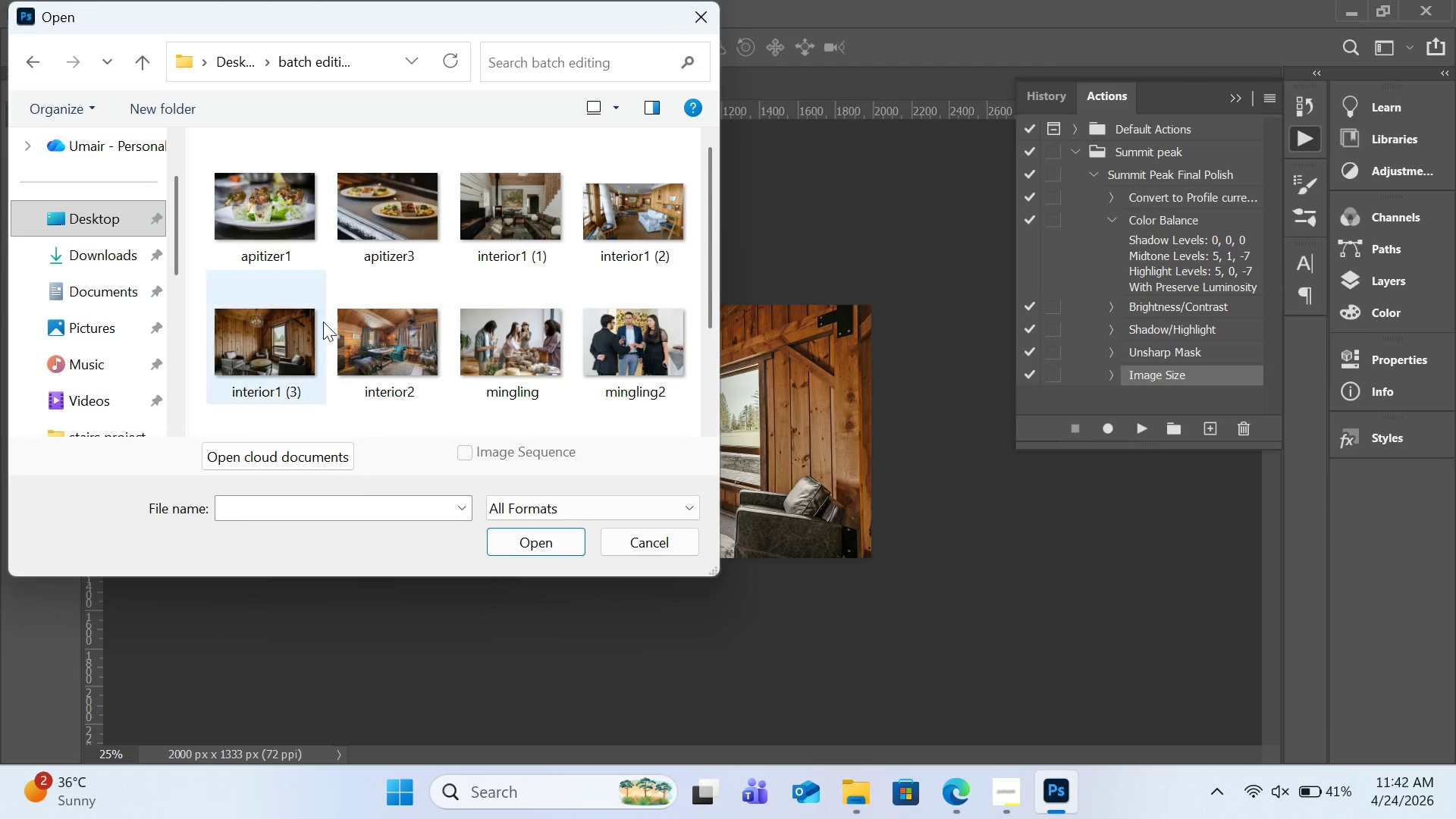 
left_click([281, 347])
 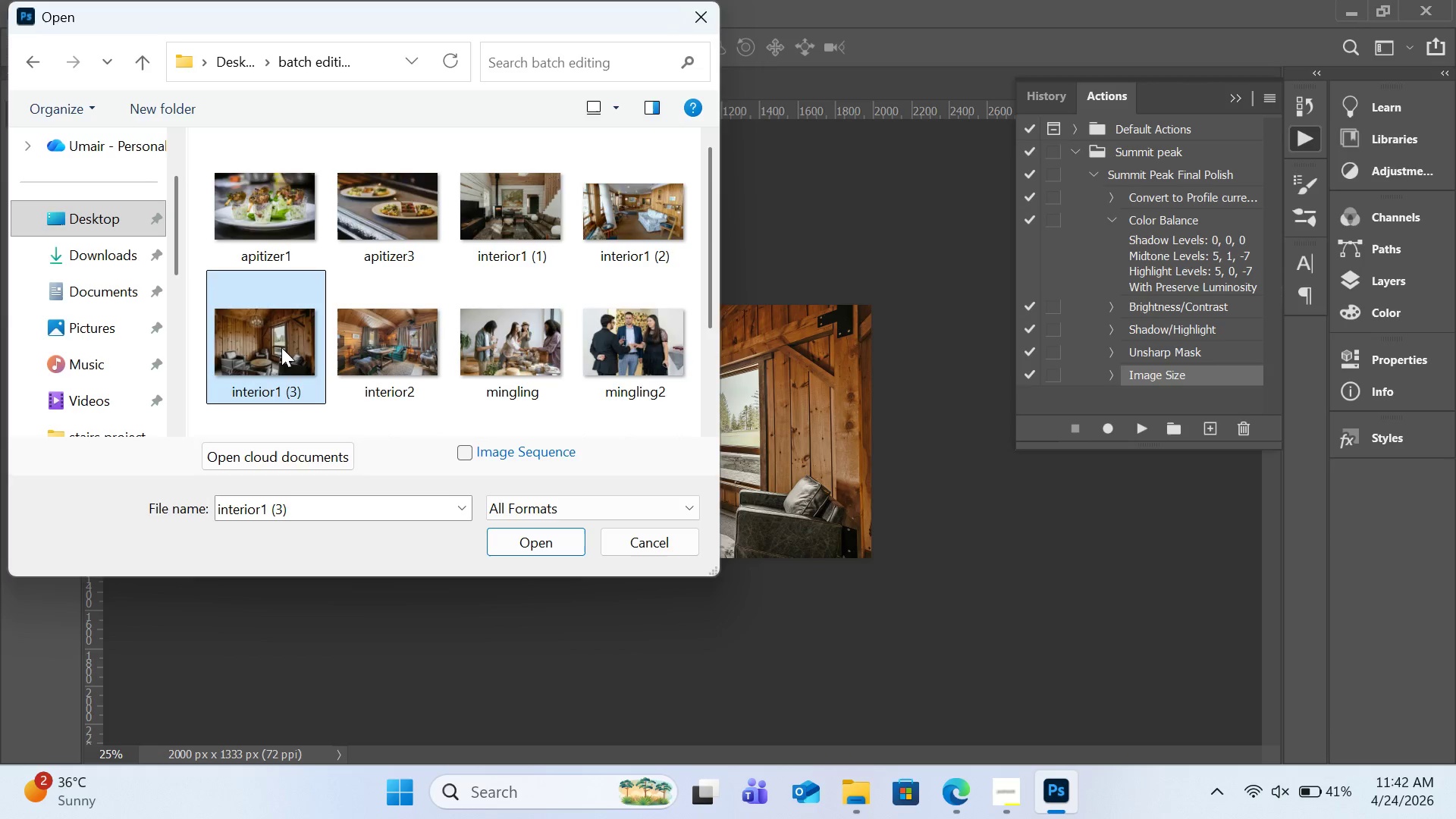 
double_click([281, 347])
 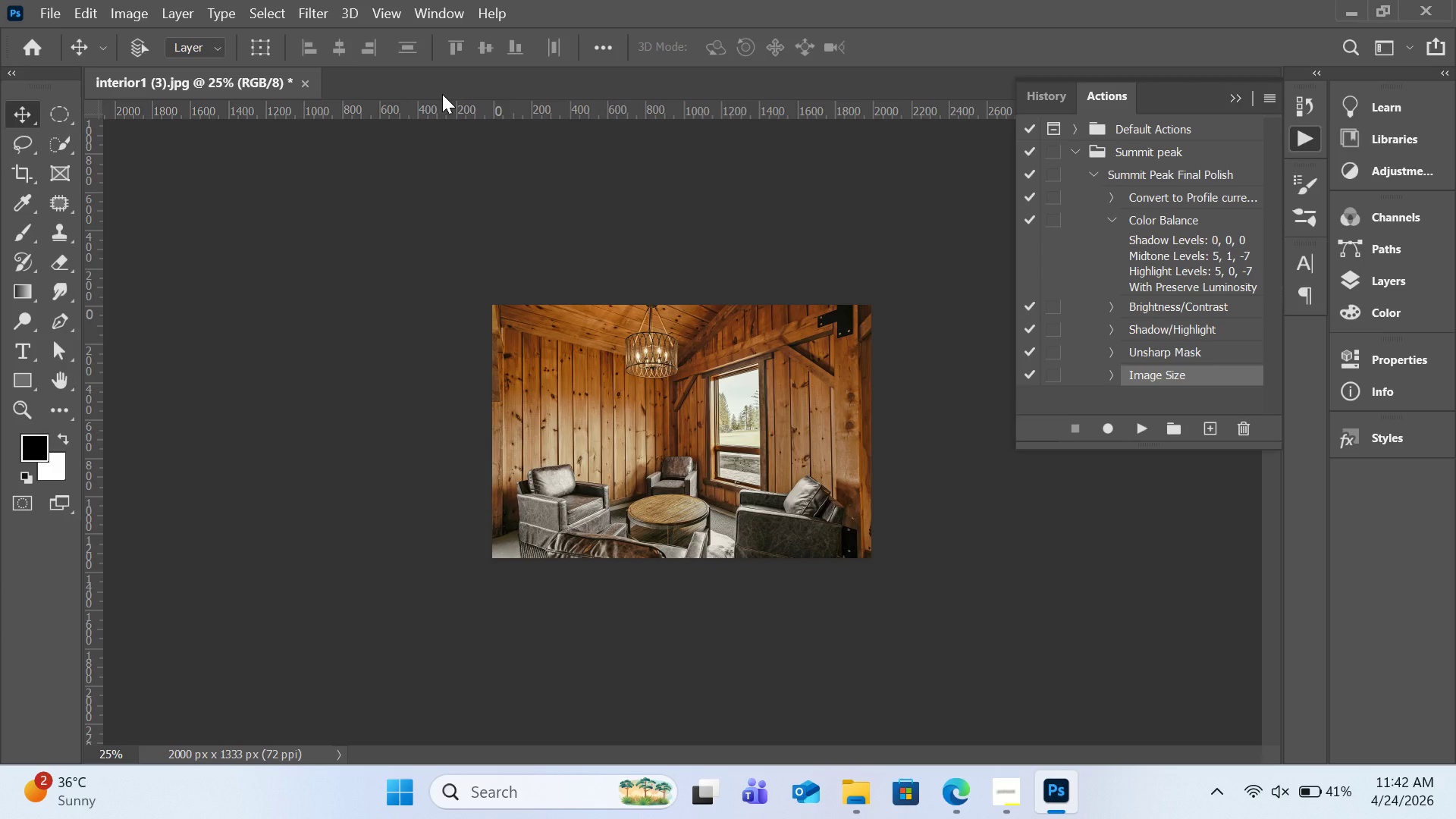 
wait(14.44)
 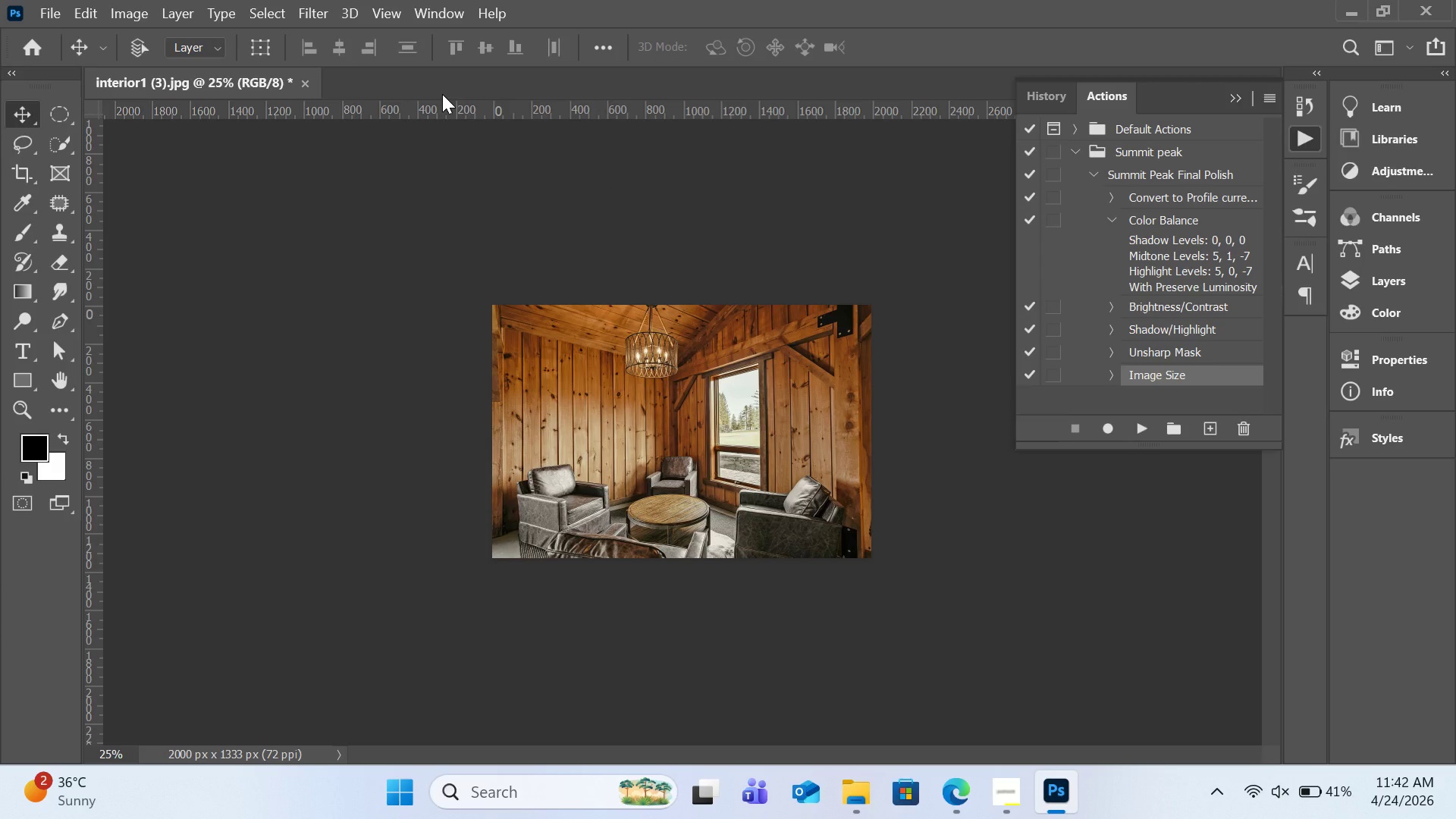 
left_click([39, 11])
 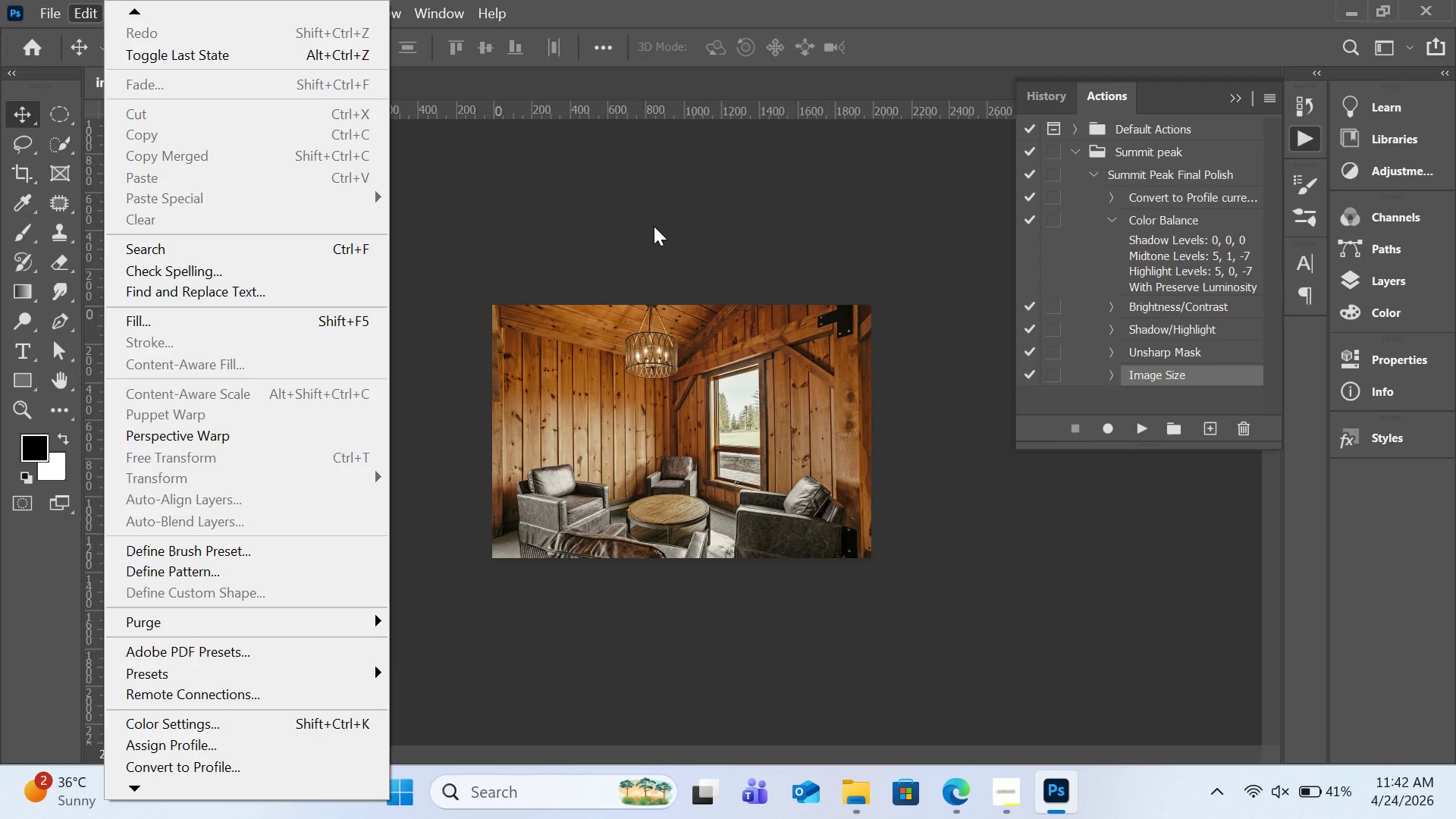 
wait(6.47)
 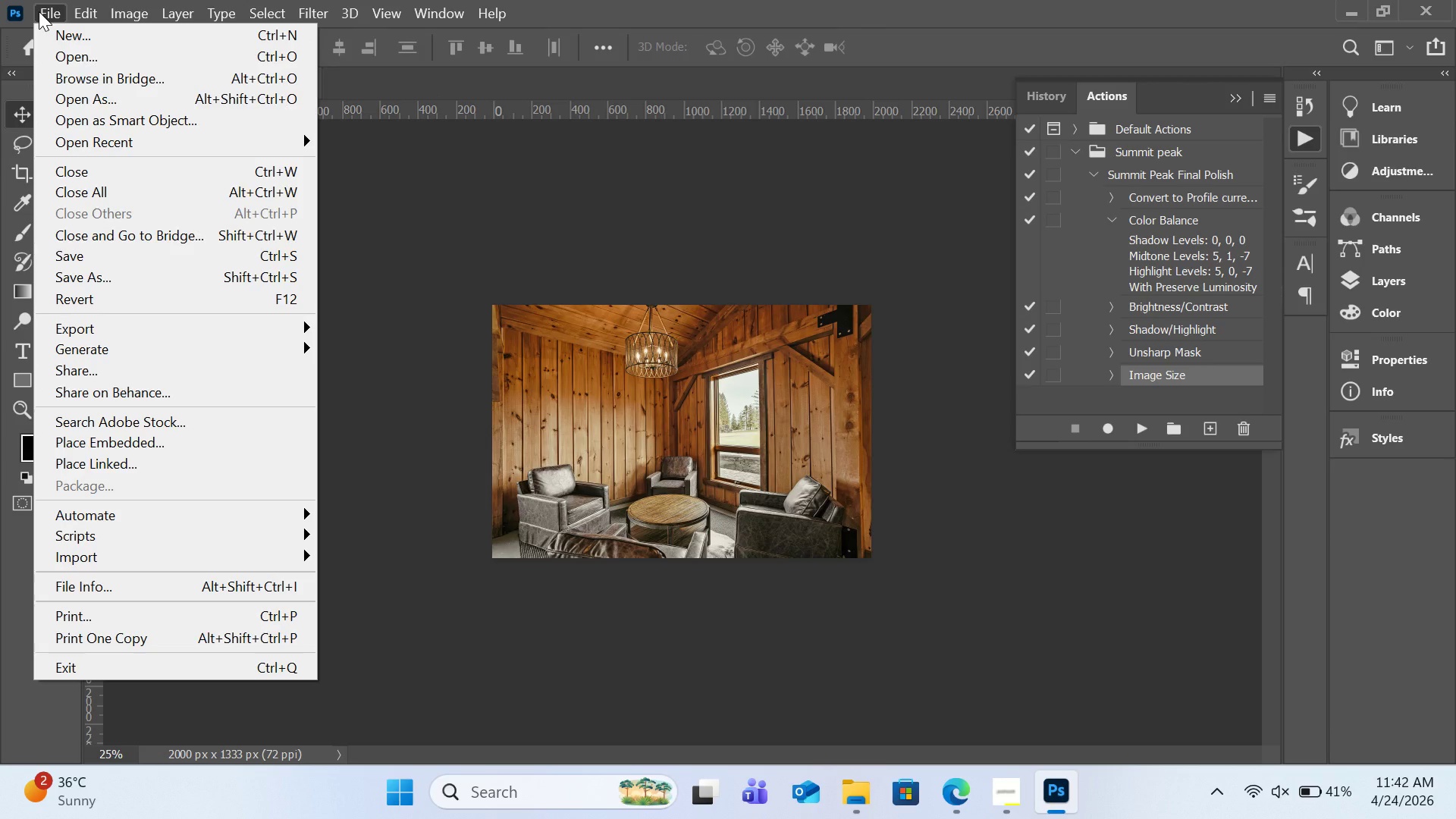 
left_click([654, 226])
 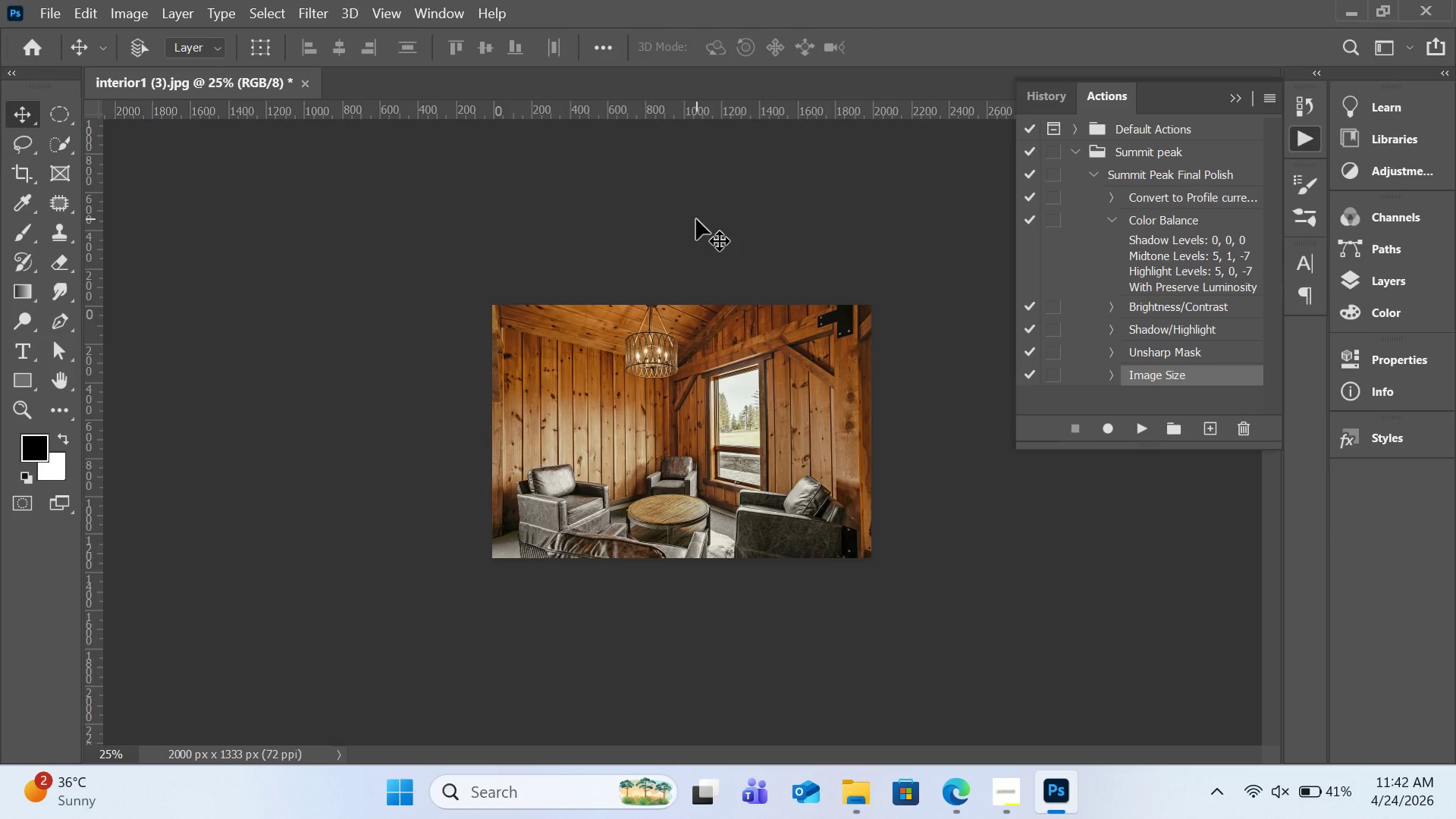 
wait(8.31)
 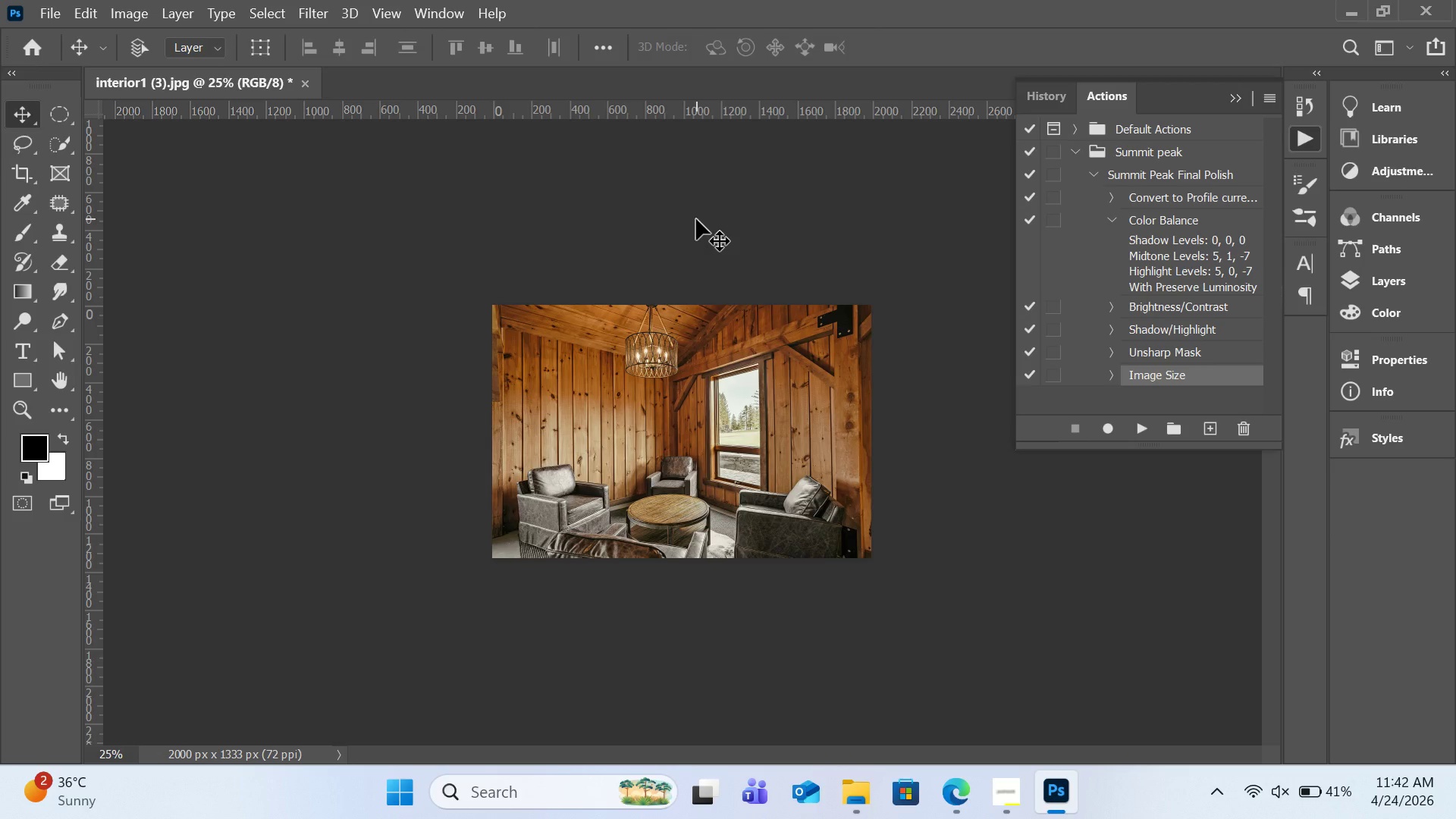 
left_click([62, 16])
 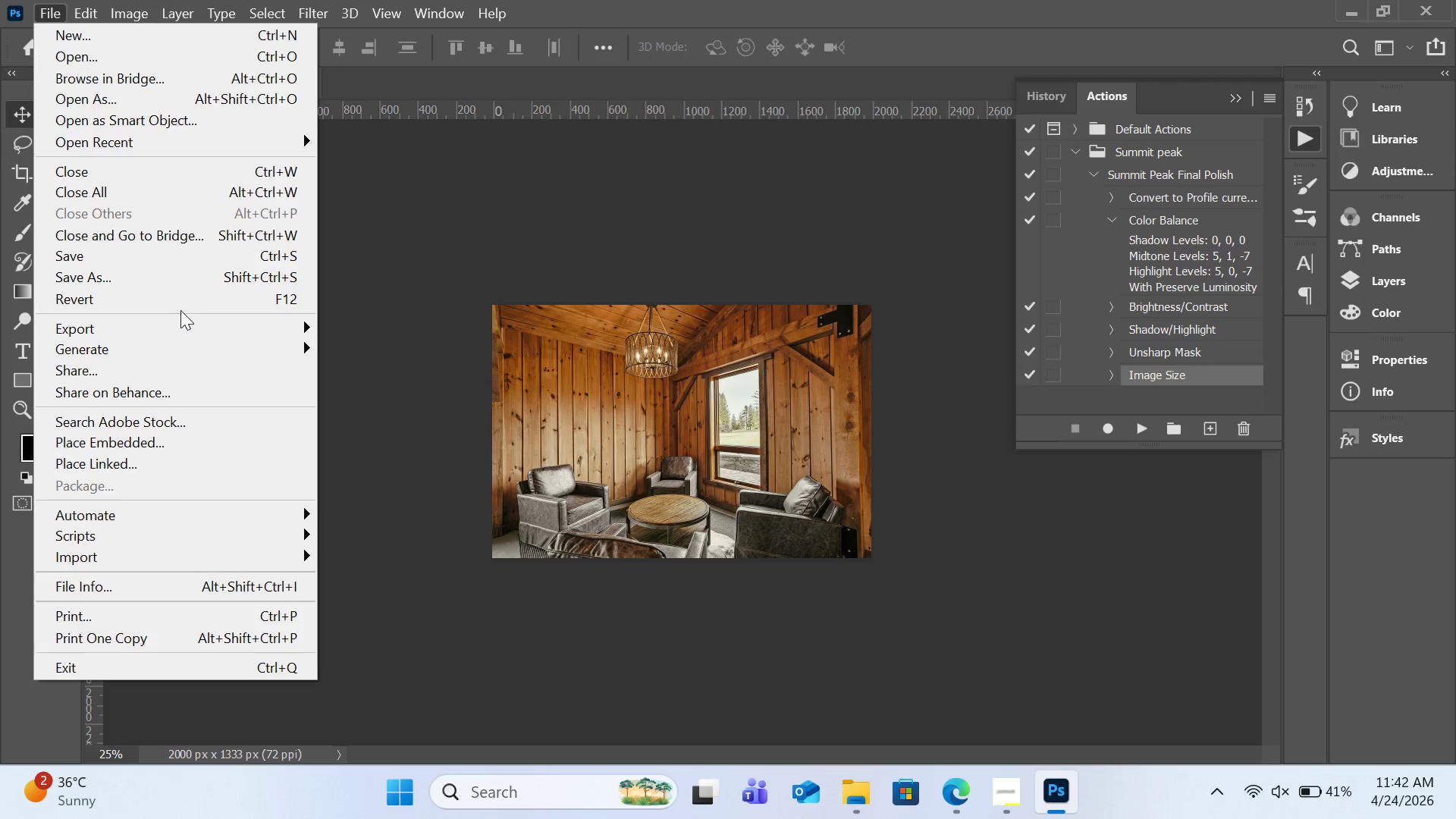 
left_click([181, 304])
 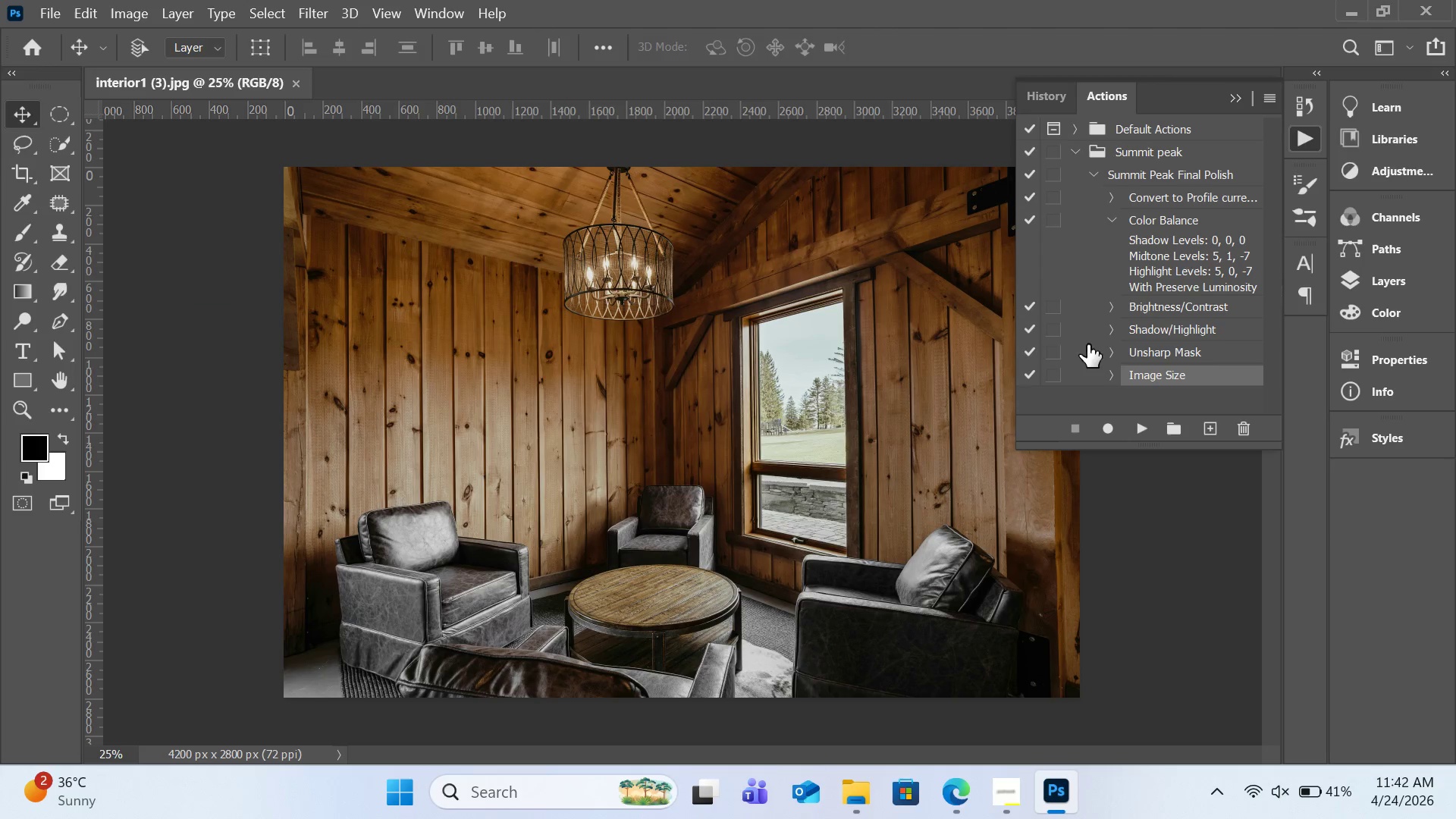 
left_click([1153, 139])
 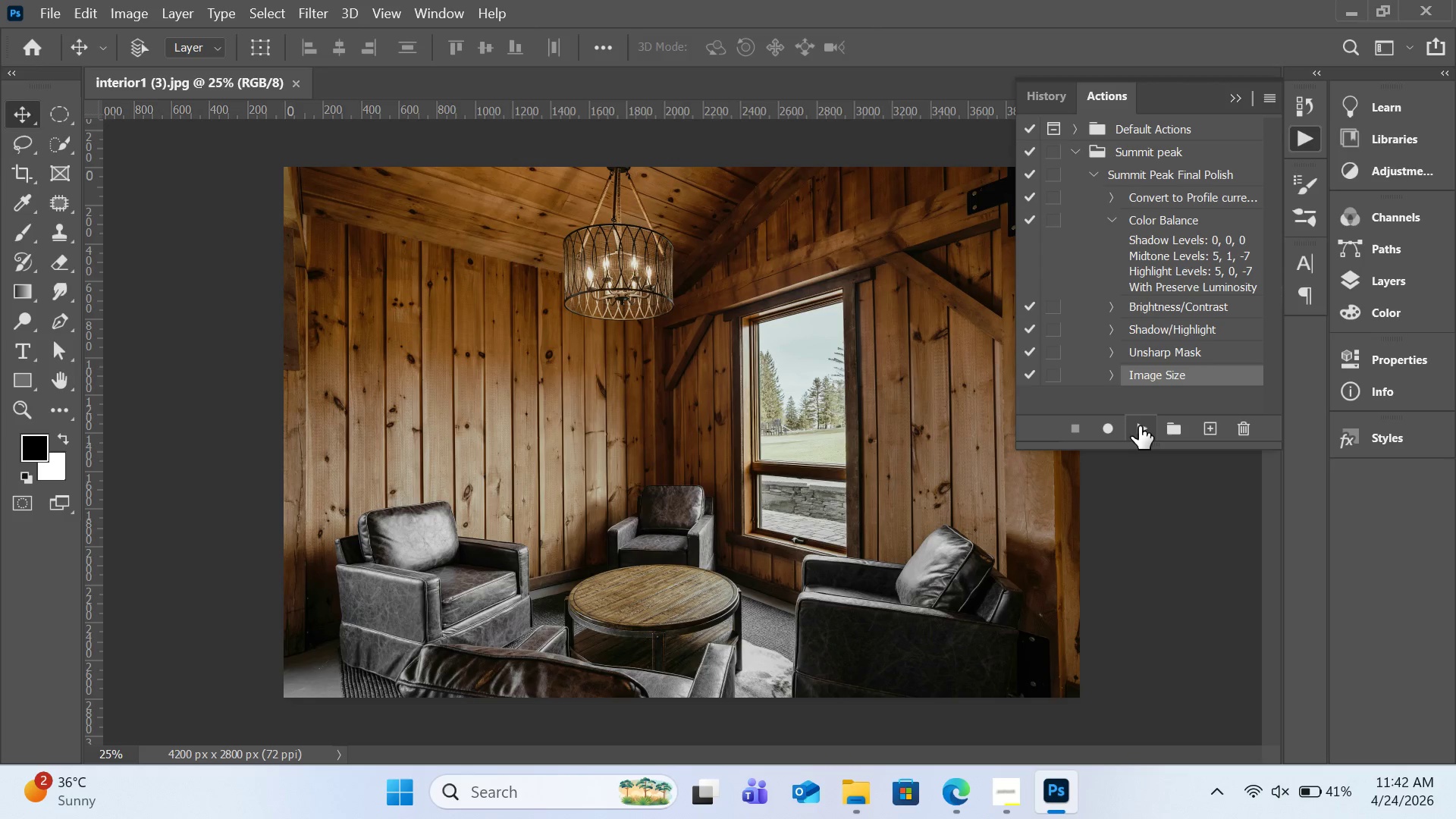 
left_click([1139, 426])
 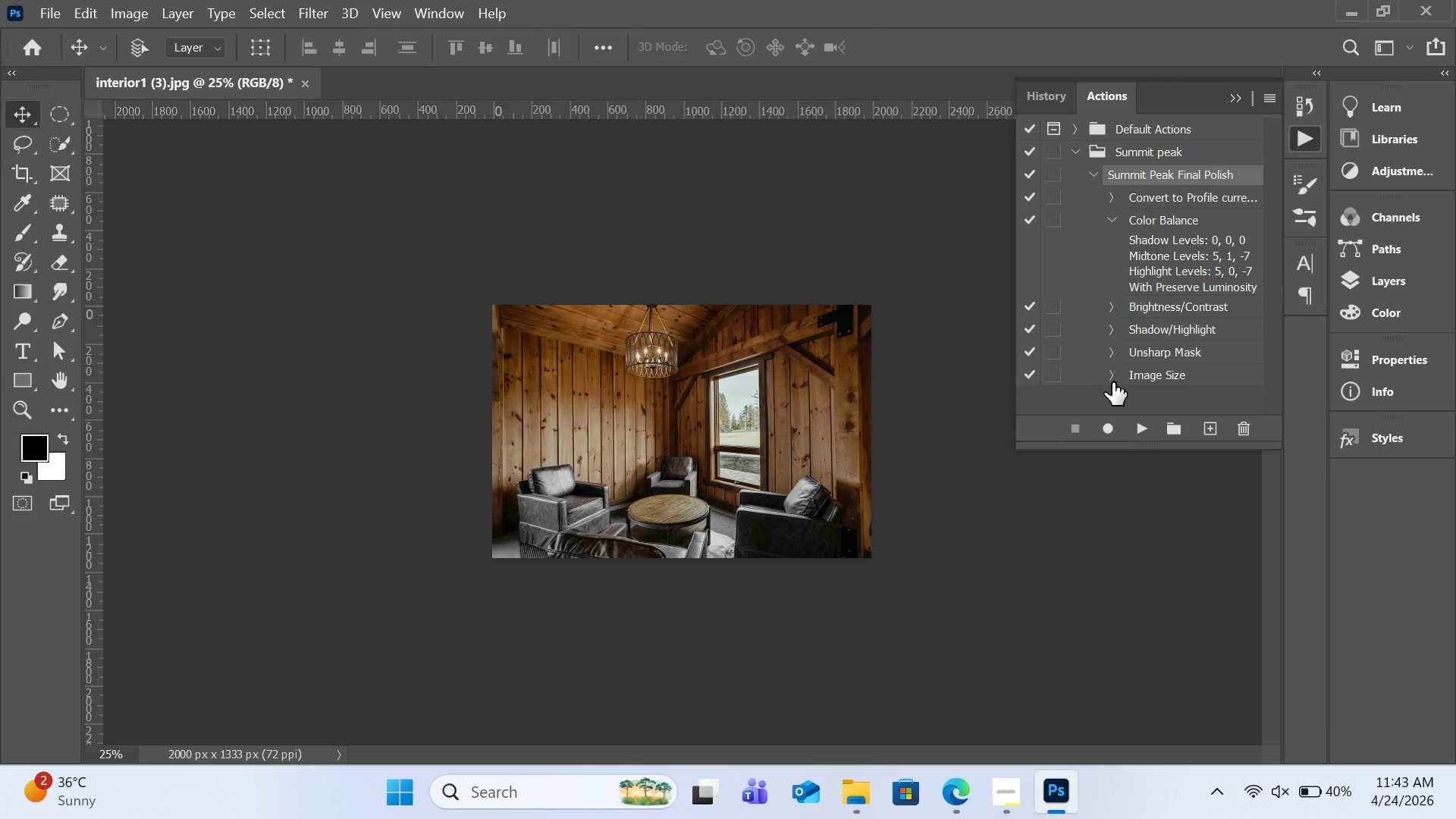 
wait(26.88)
 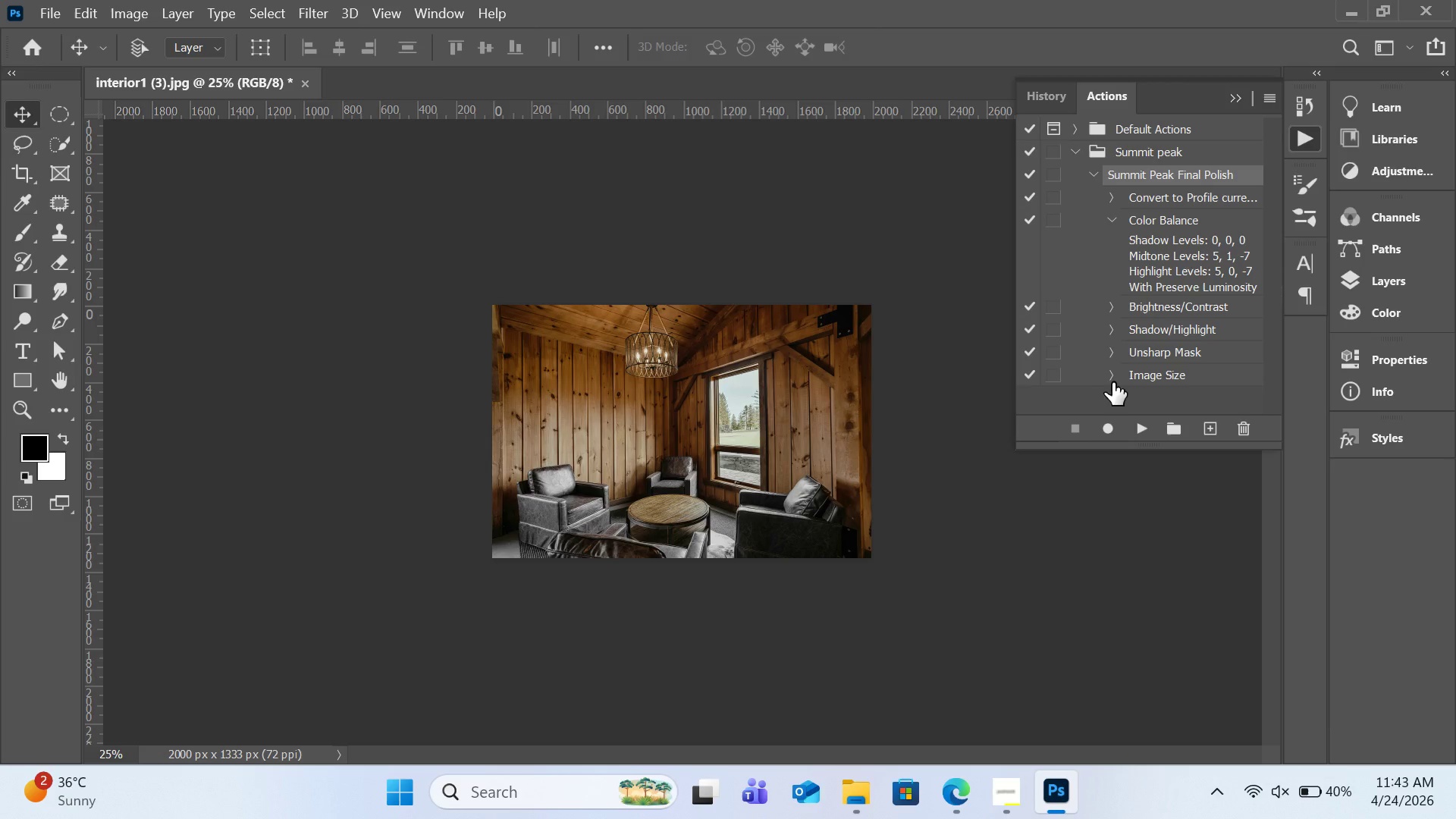 
mouse_move([1030, 365])
 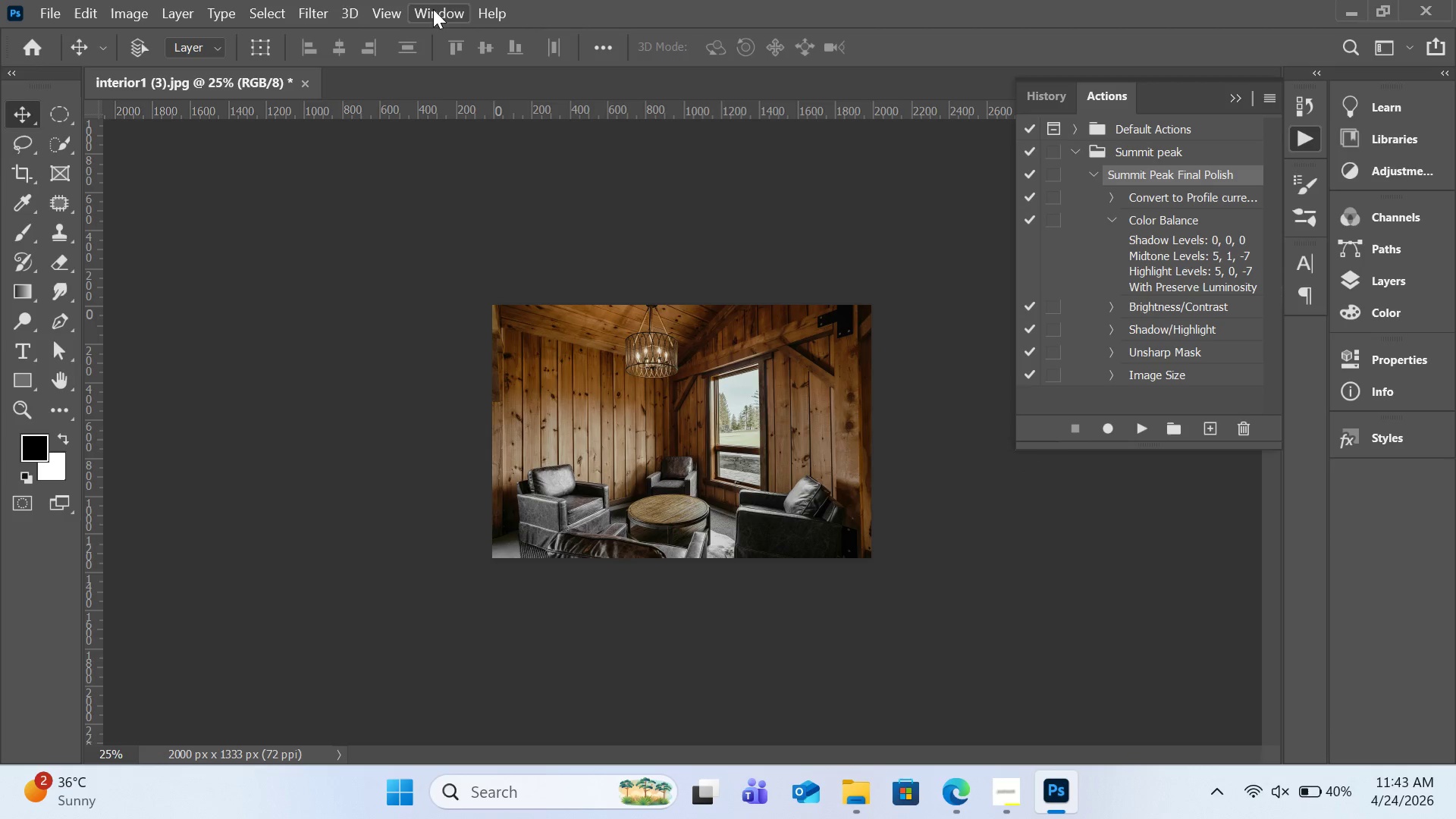 
left_click([54, 8])
 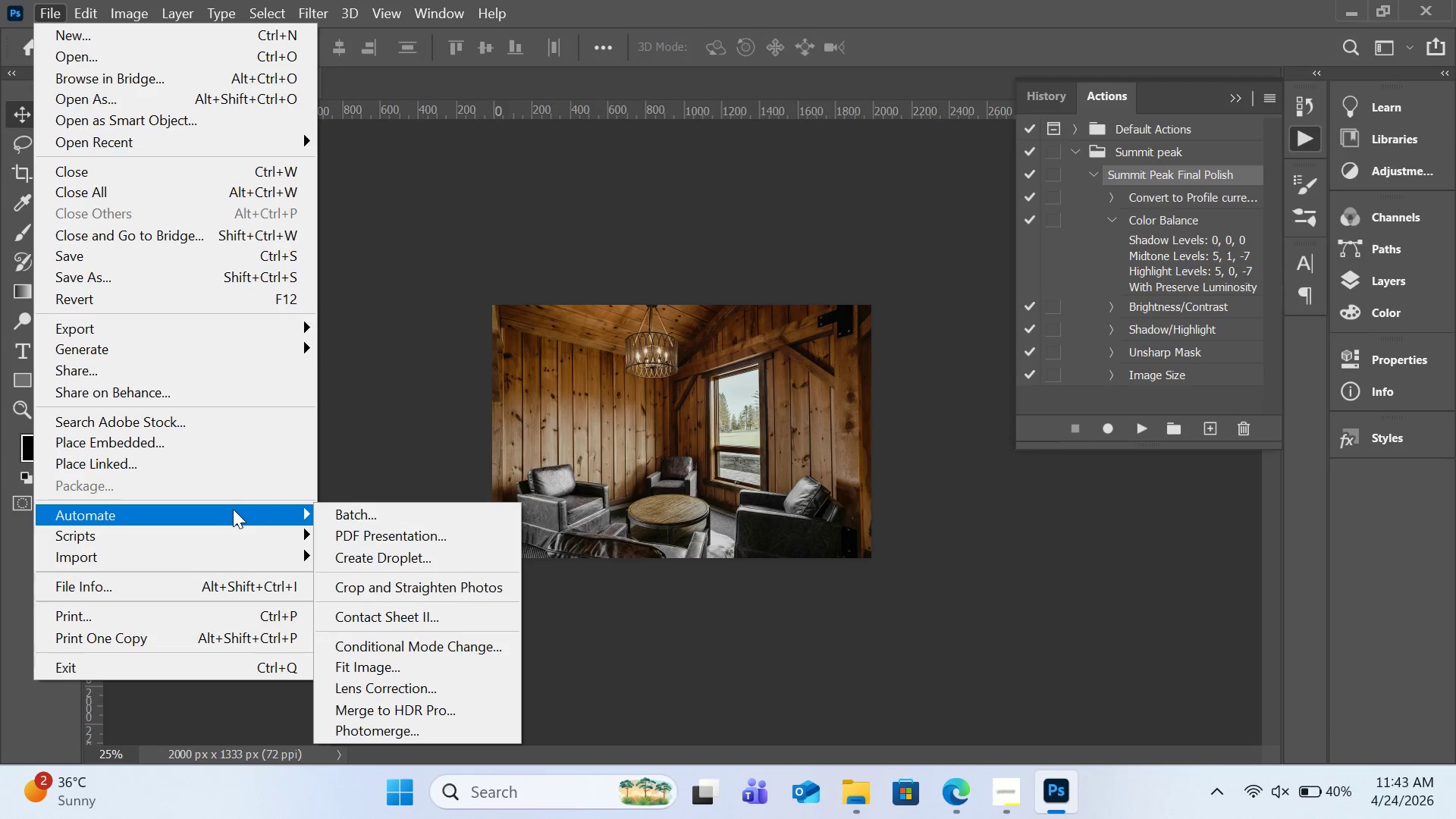 
left_click([379, 513])
 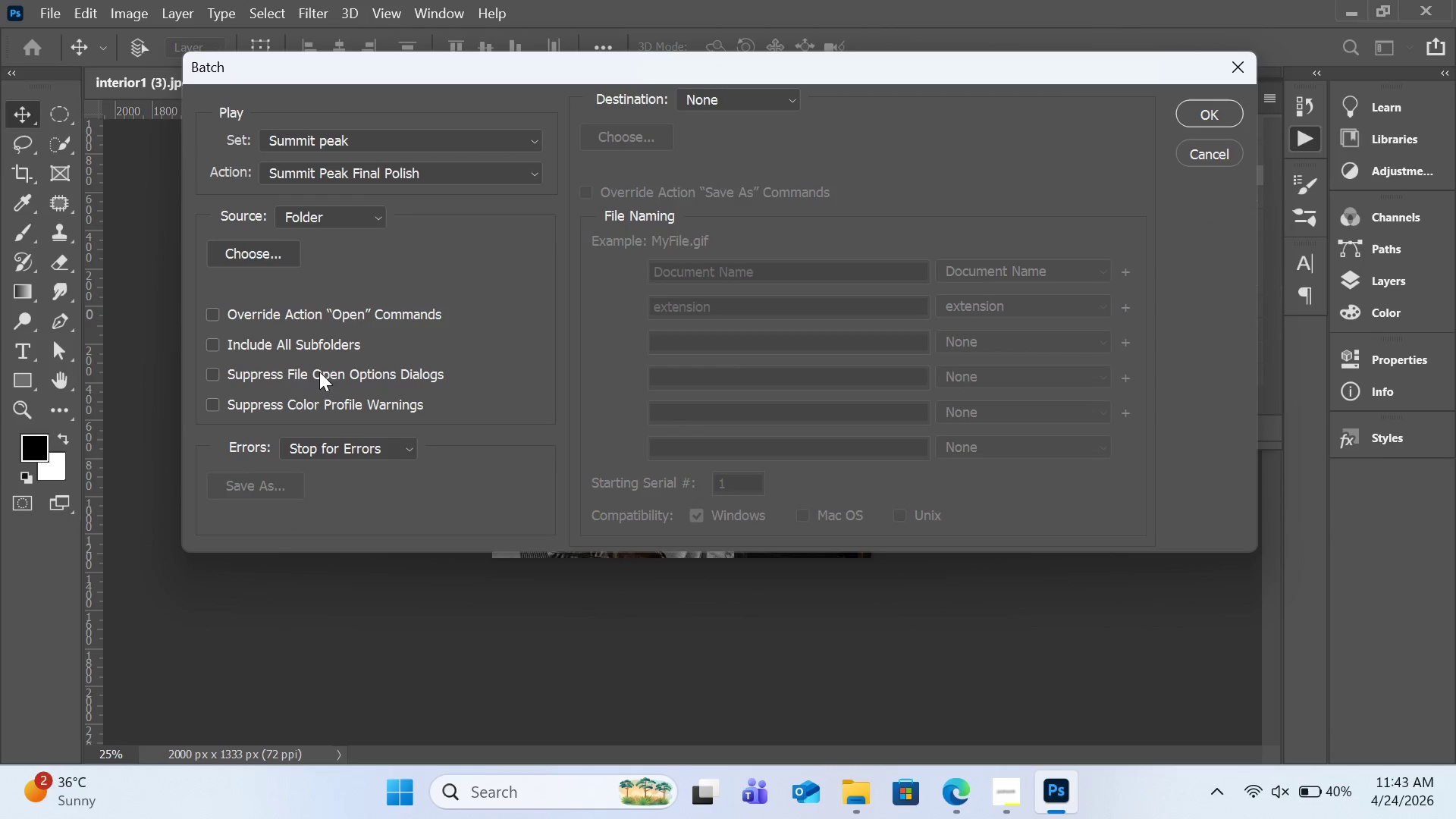 
left_click([323, 224])
 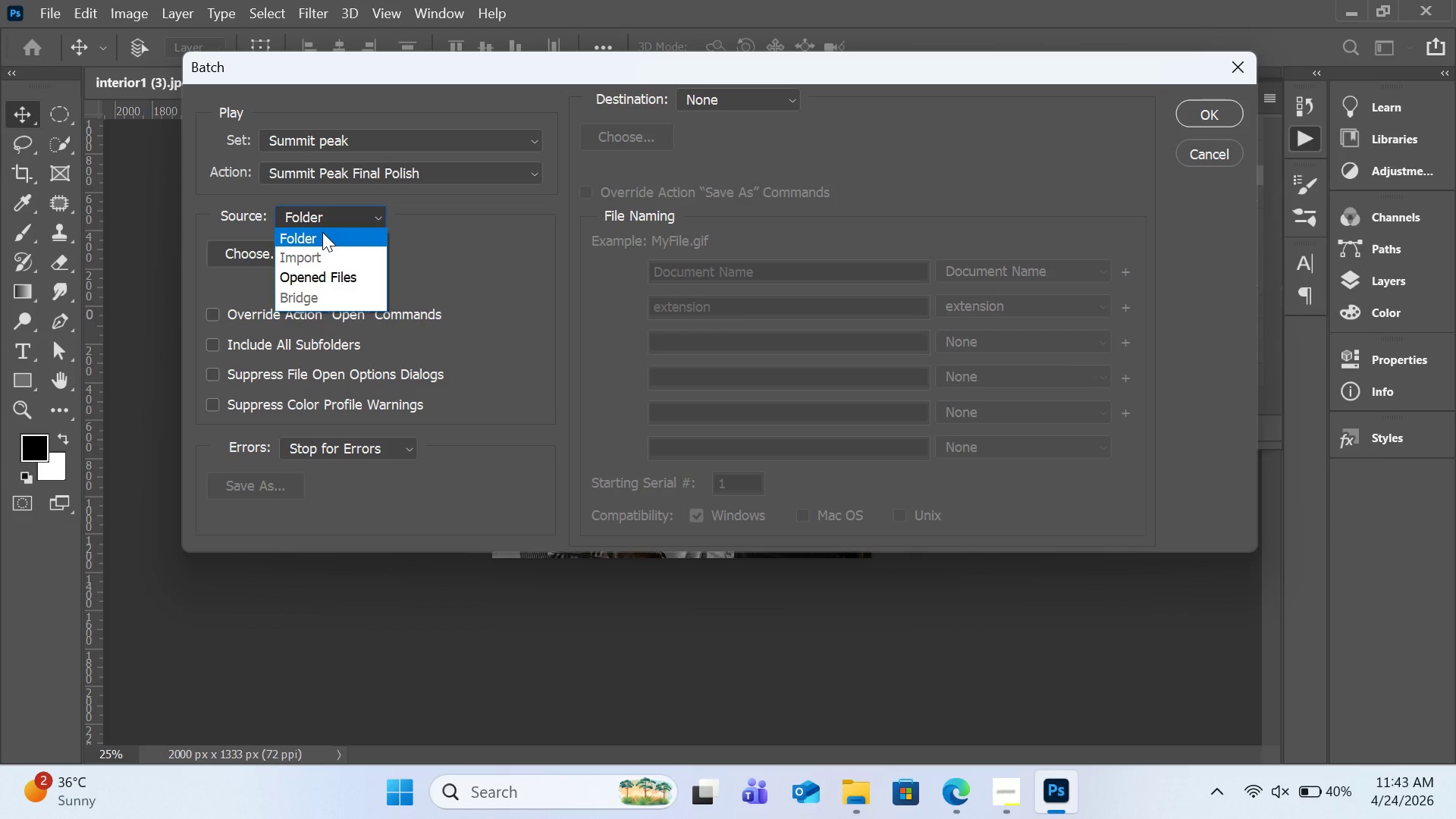 
left_click([322, 236])
 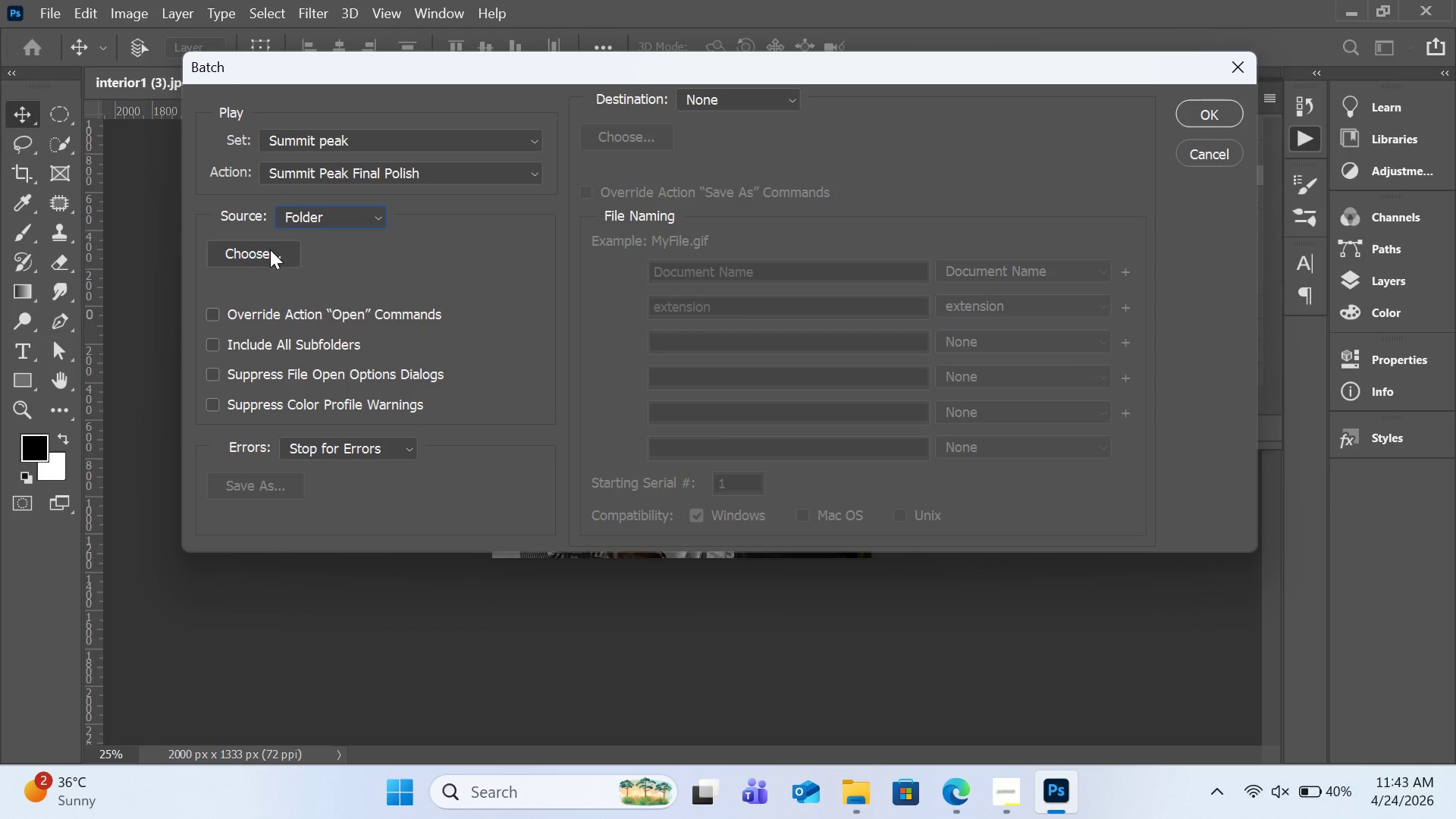 
left_click([270, 251])
 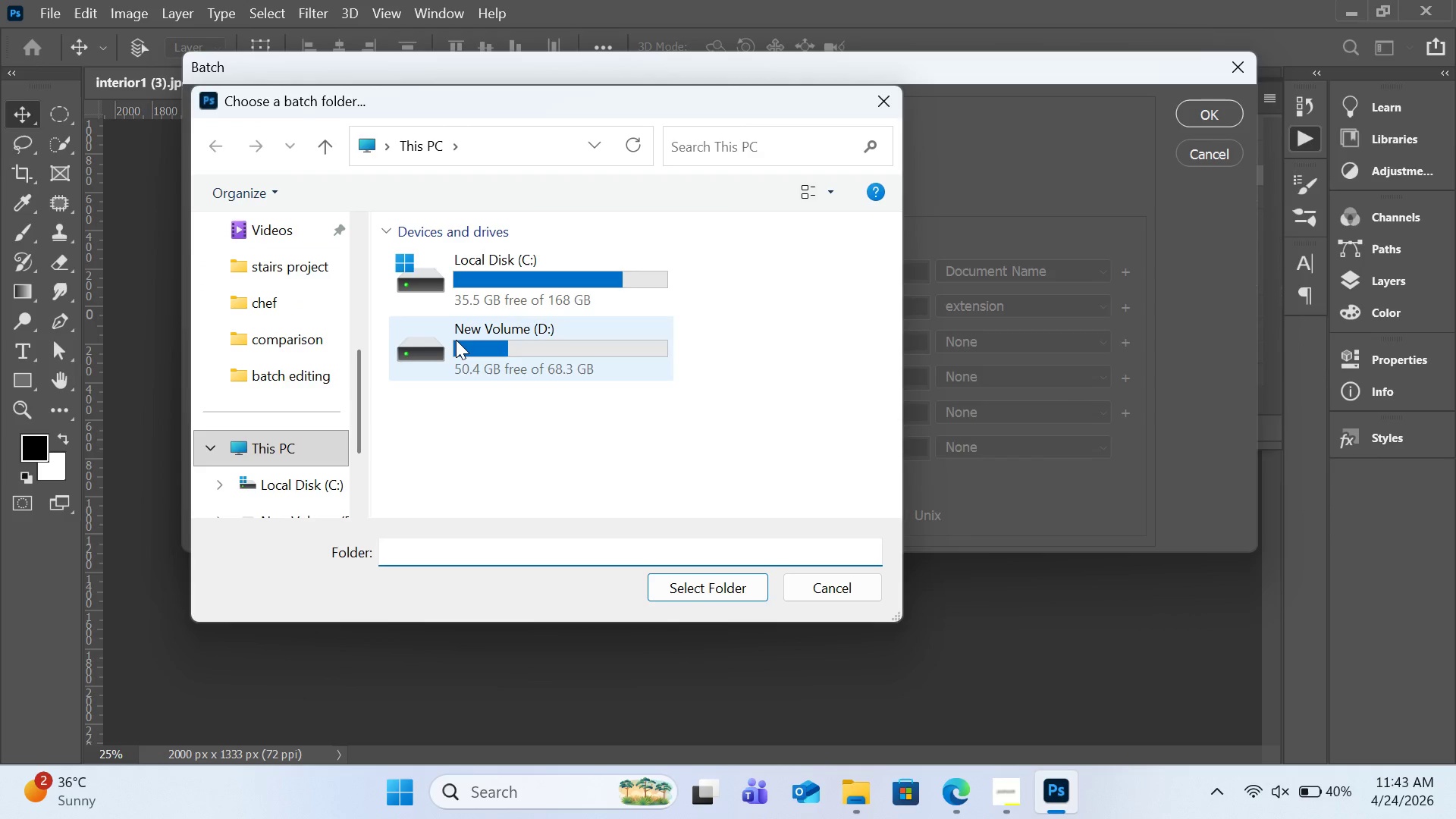 
double_click([457, 341])
 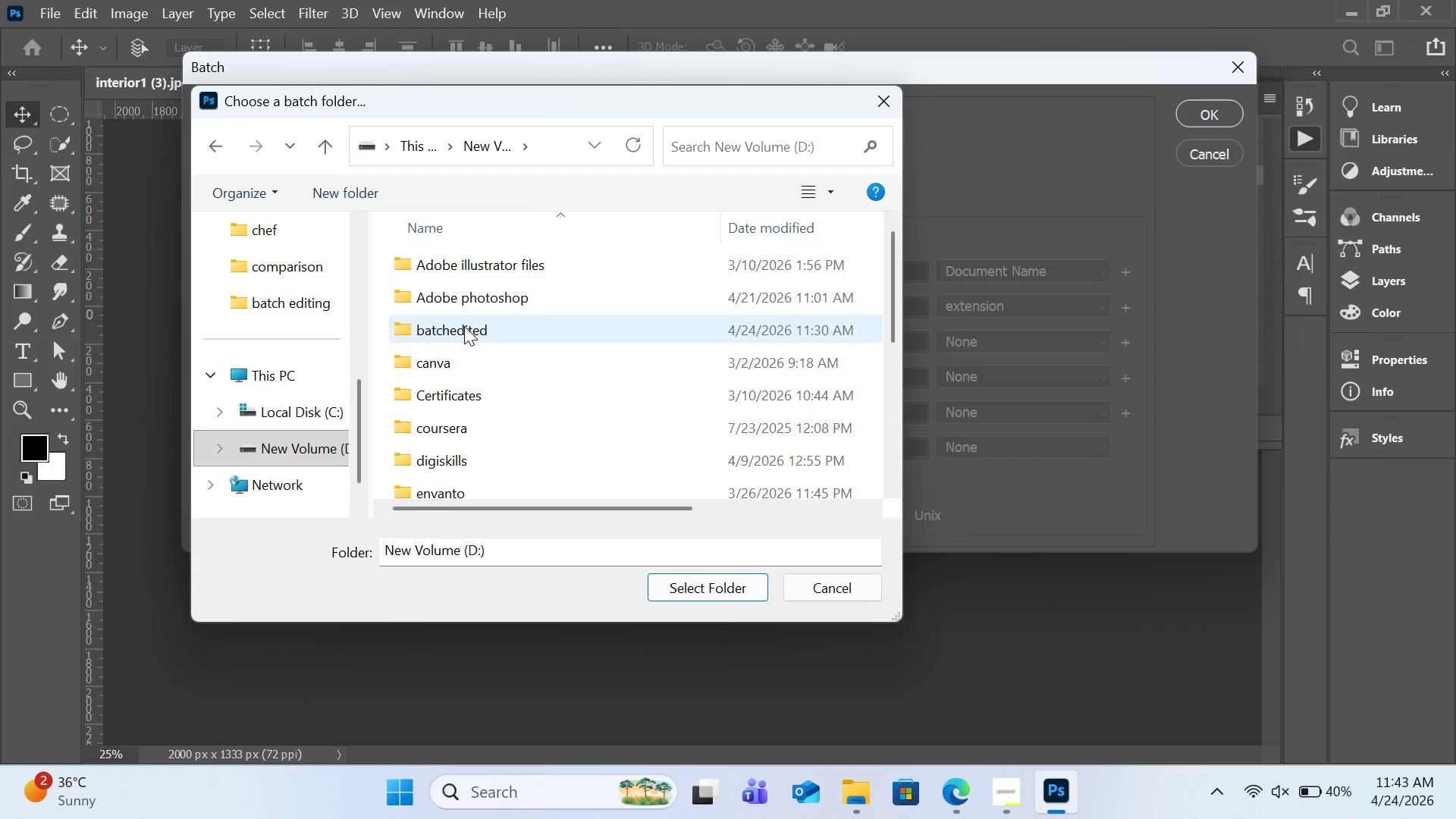 
double_click([464, 326])
 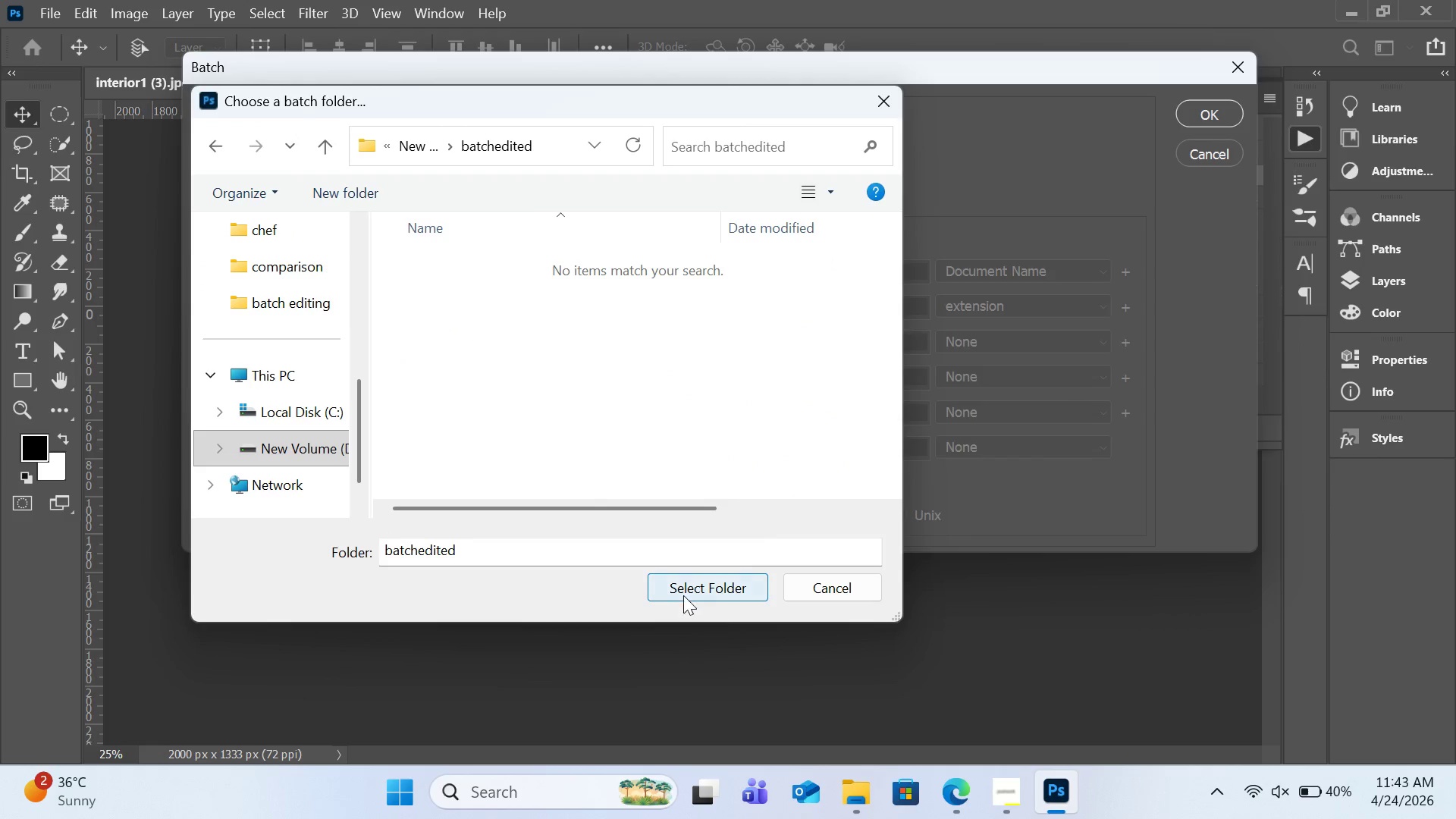 
left_click([683, 591])
 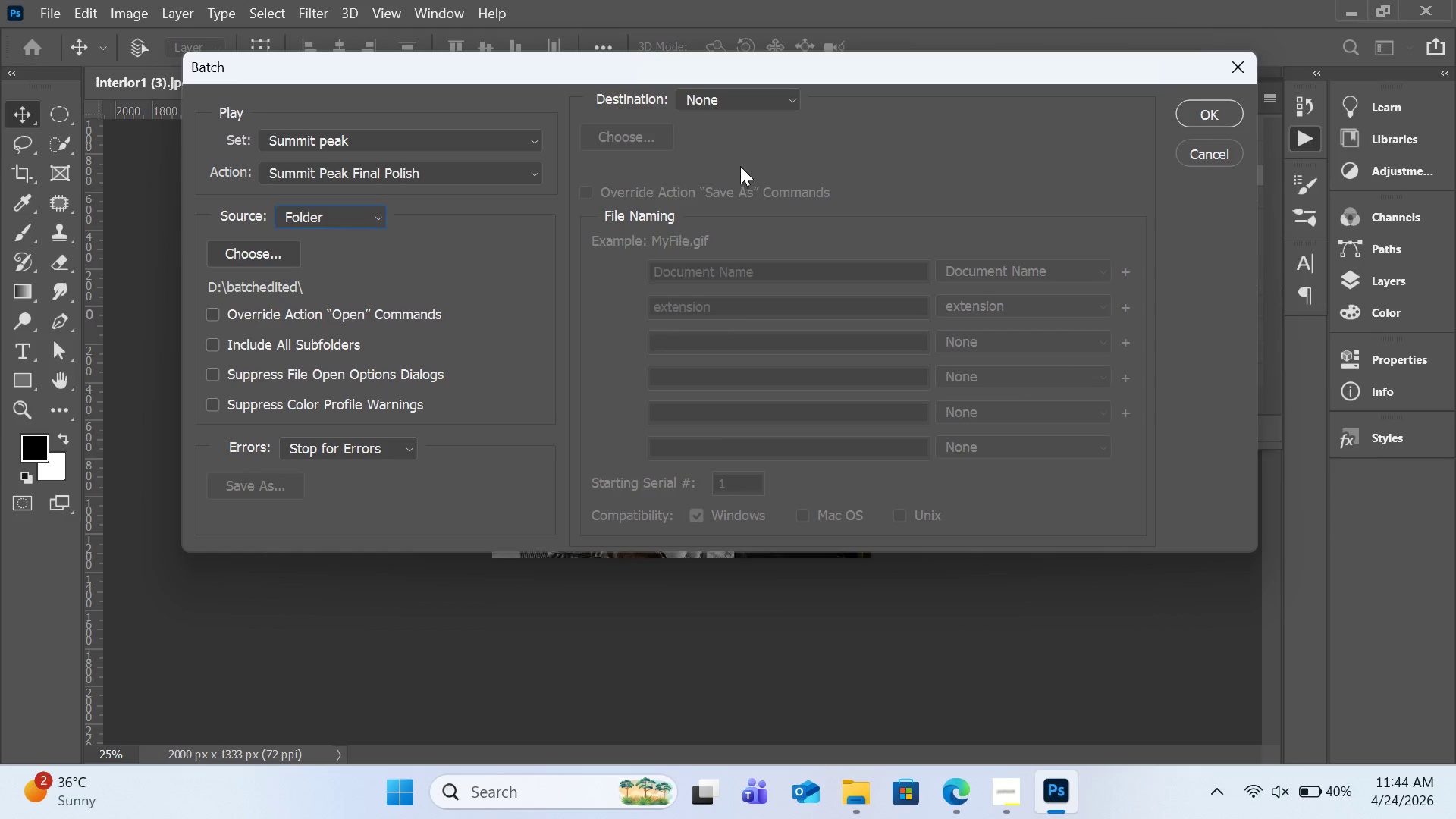 
wait(43.33)
 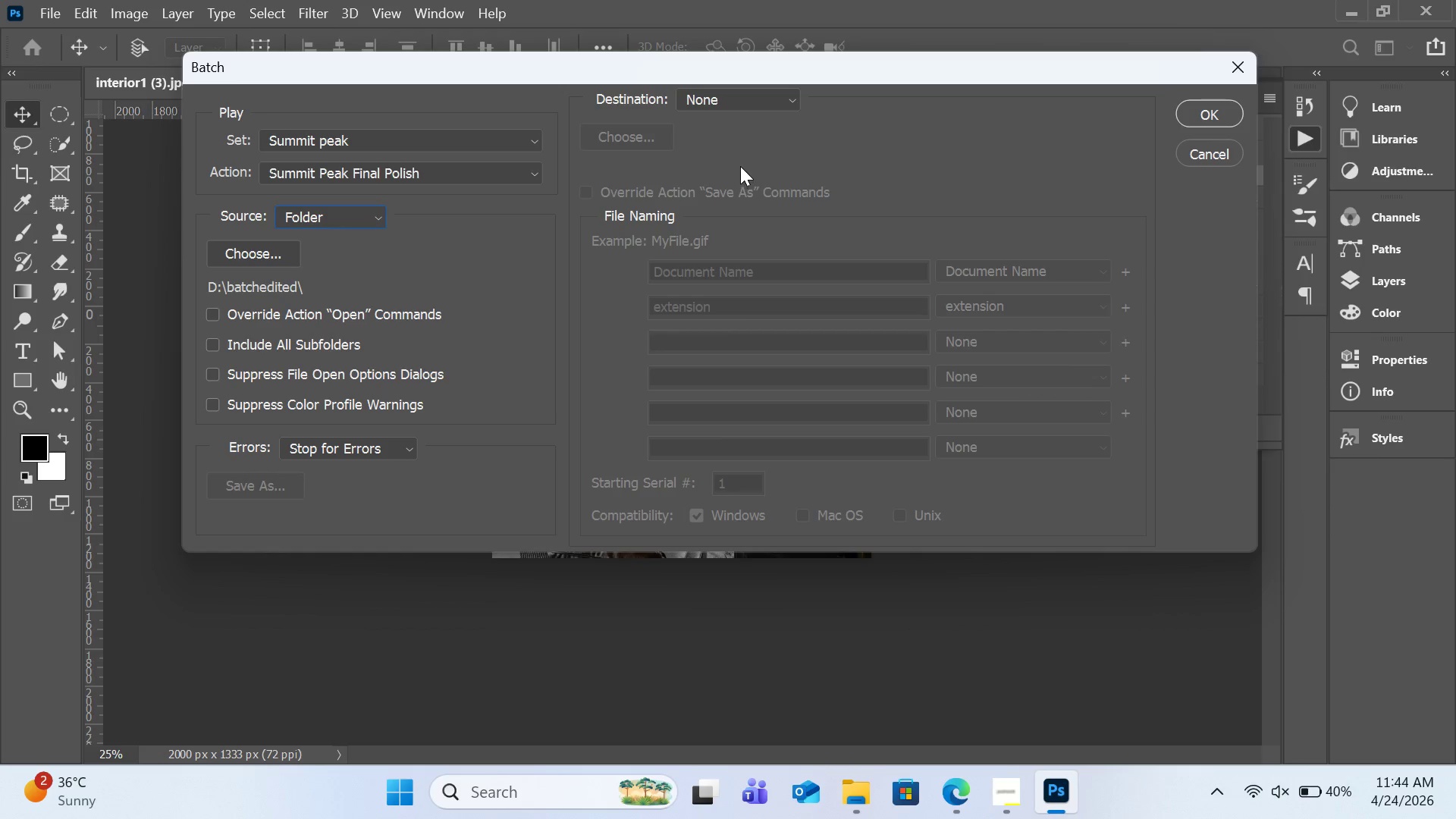 
left_click([626, 137])
 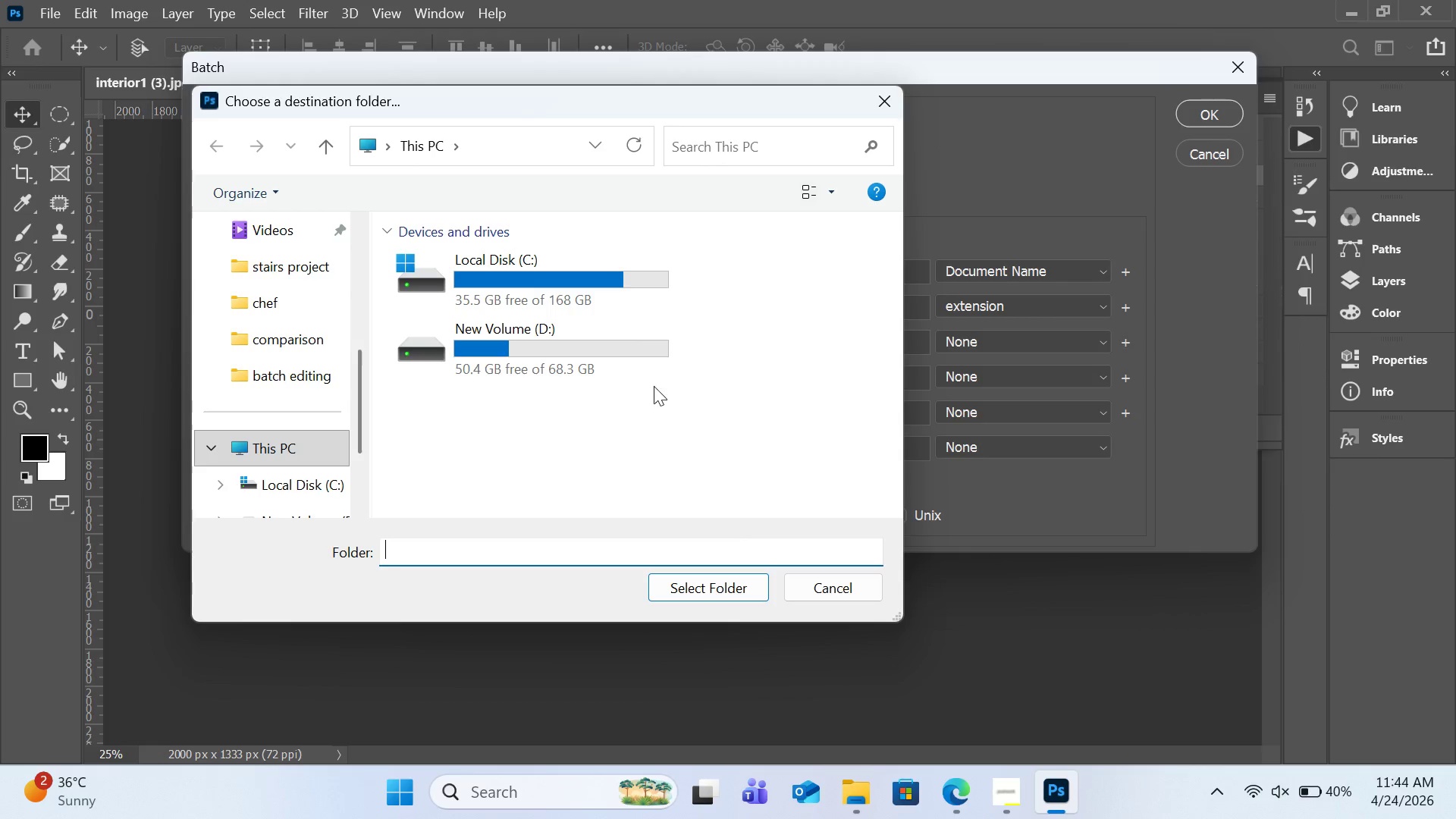 
double_click([613, 339])
 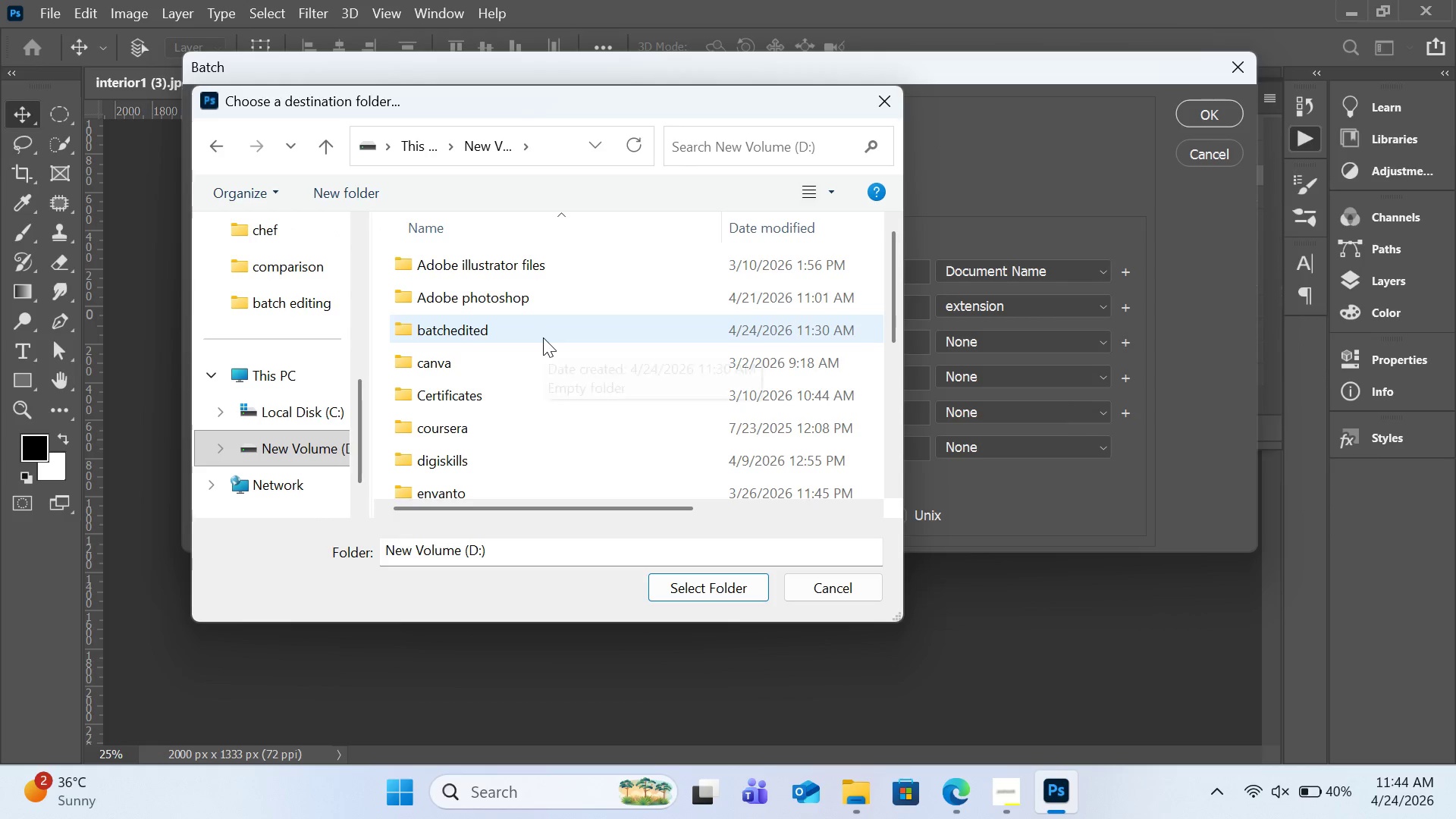 
double_click([543, 337])
 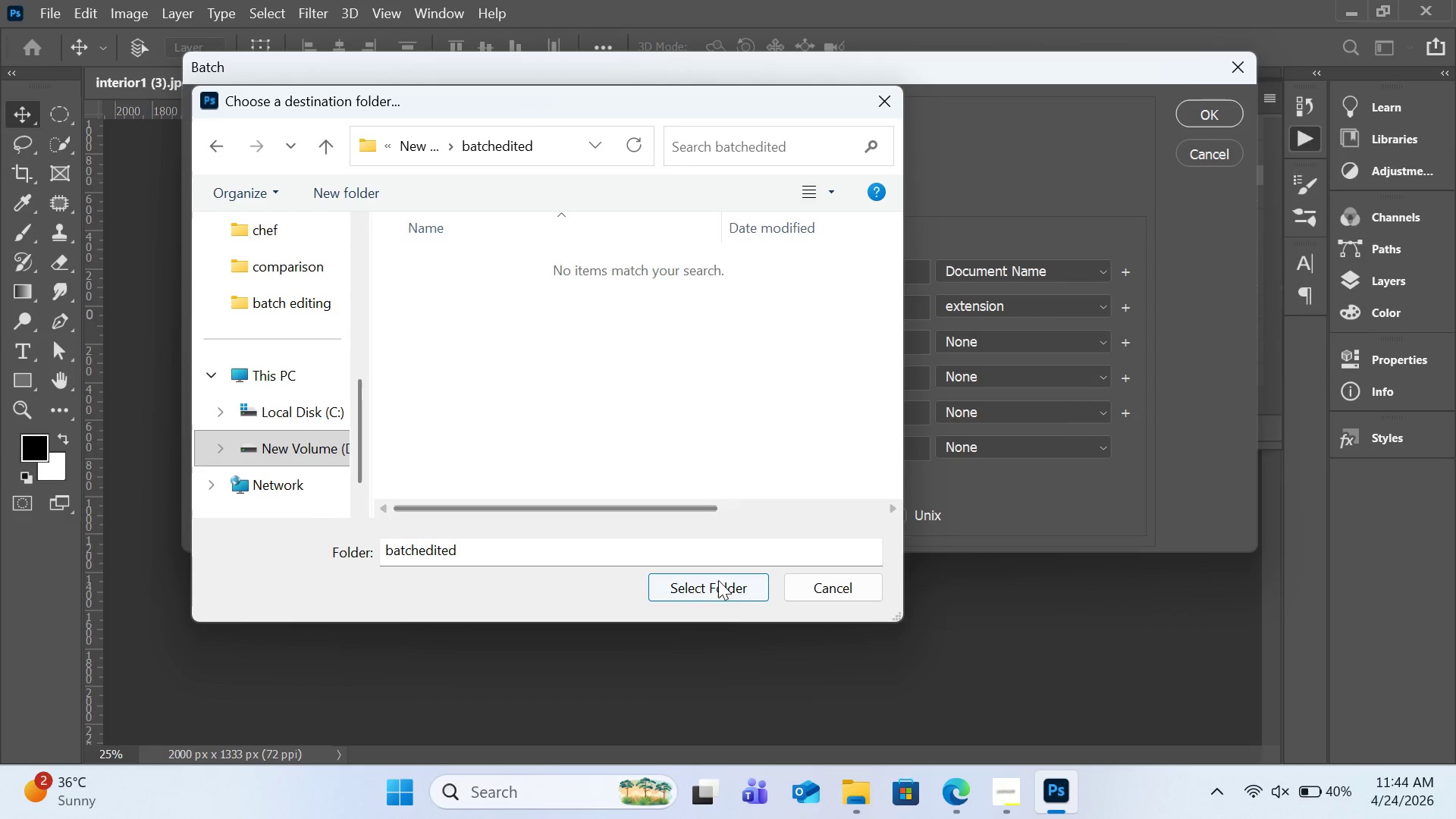 
left_click([718, 582])
 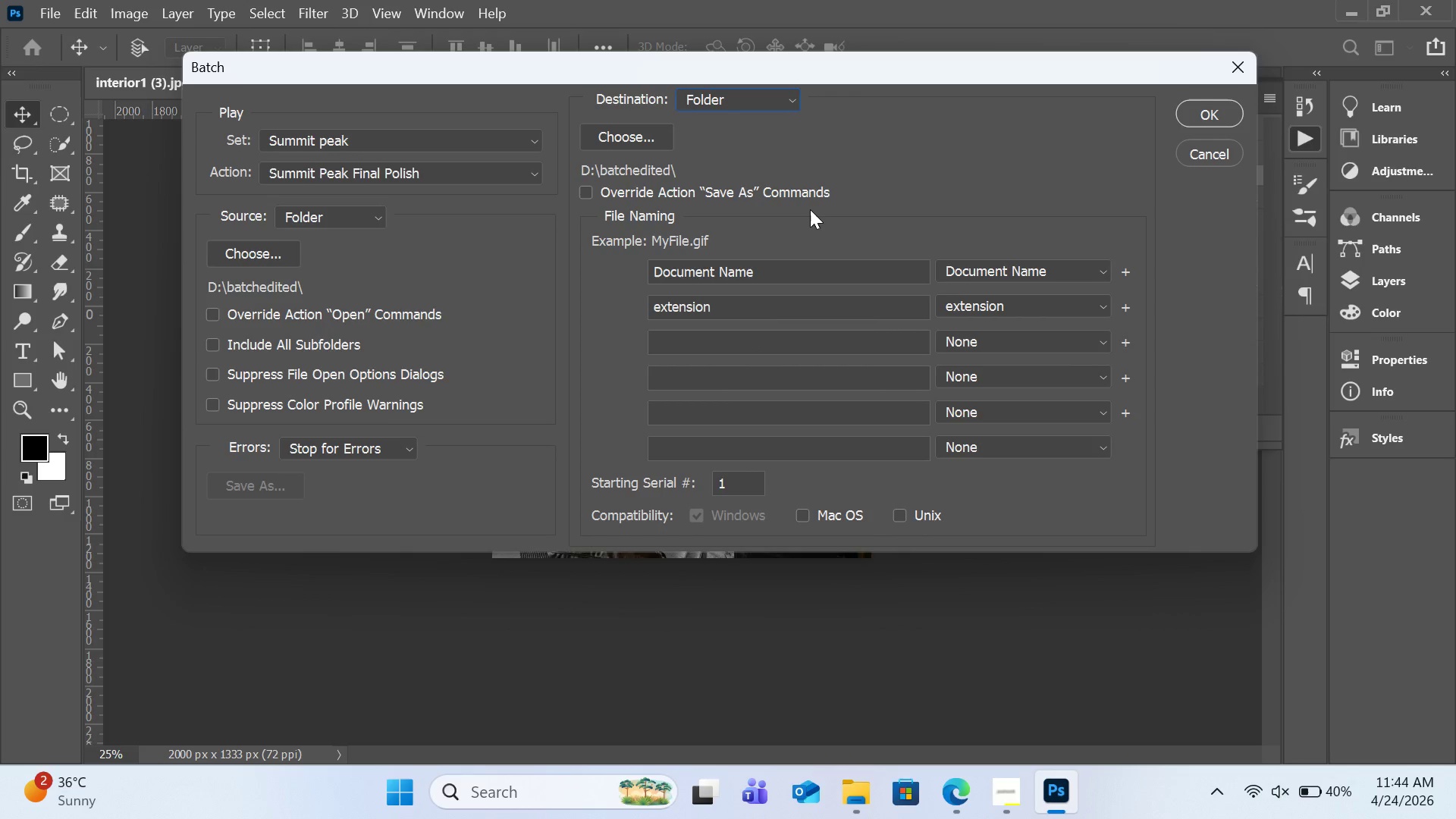 
mouse_move([746, 258])
 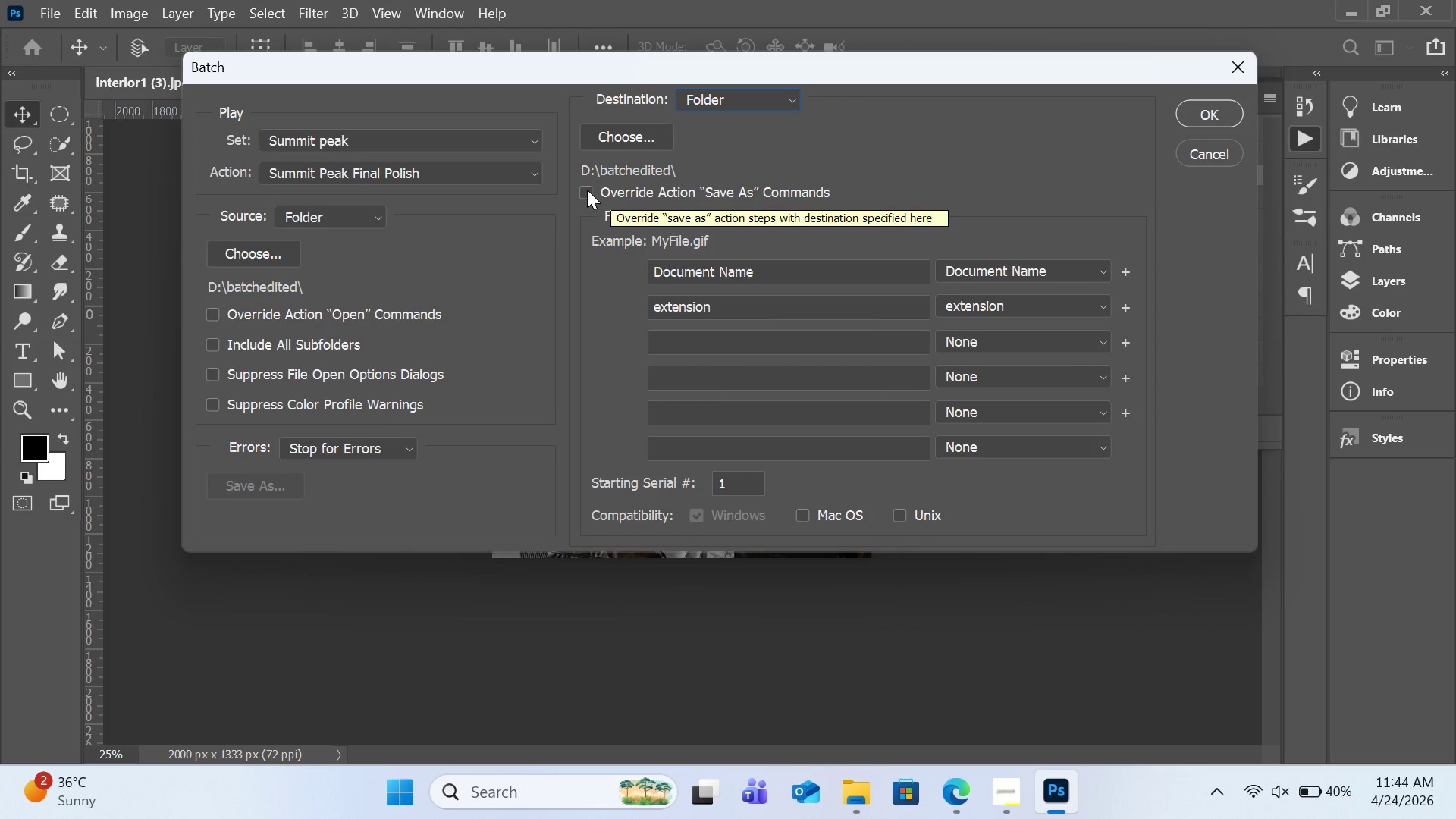 
left_click([587, 190])
 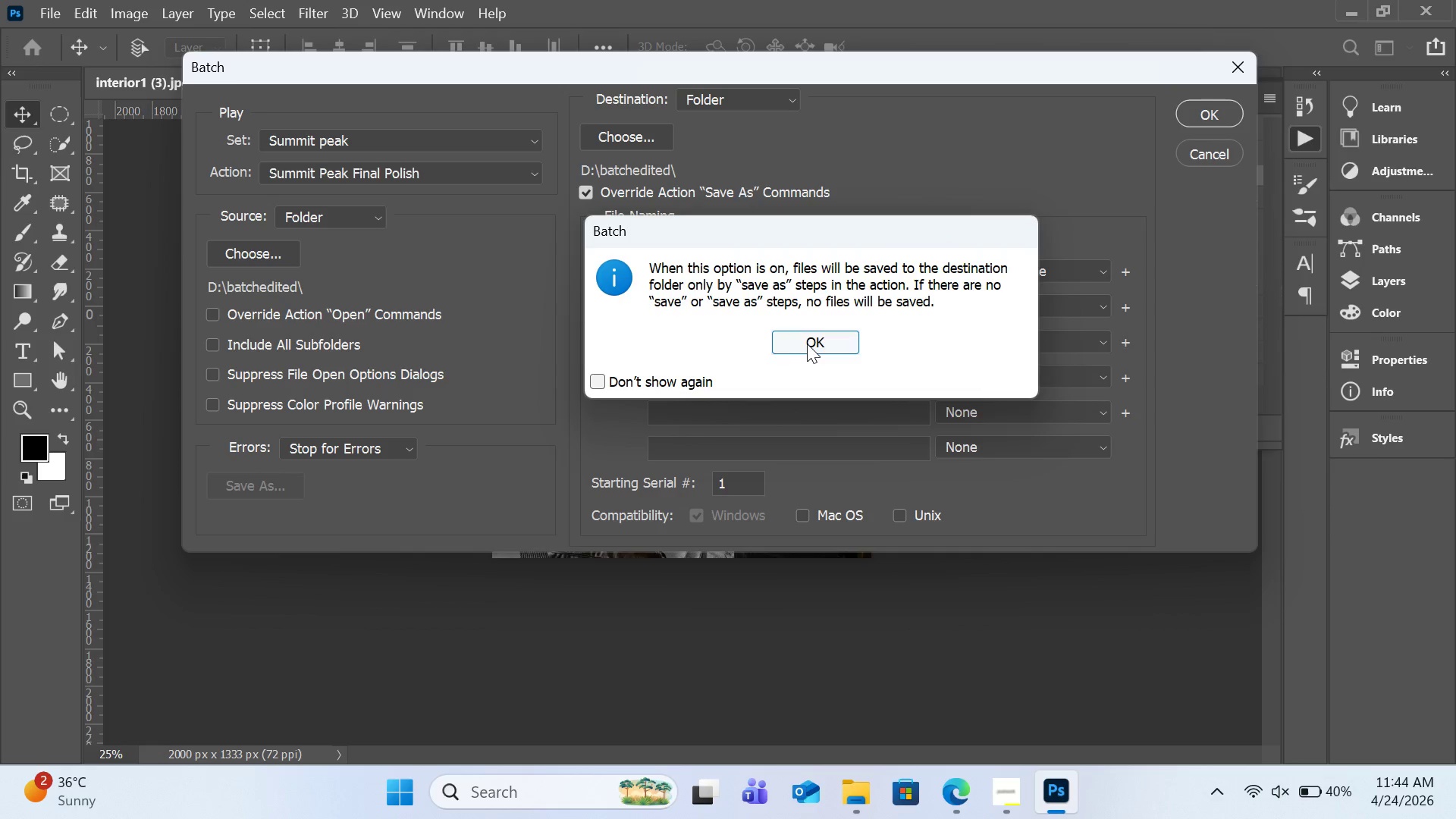 
left_click([808, 344])
 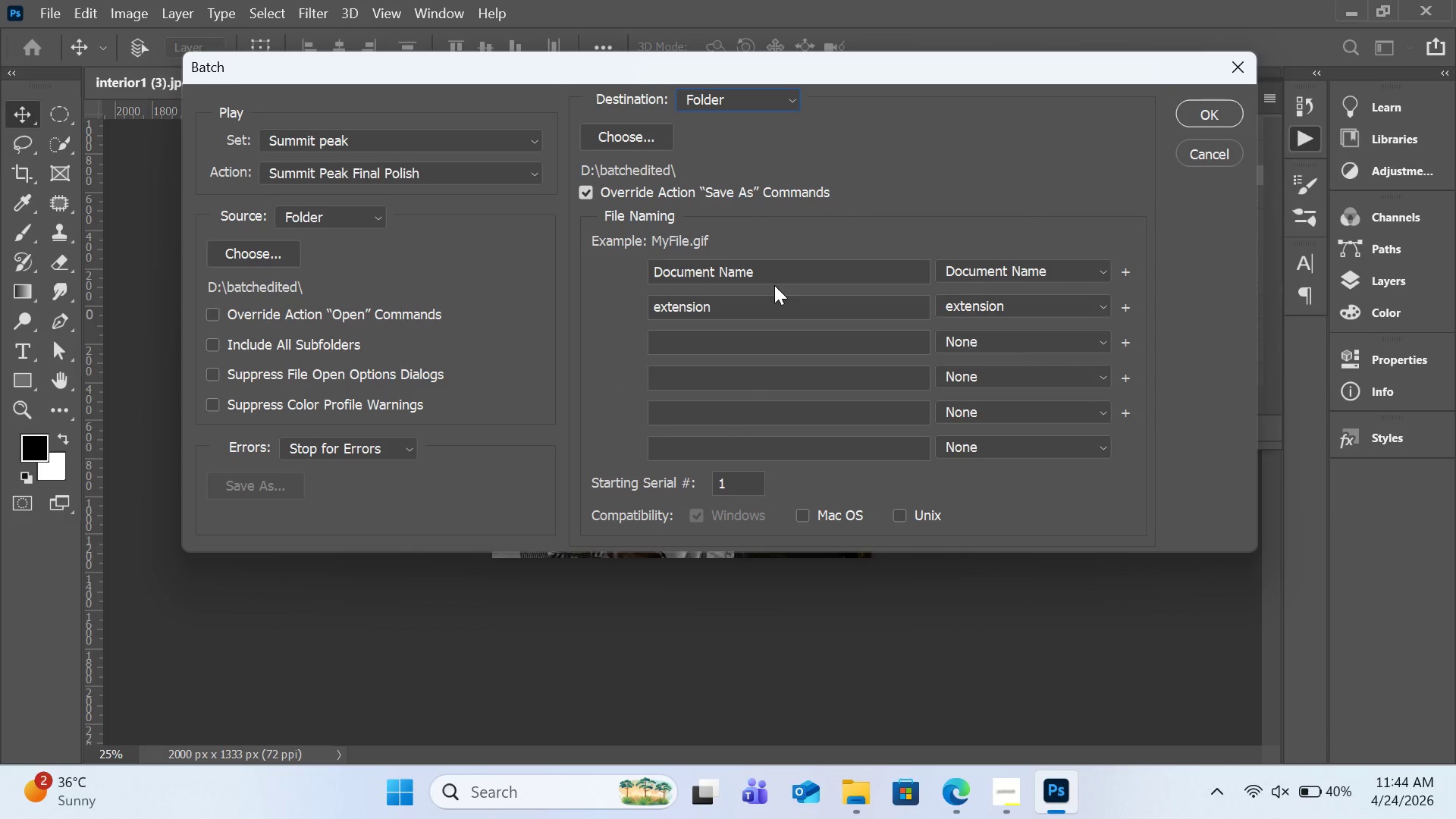 
left_click([774, 273])
 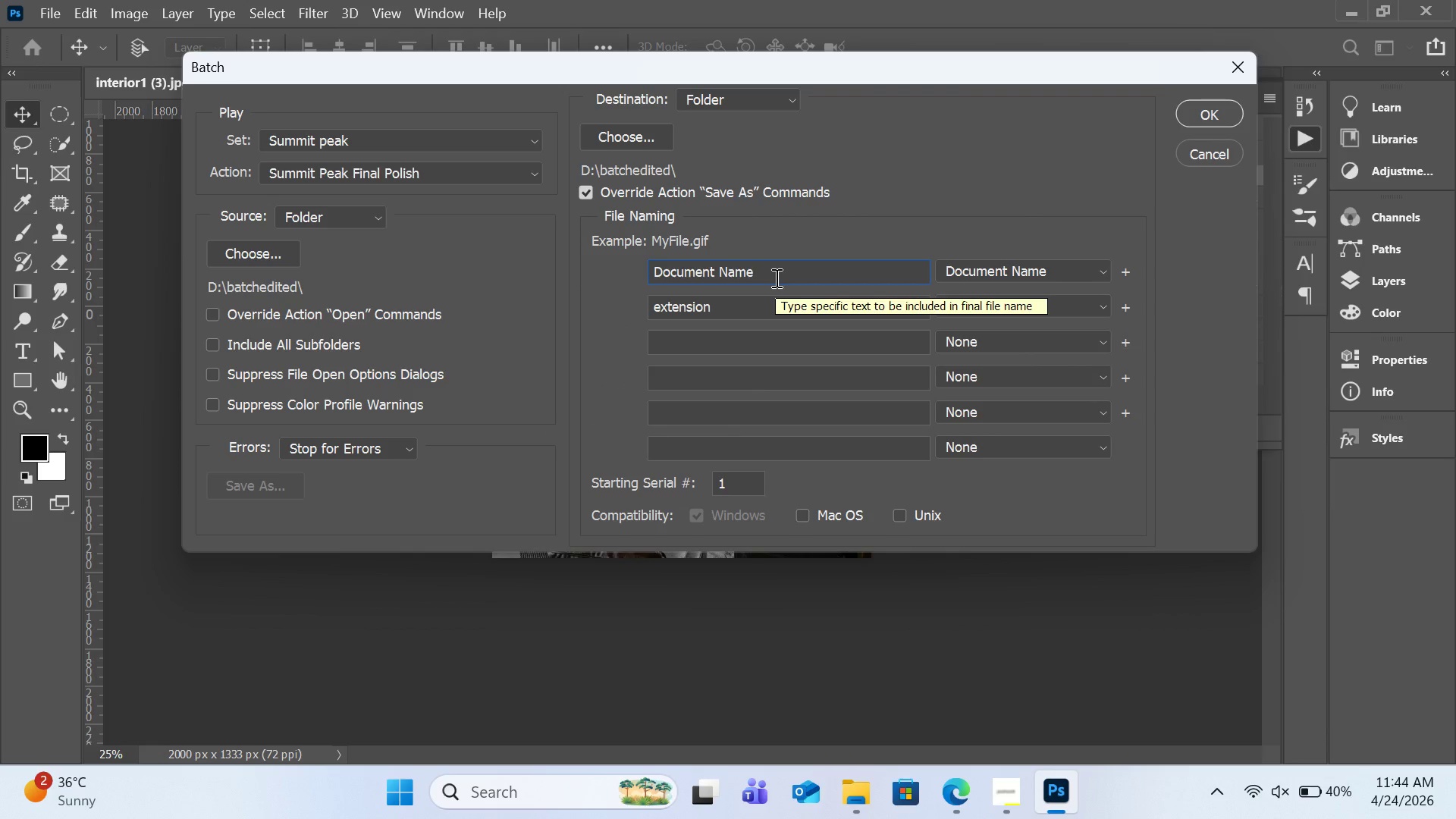 
hold_key(key=Backspace, duration=1.3)
 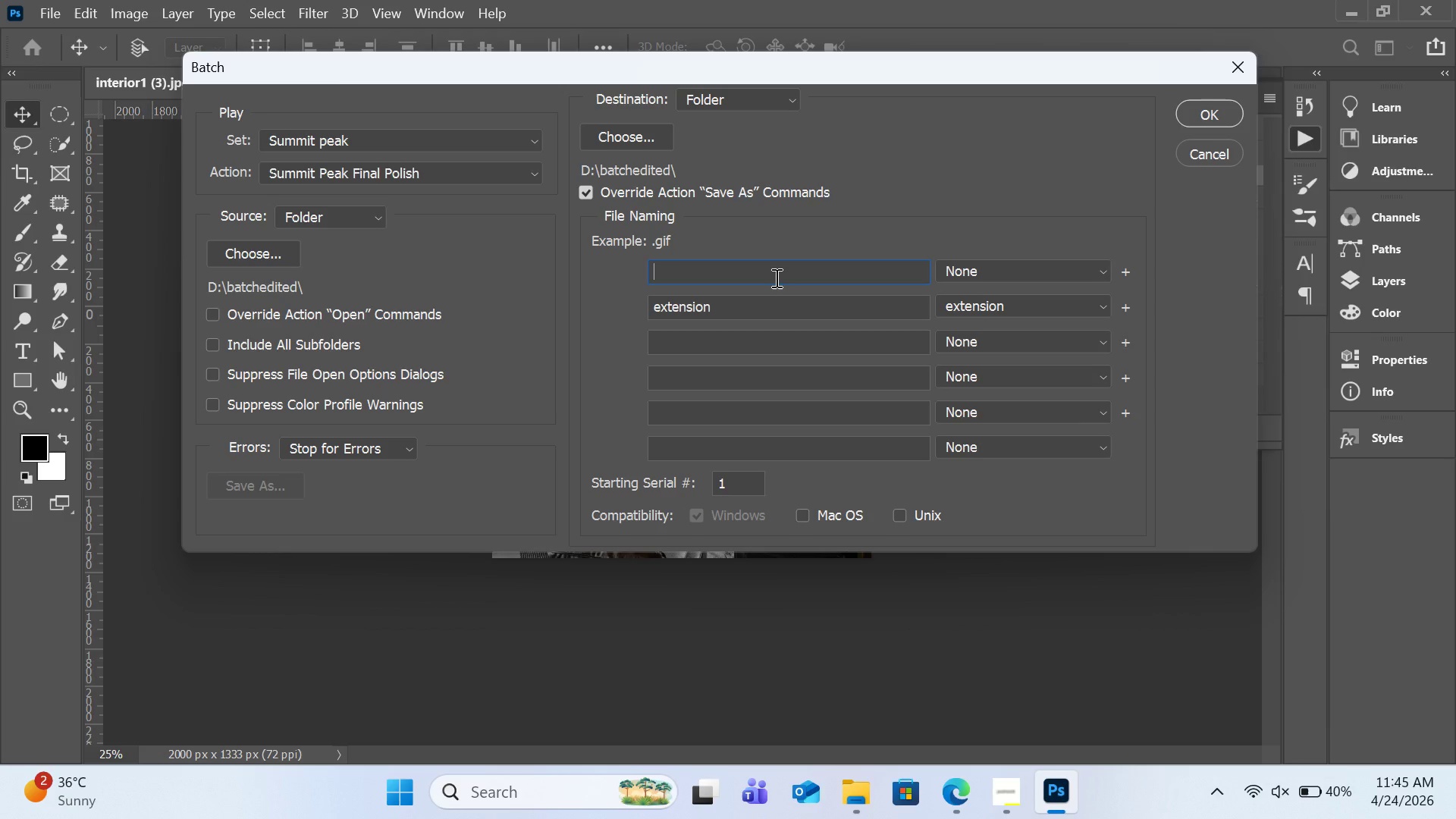 
wait(29.75)
 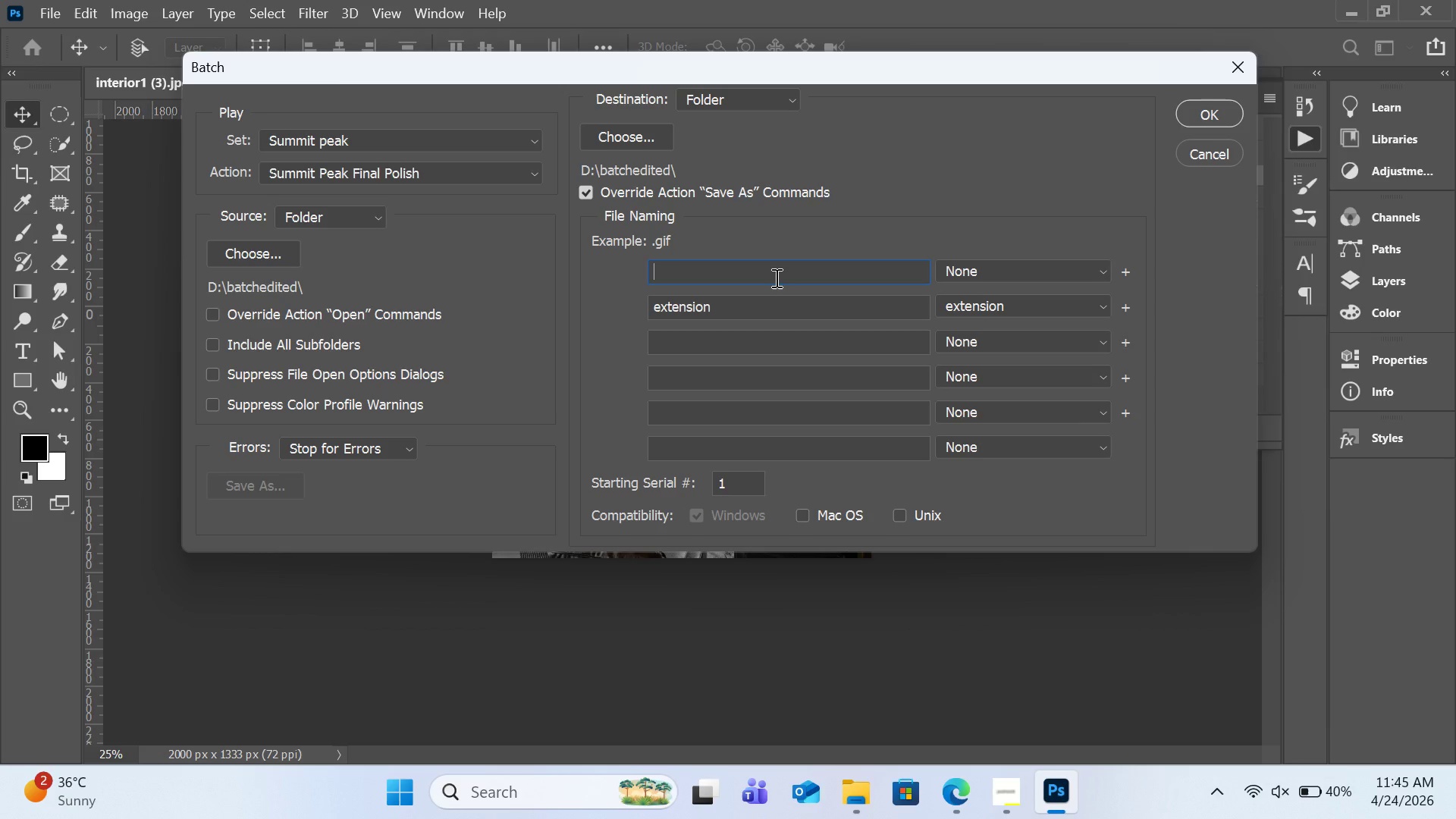 
left_click([263, 256])
 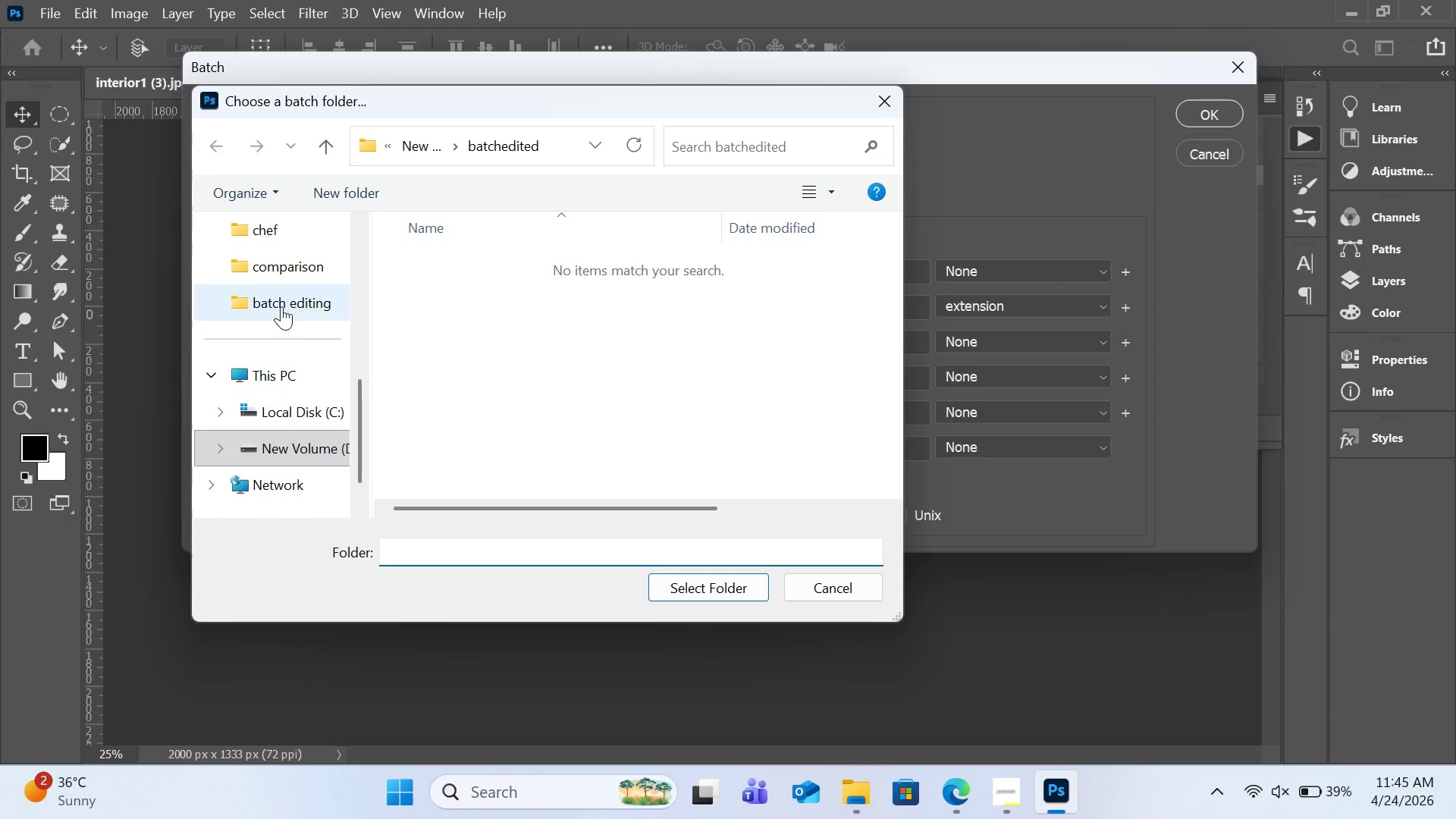 
left_click([283, 309])
 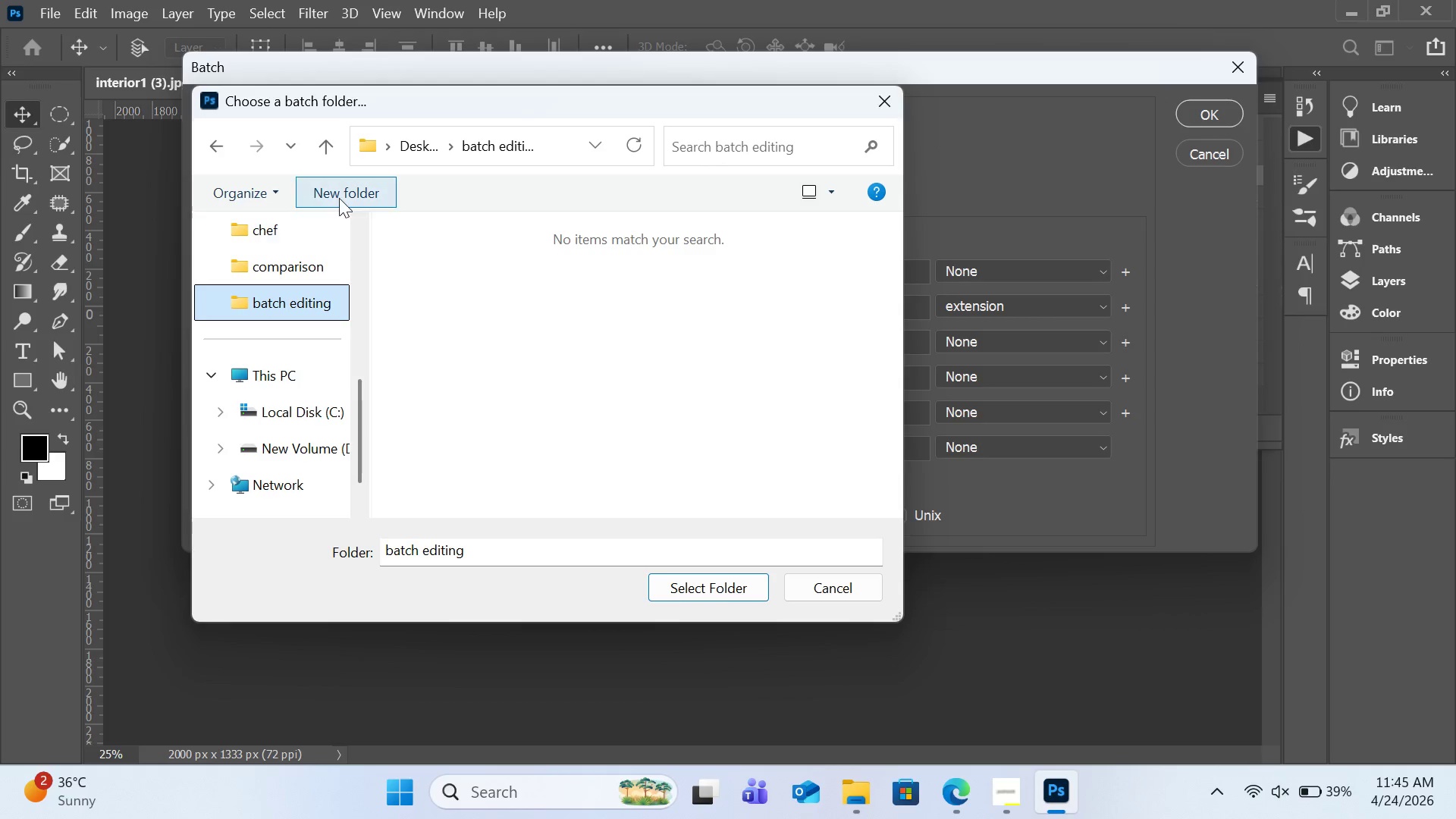 
left_click([336, 140])
 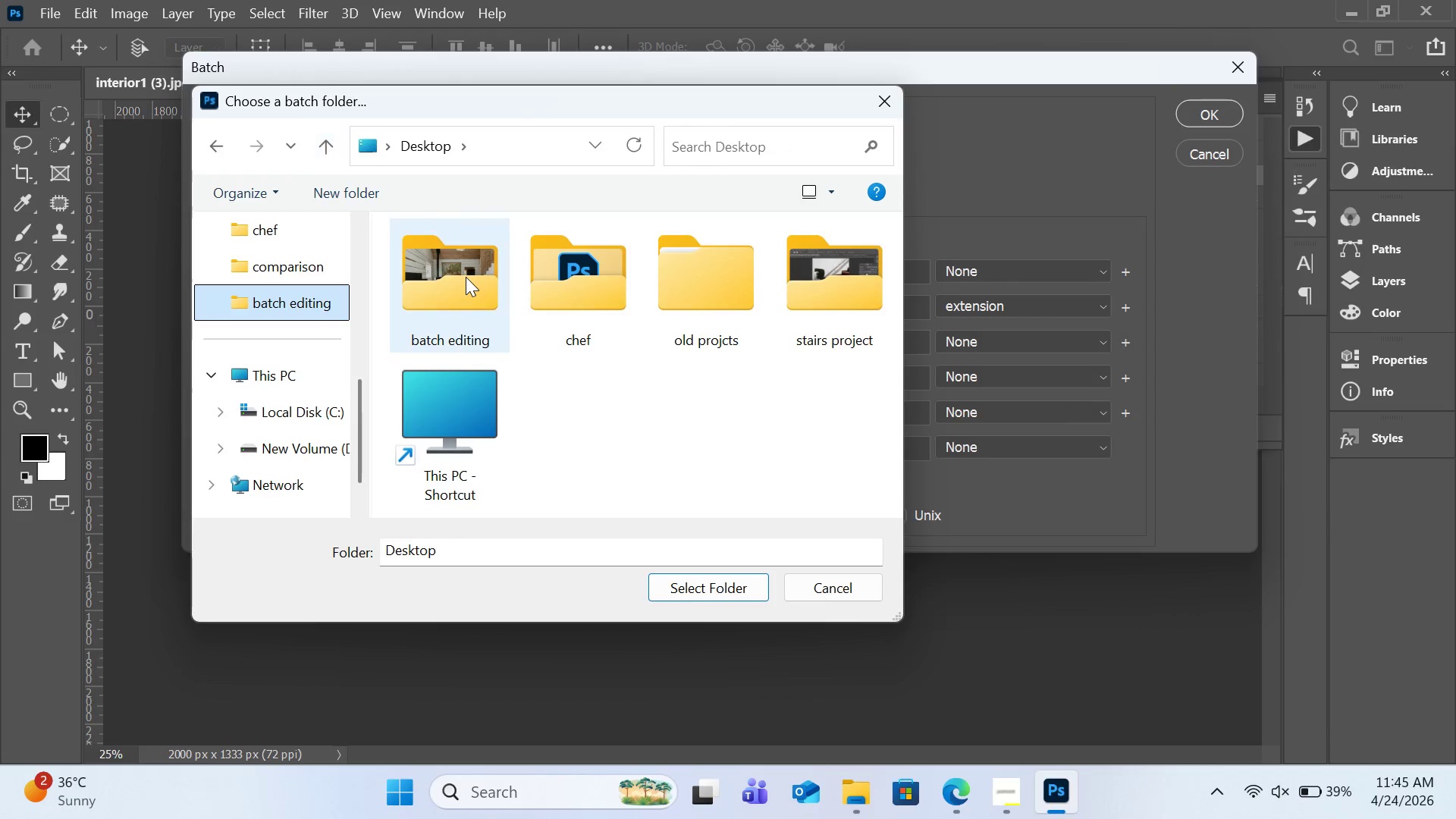 
double_click([466, 277])
 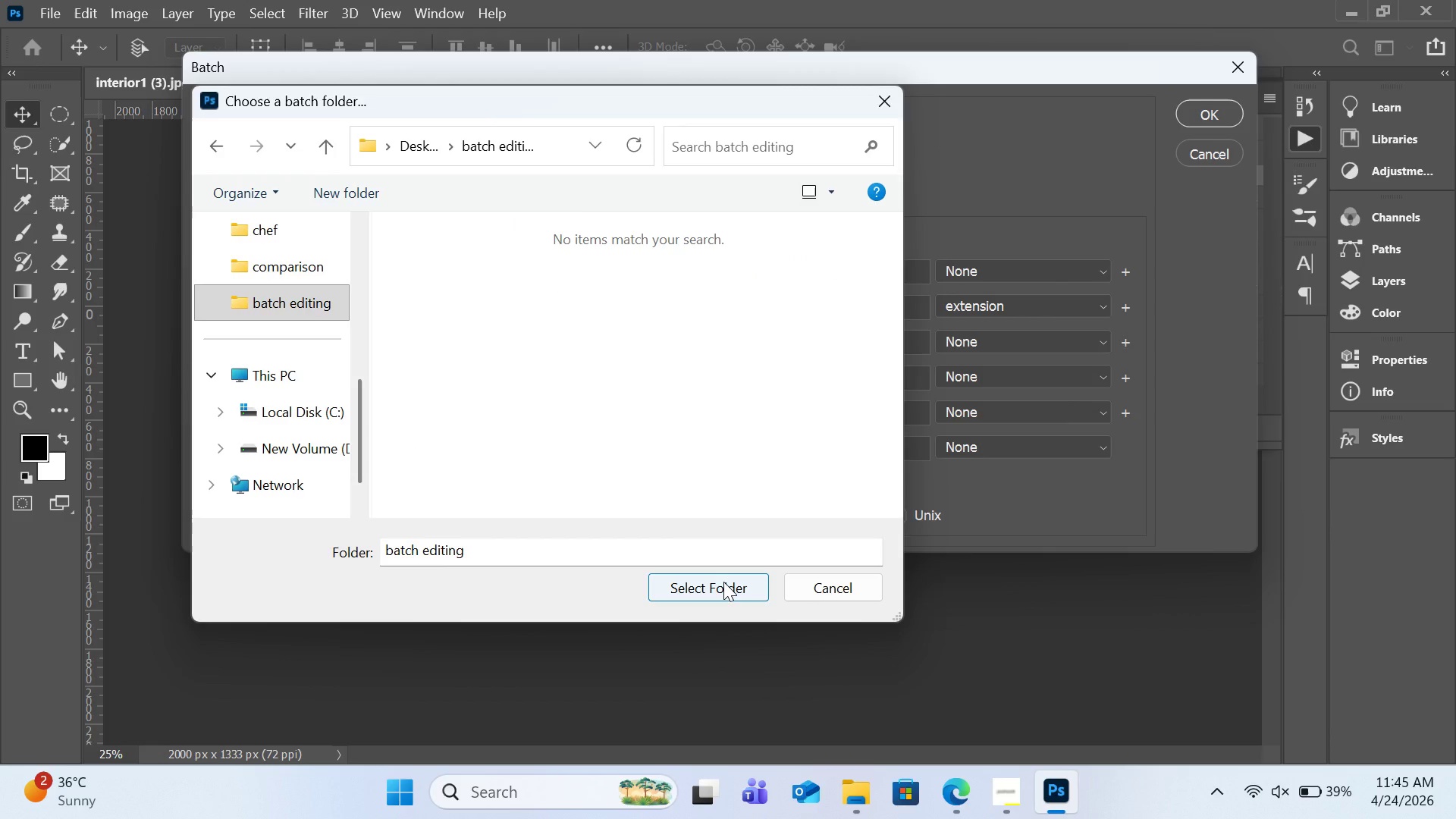 
left_click([723, 582])
 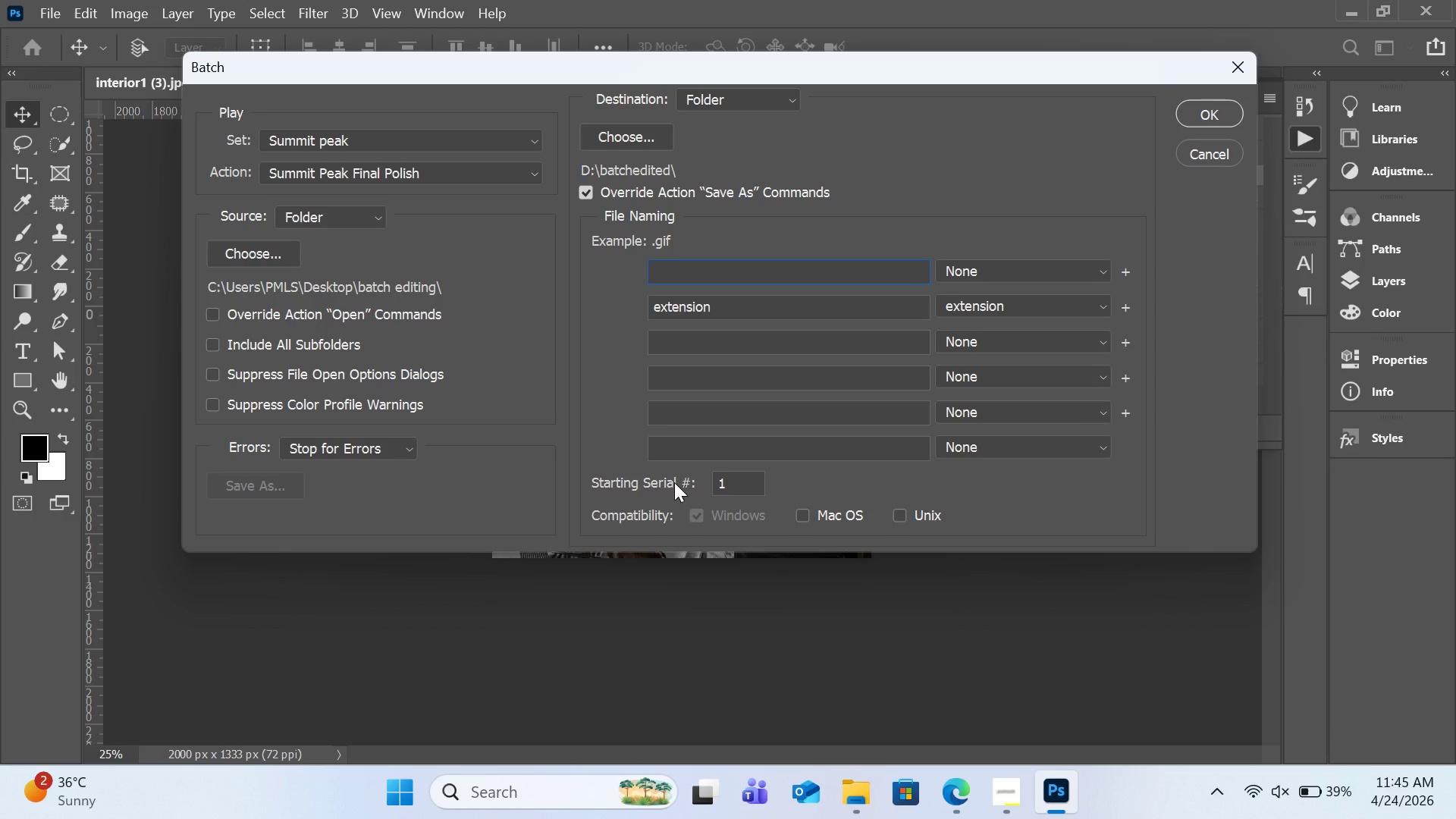 
mouse_move([653, 362])
 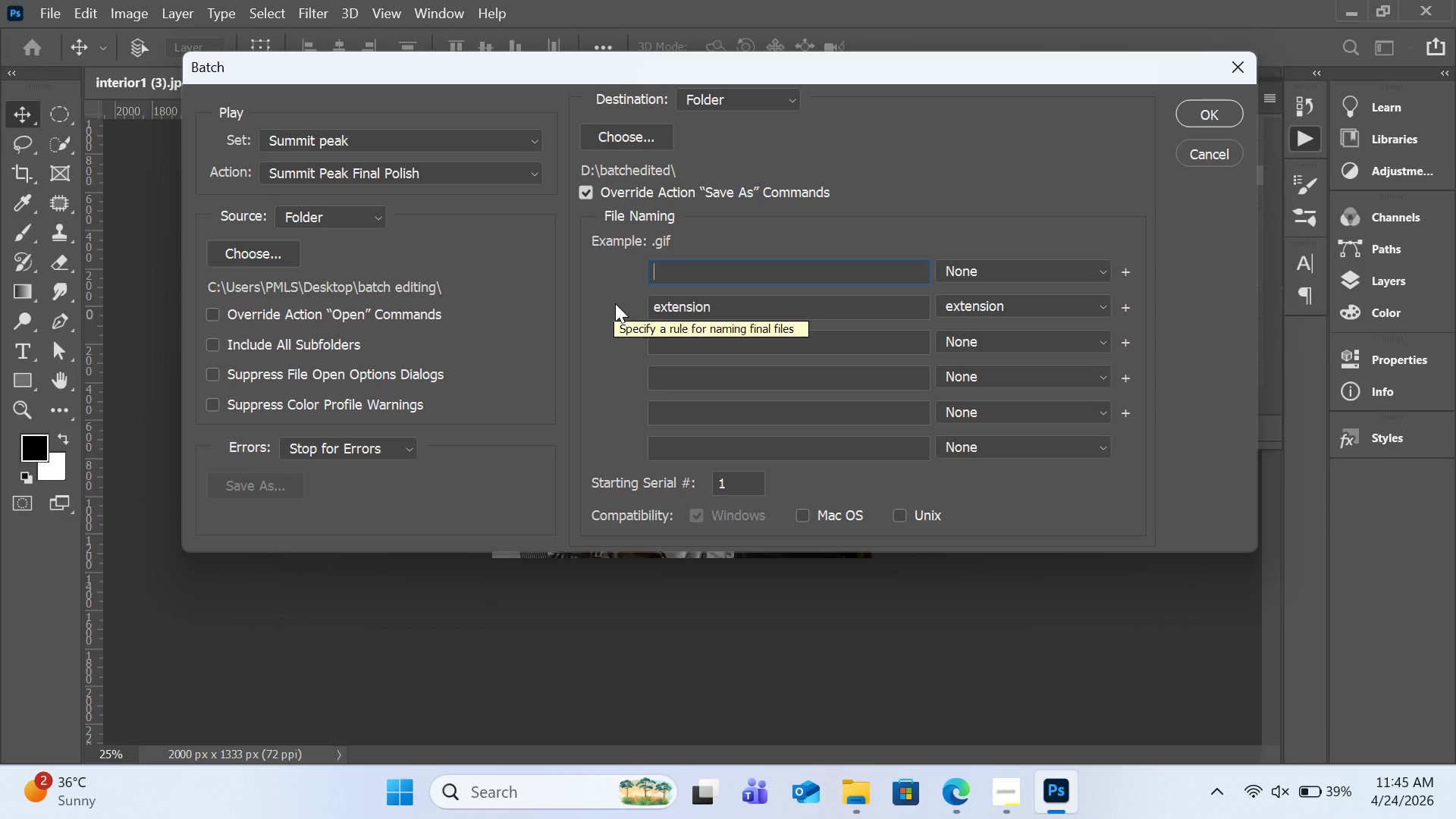 
wait(6.55)
 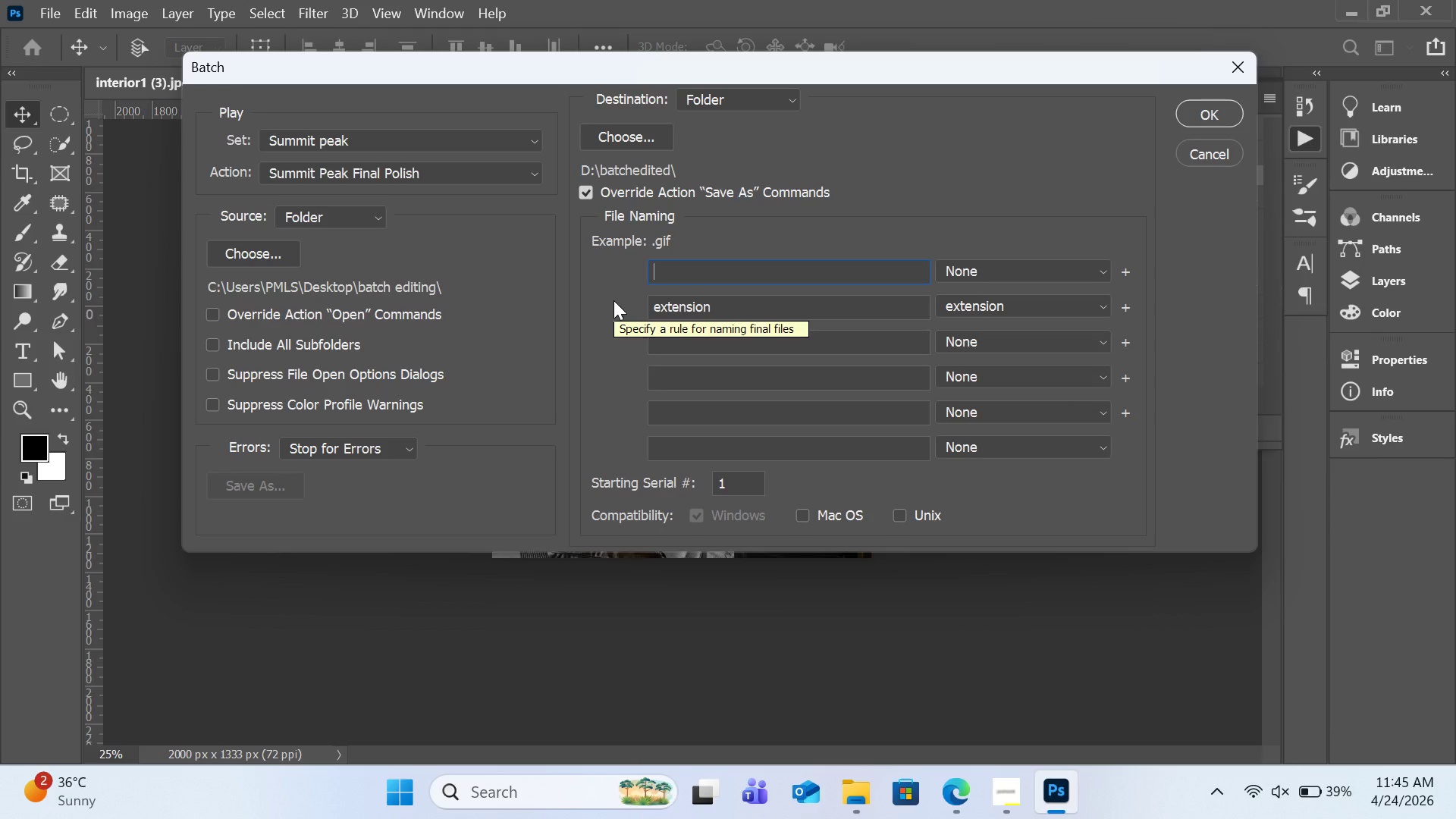 
type(SummitPeak)
 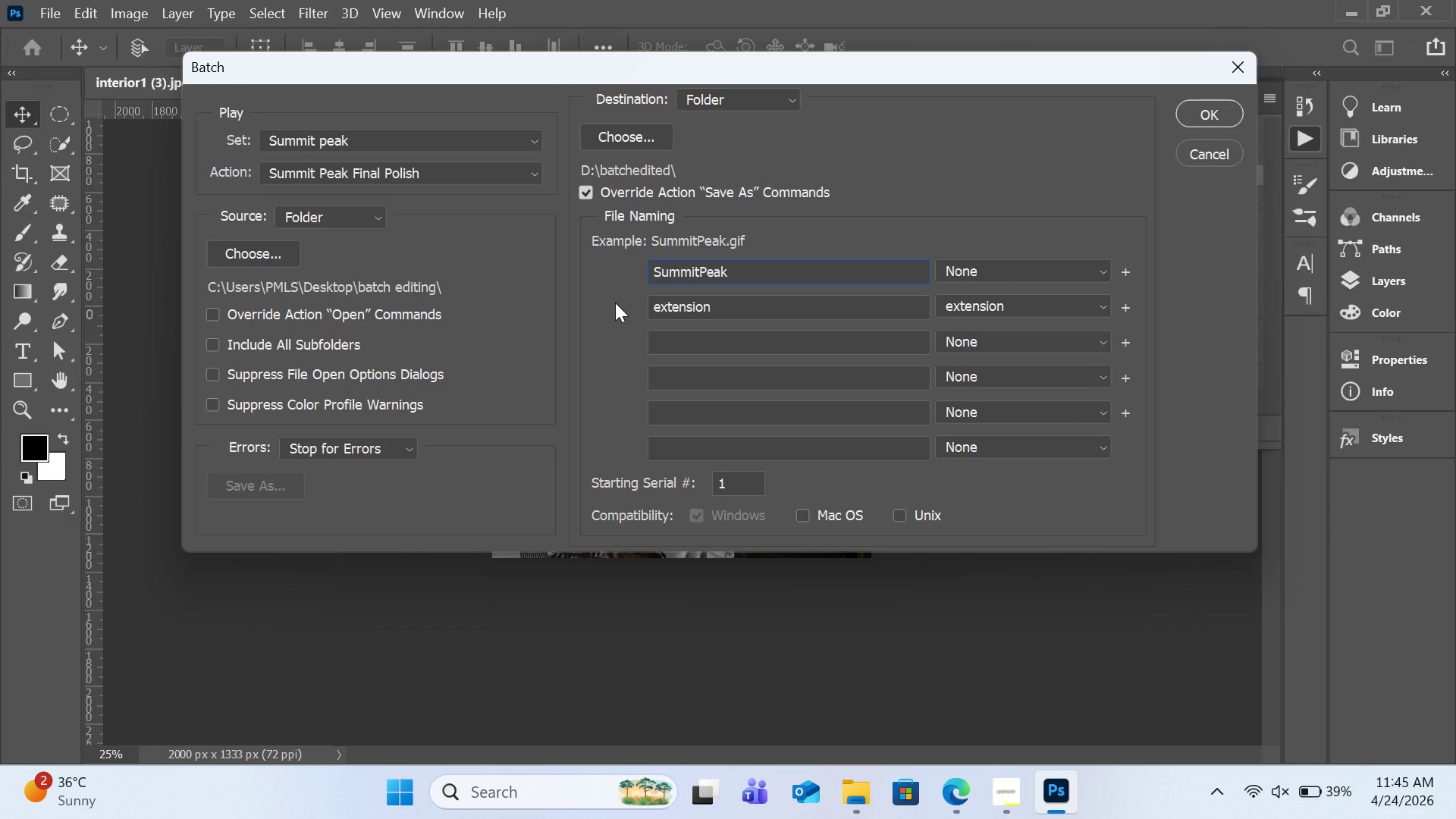 
wait(7.98)
 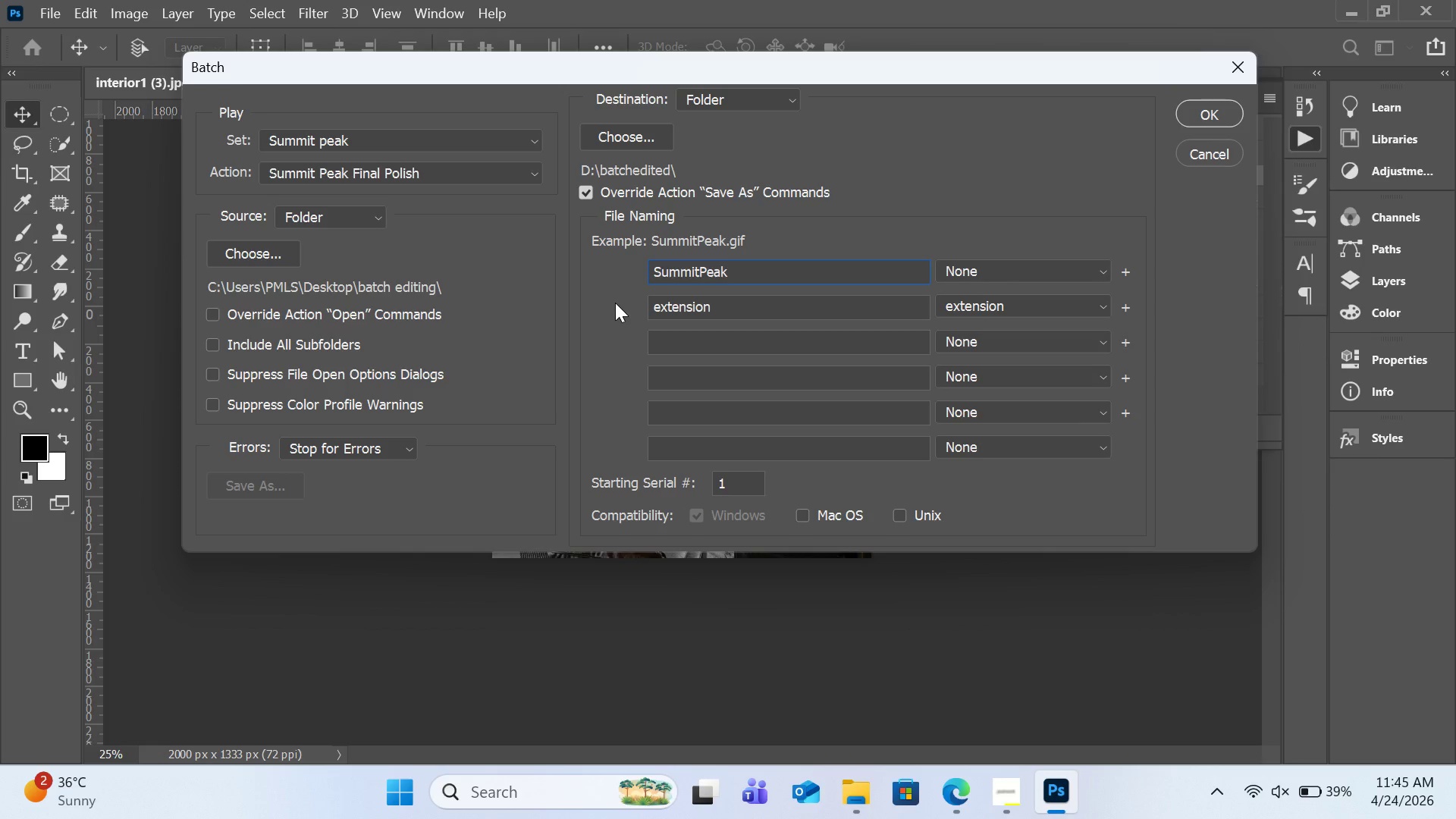 
key(Shift+Minus)
 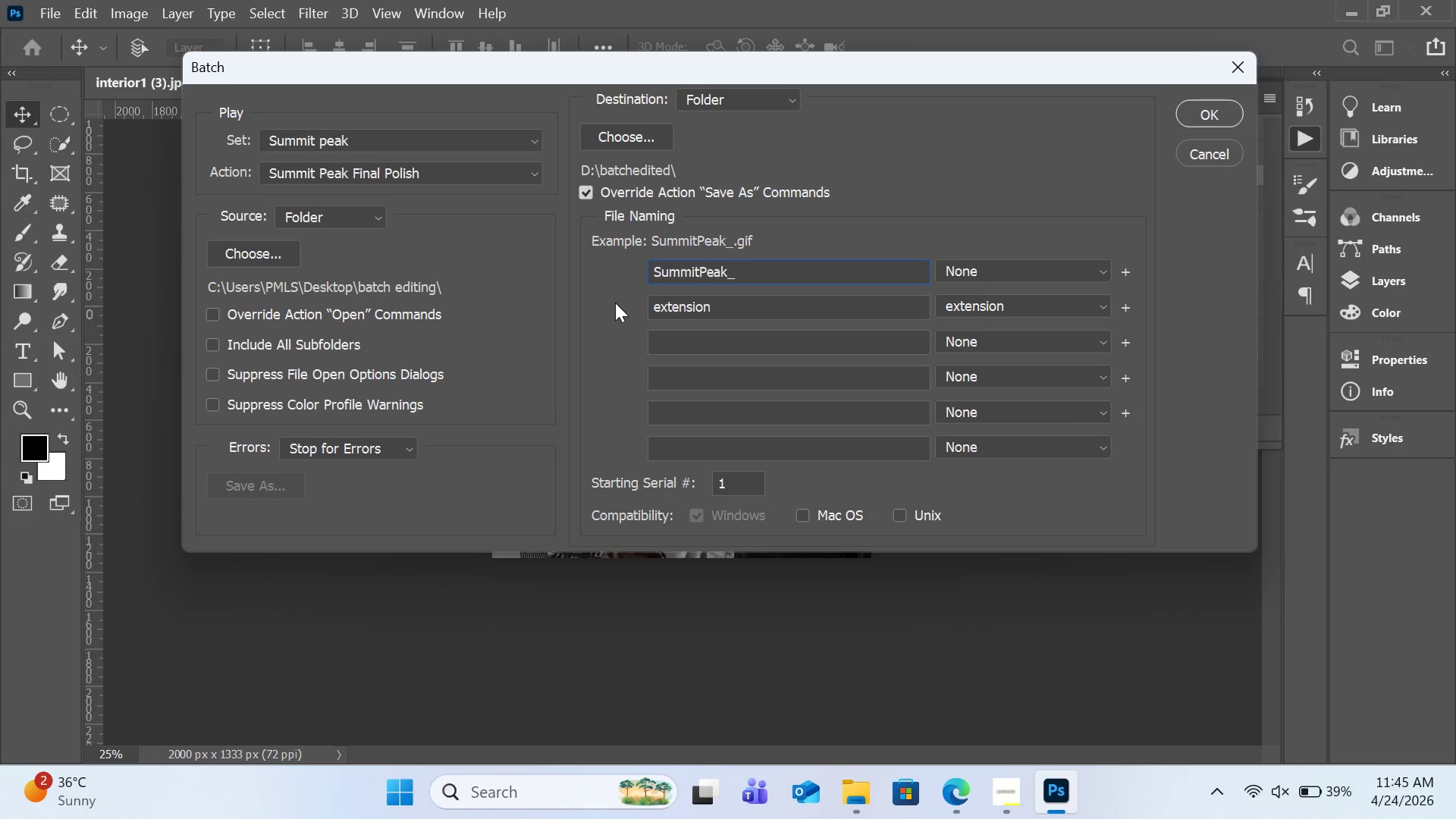 
type(Twilight)
 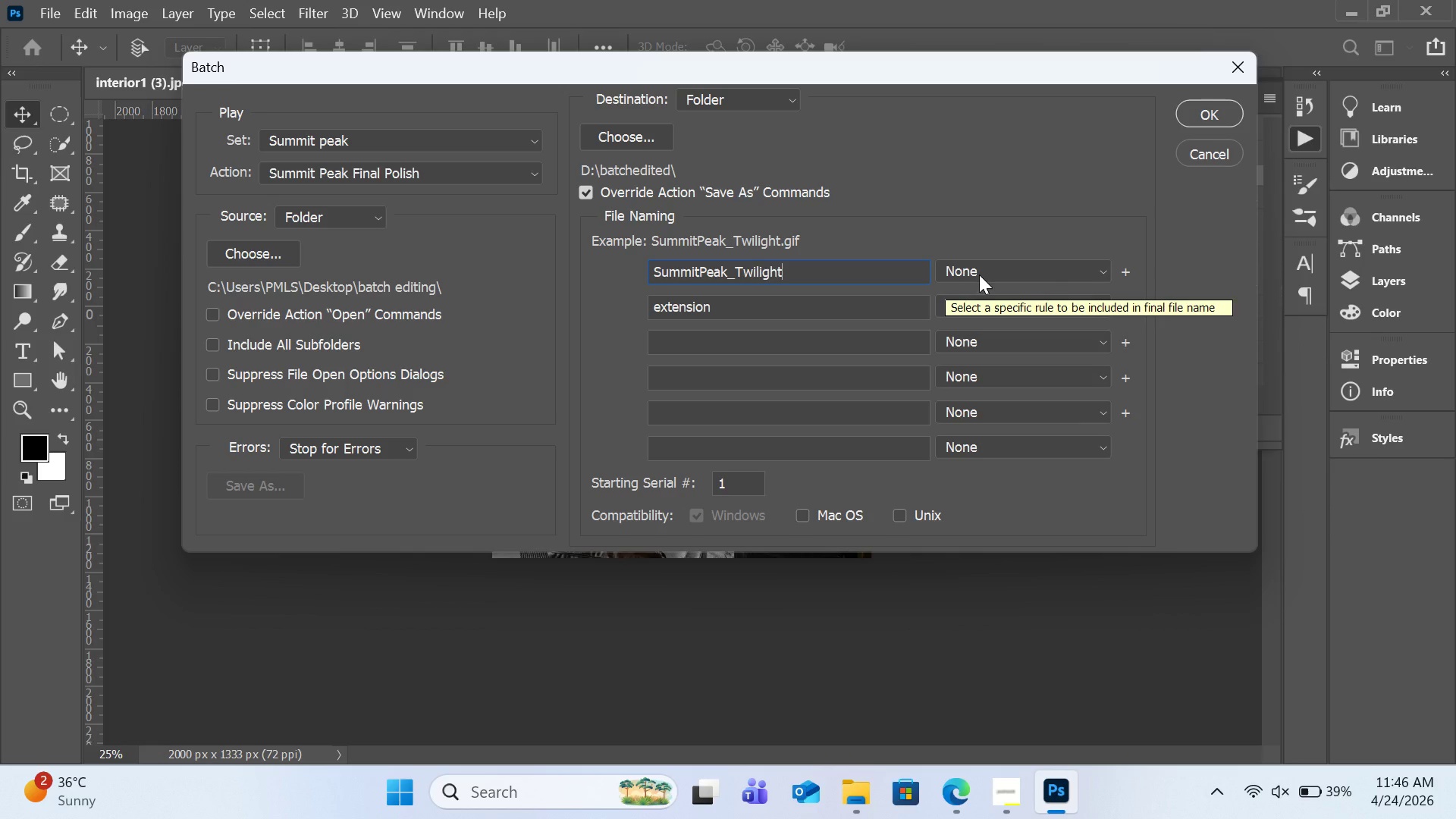 
wait(29.14)
 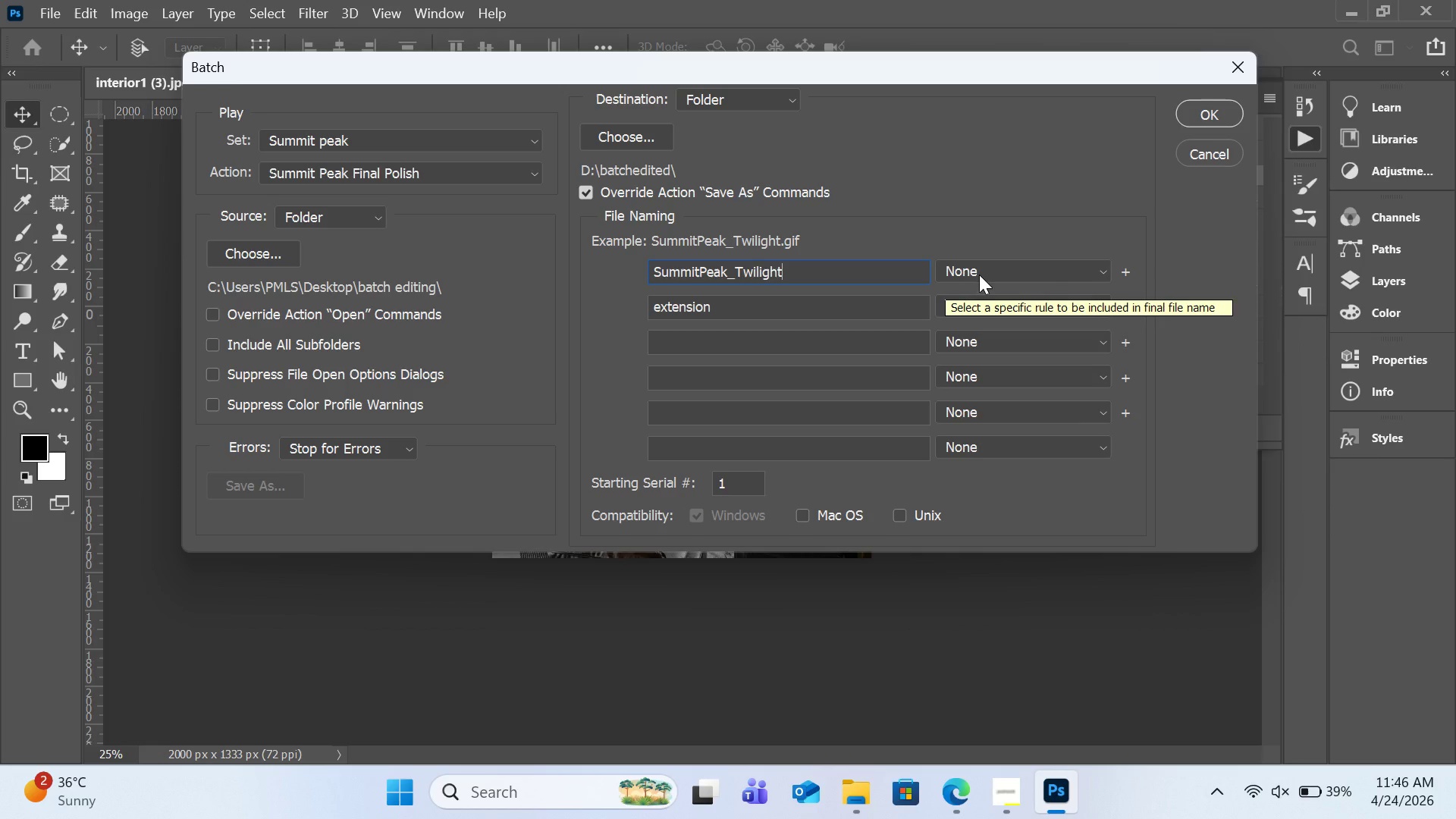 
left_click([856, 313])
 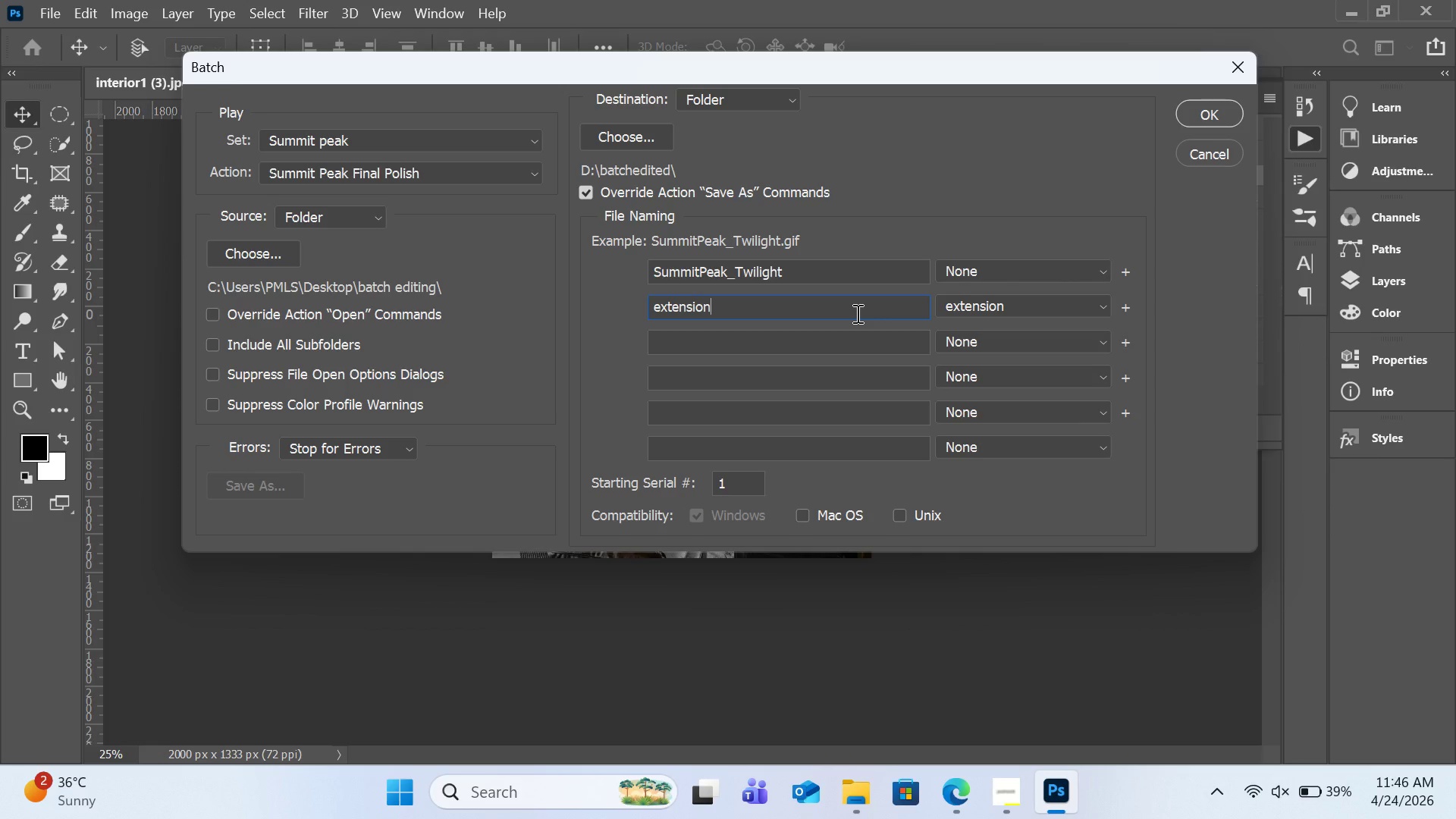 
wait(7.22)
 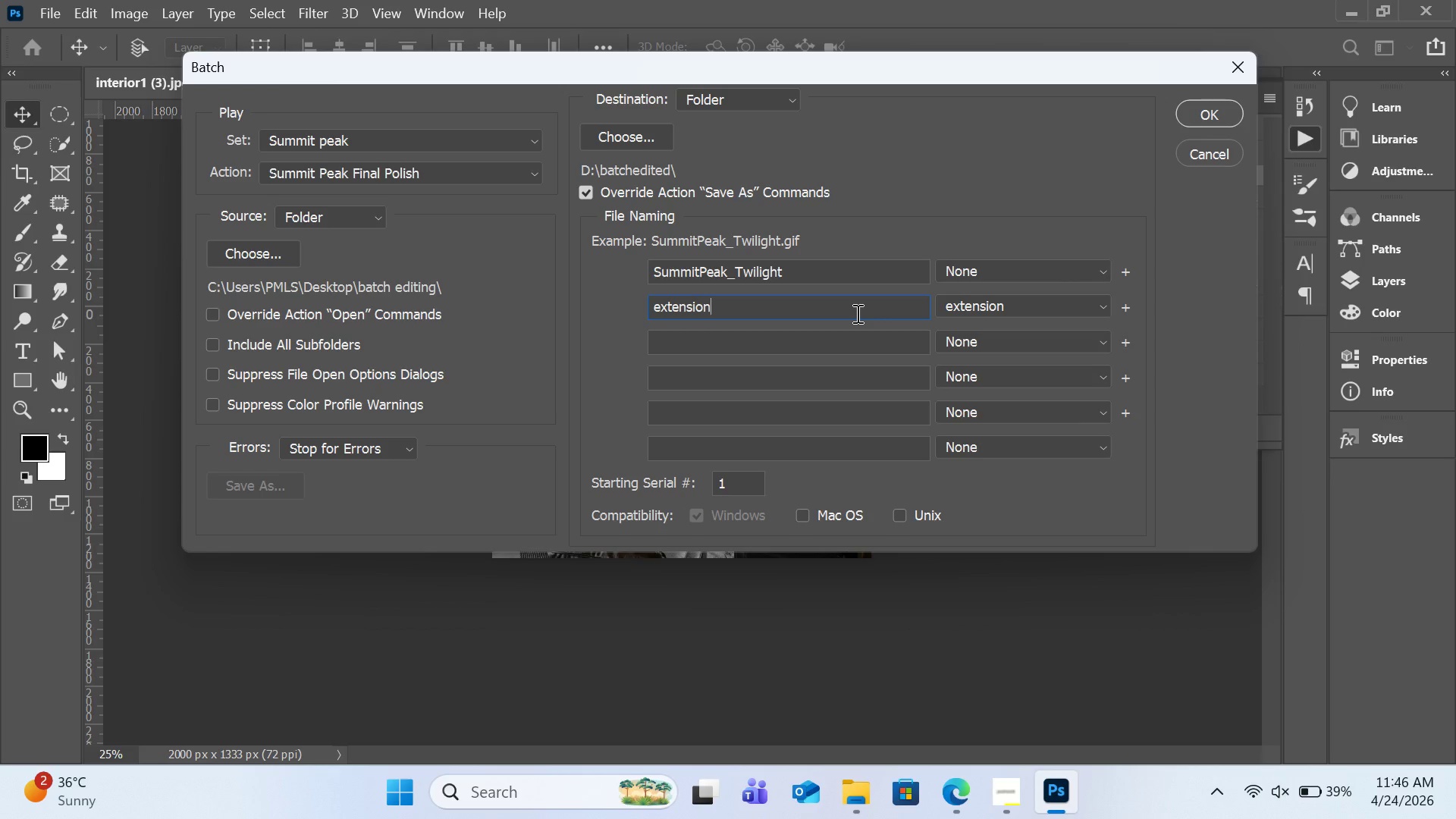 
left_click([1057, 309])
 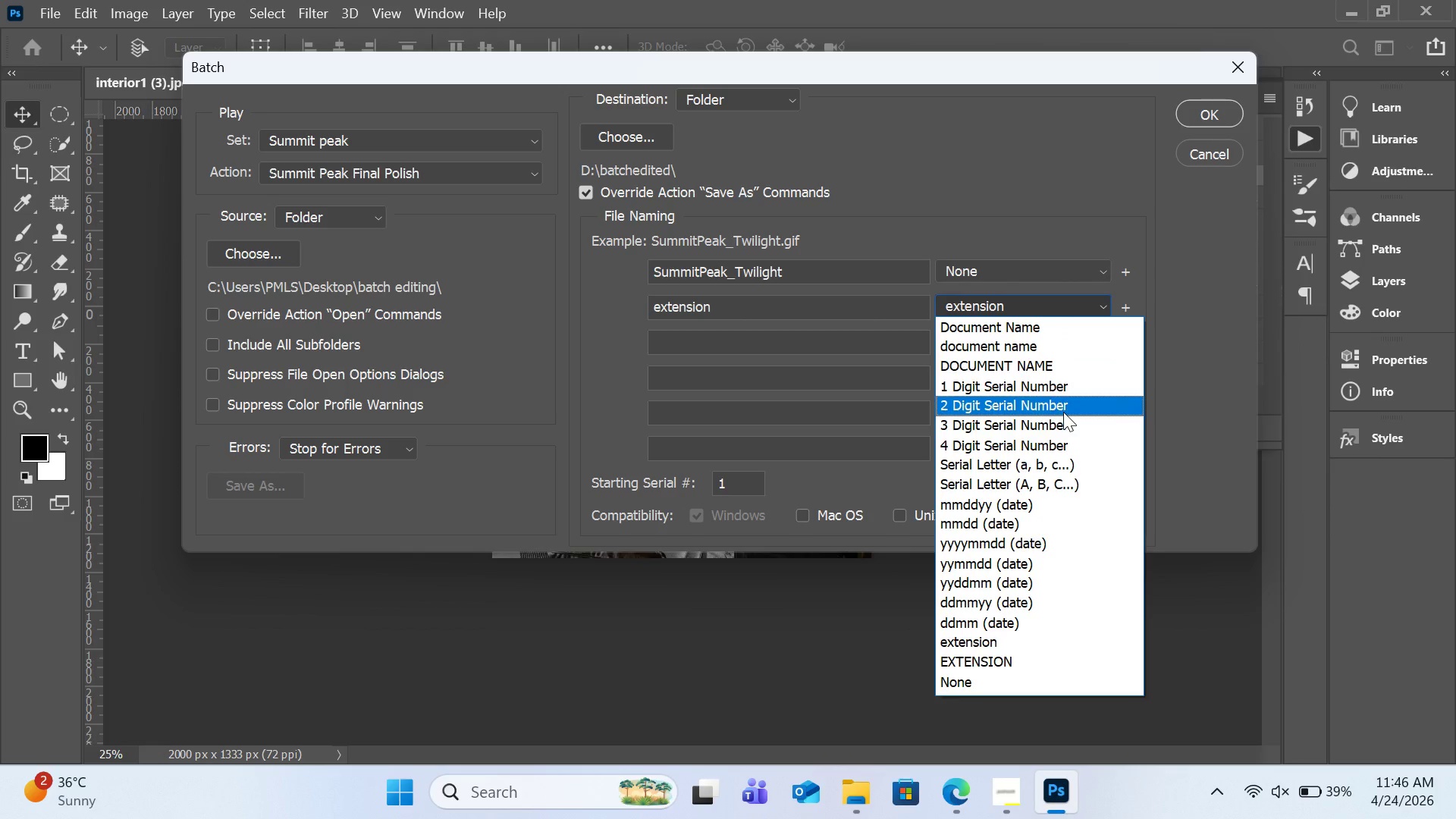 
left_click([1063, 409])
 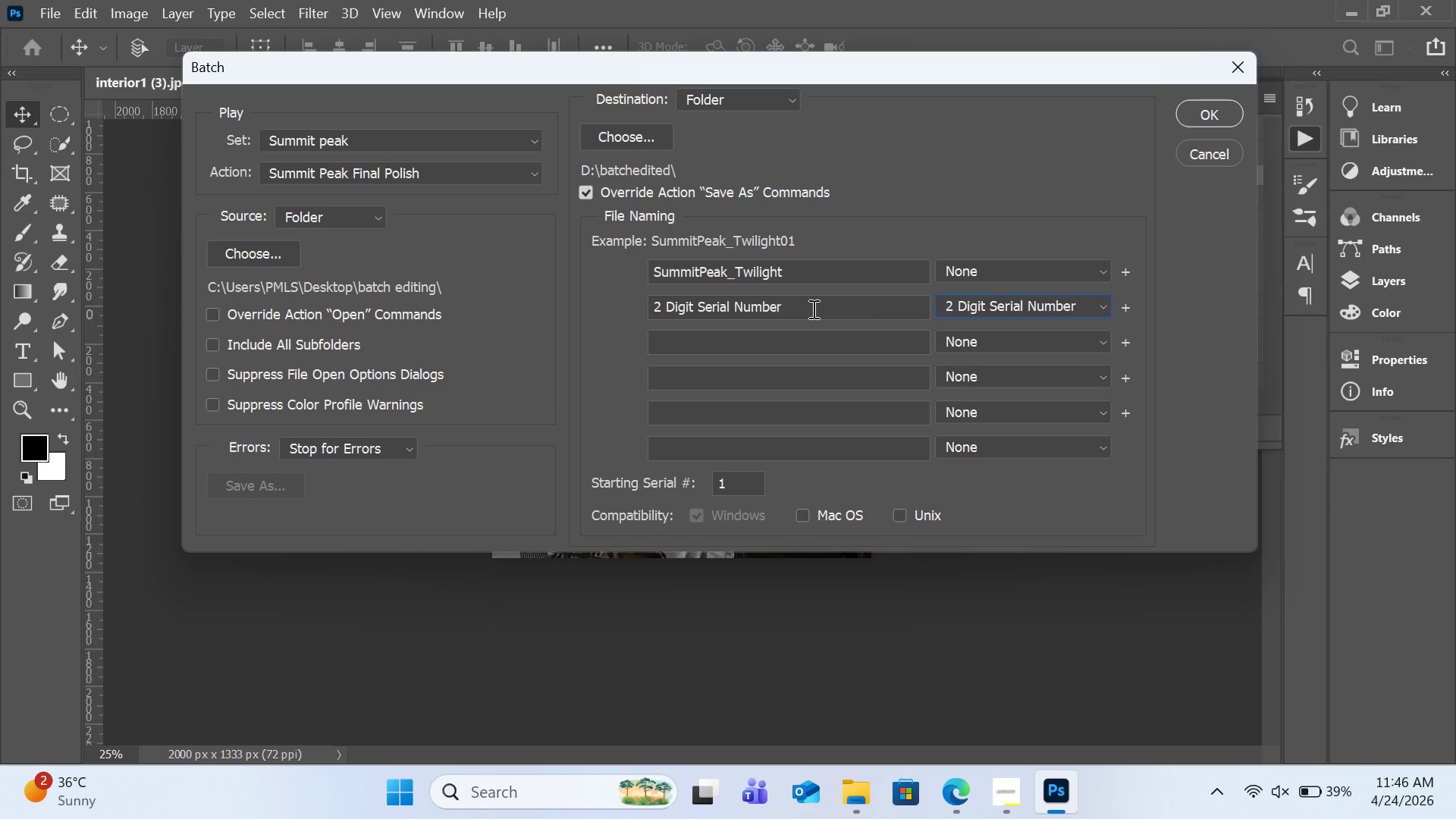 
left_click([812, 309])
 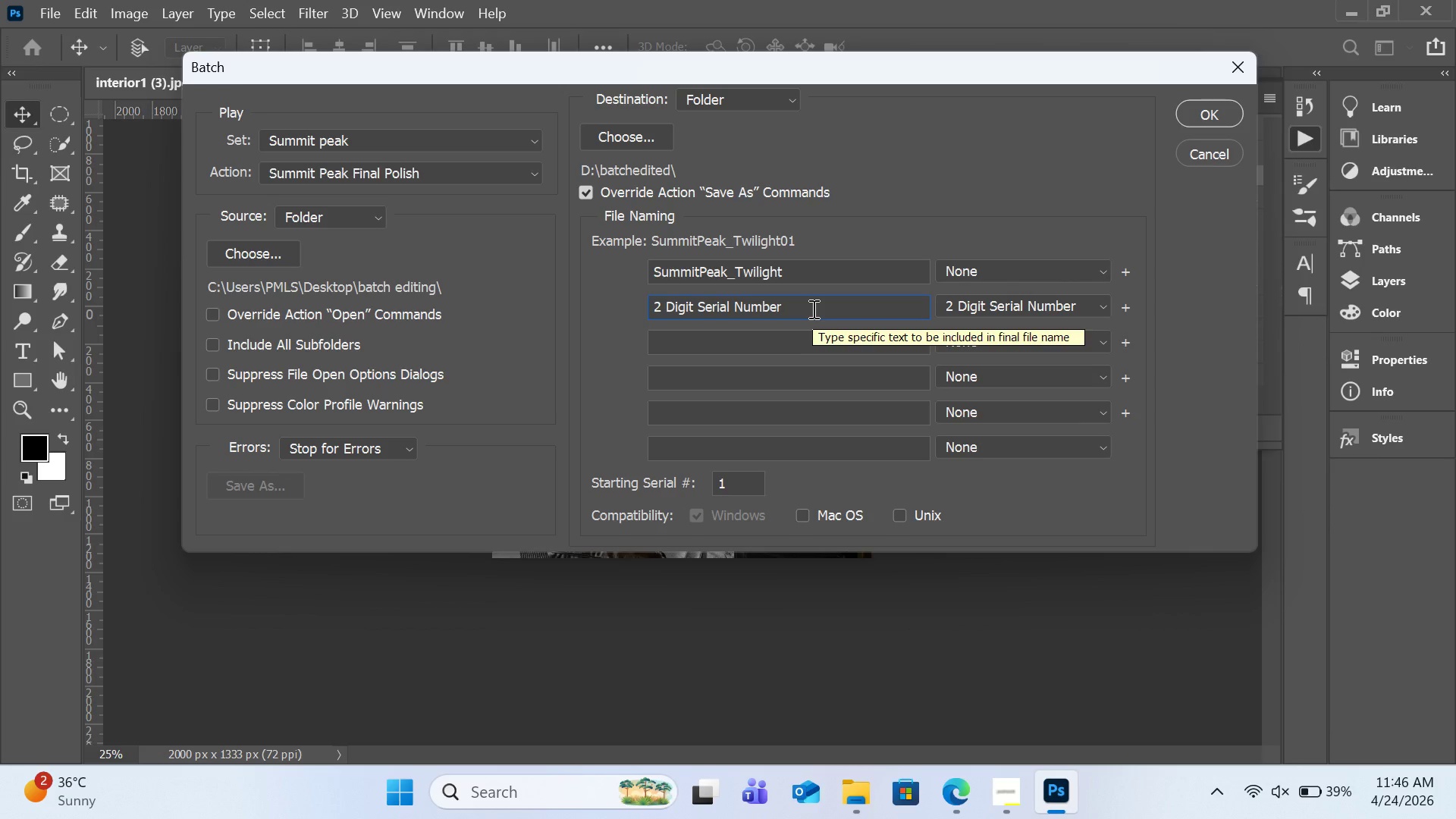 
wait(6.44)
 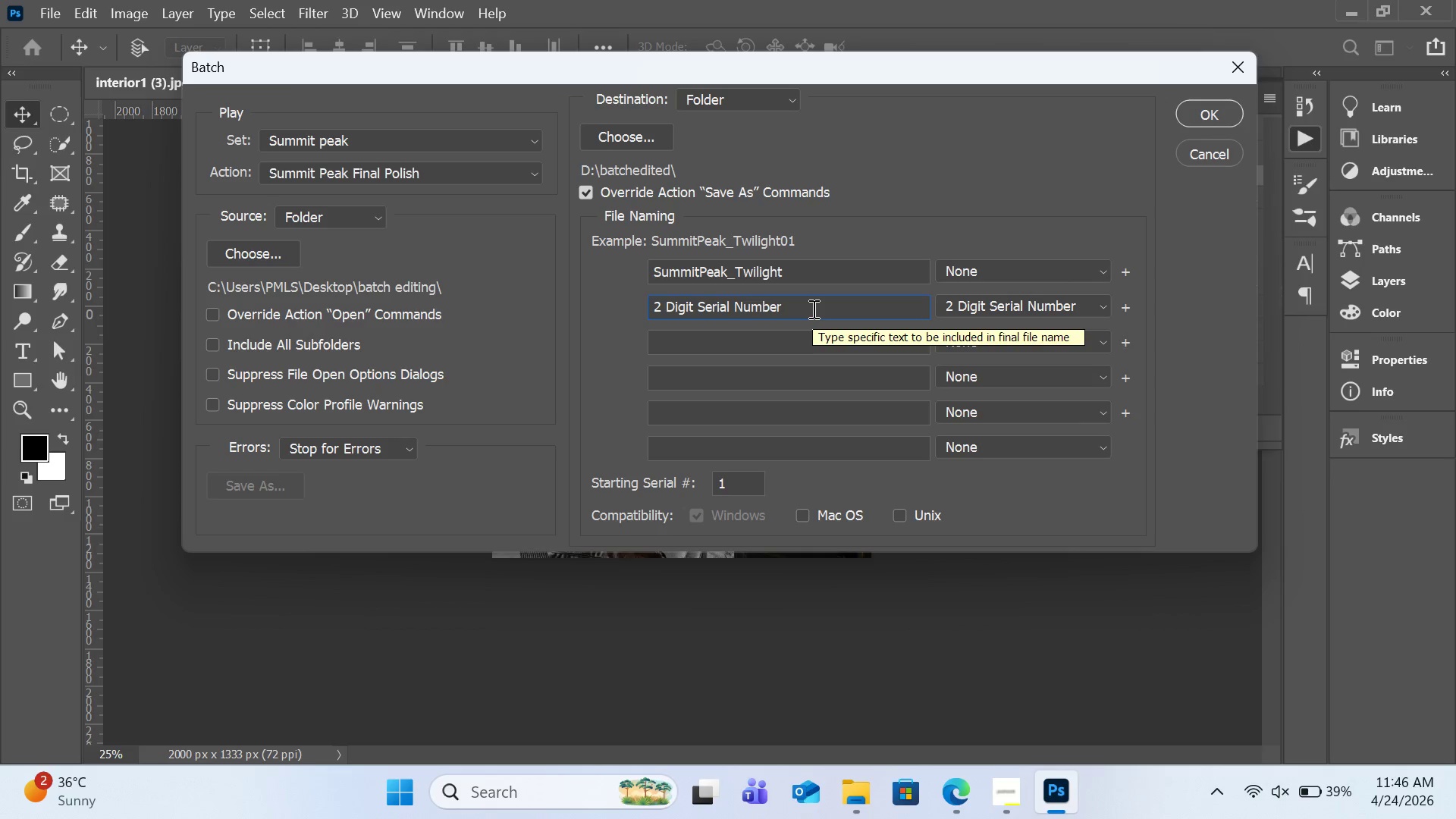 
hold_key(key=Backspace, duration=0.52)
 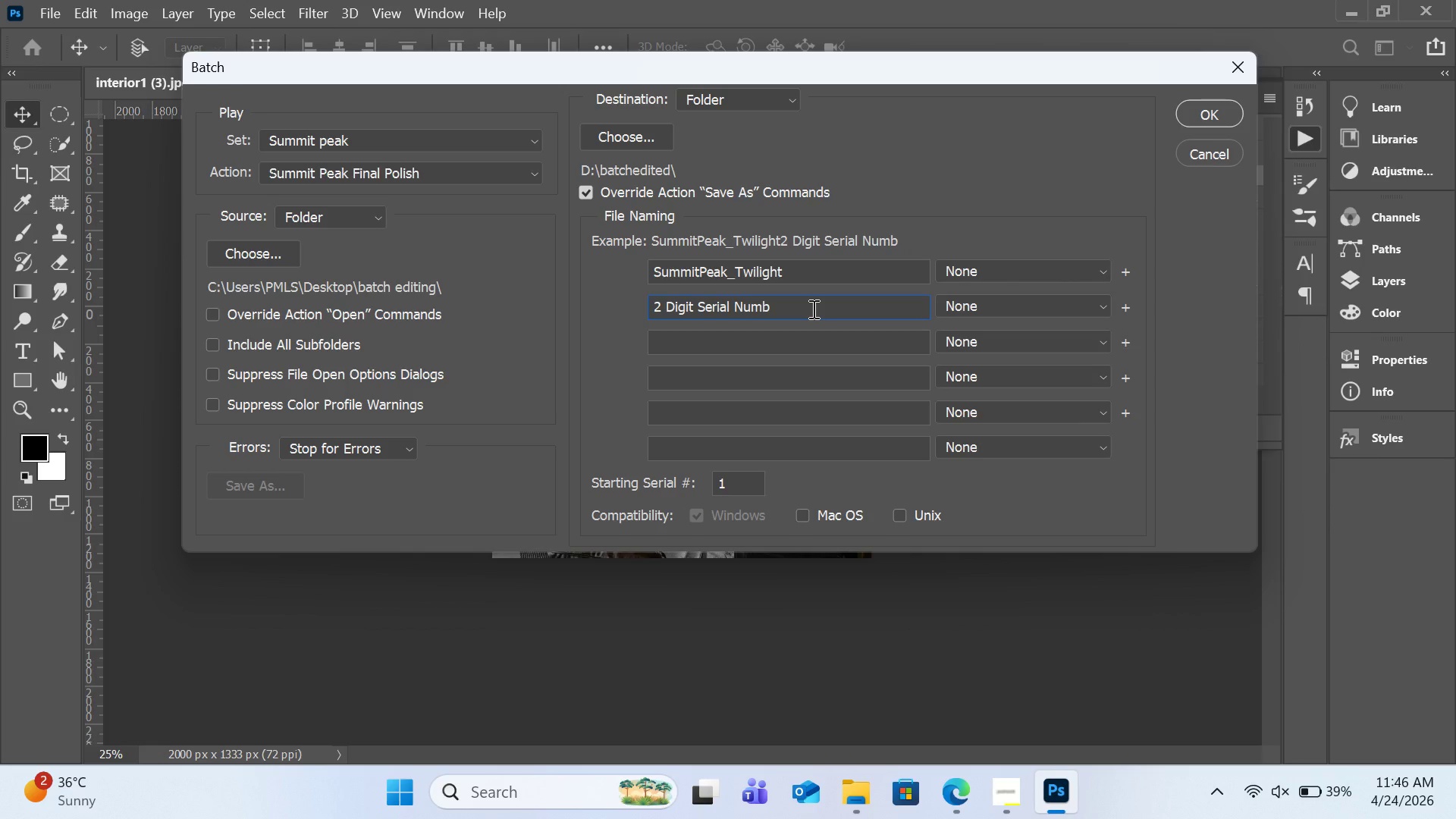 
hold_key(key=Backspace, duration=2.09)
 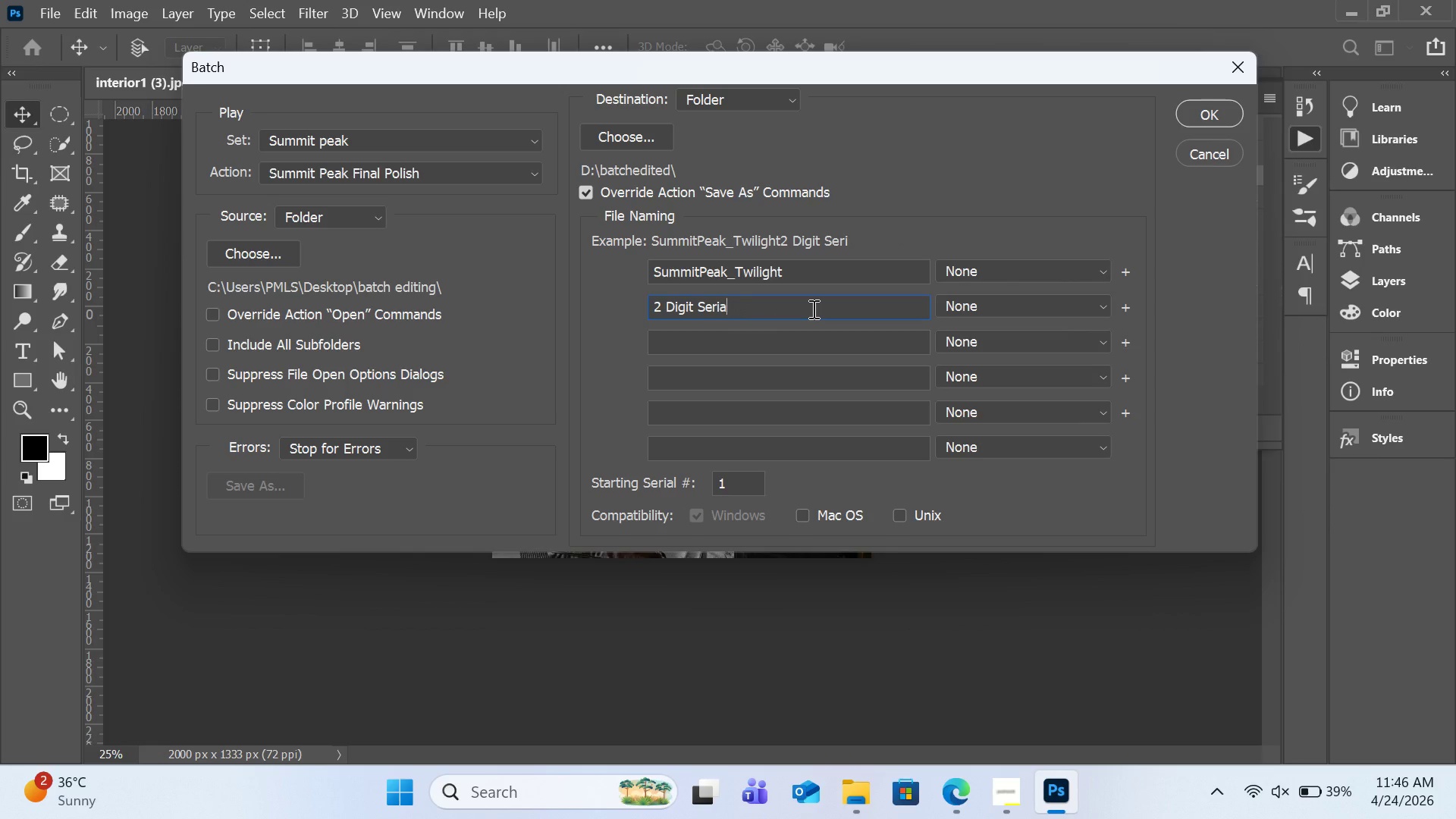 
hold_key(key=Backspace, duration=0.69)
 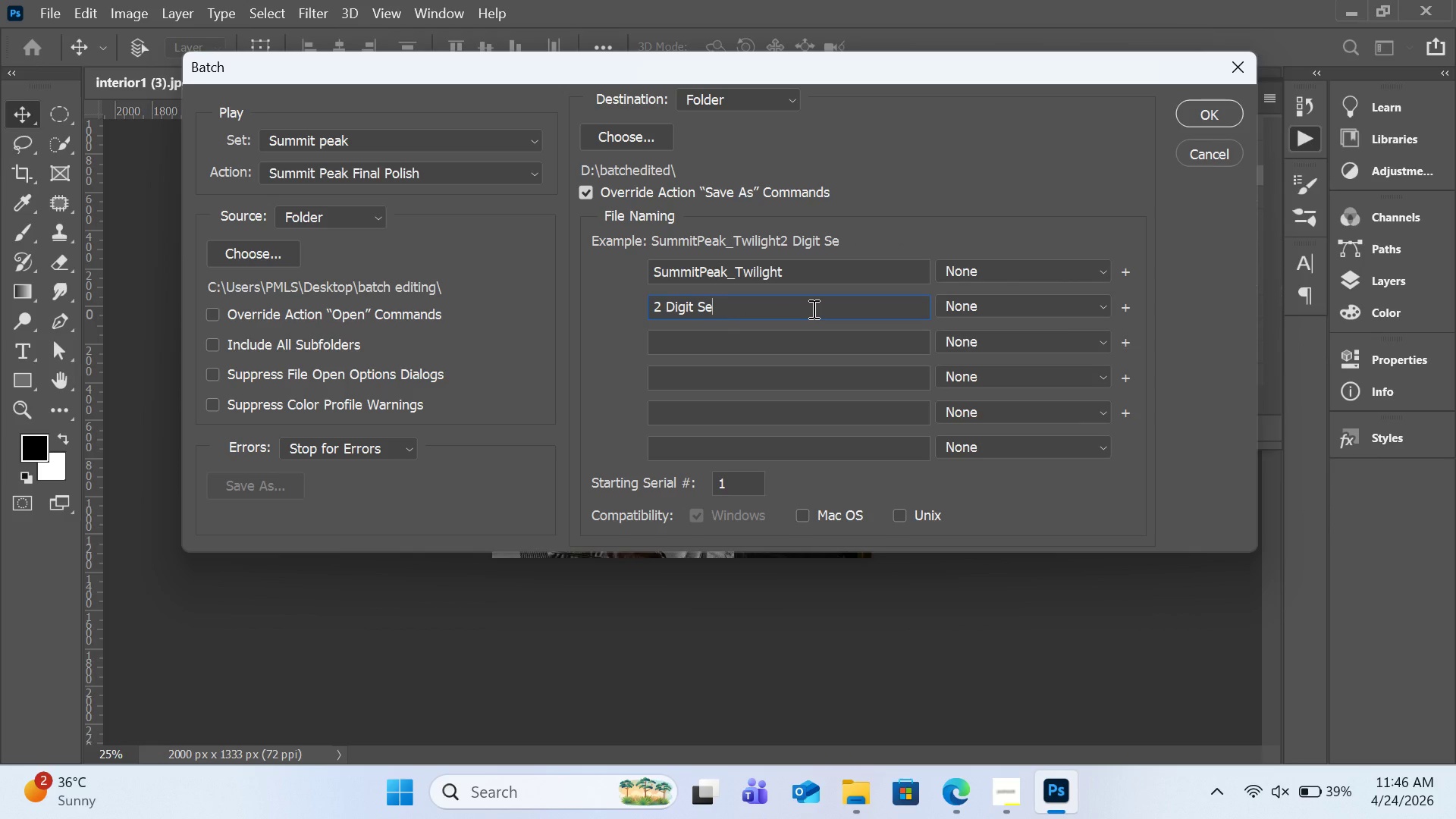 
hold_key(key=Backspace, duration=0.83)
 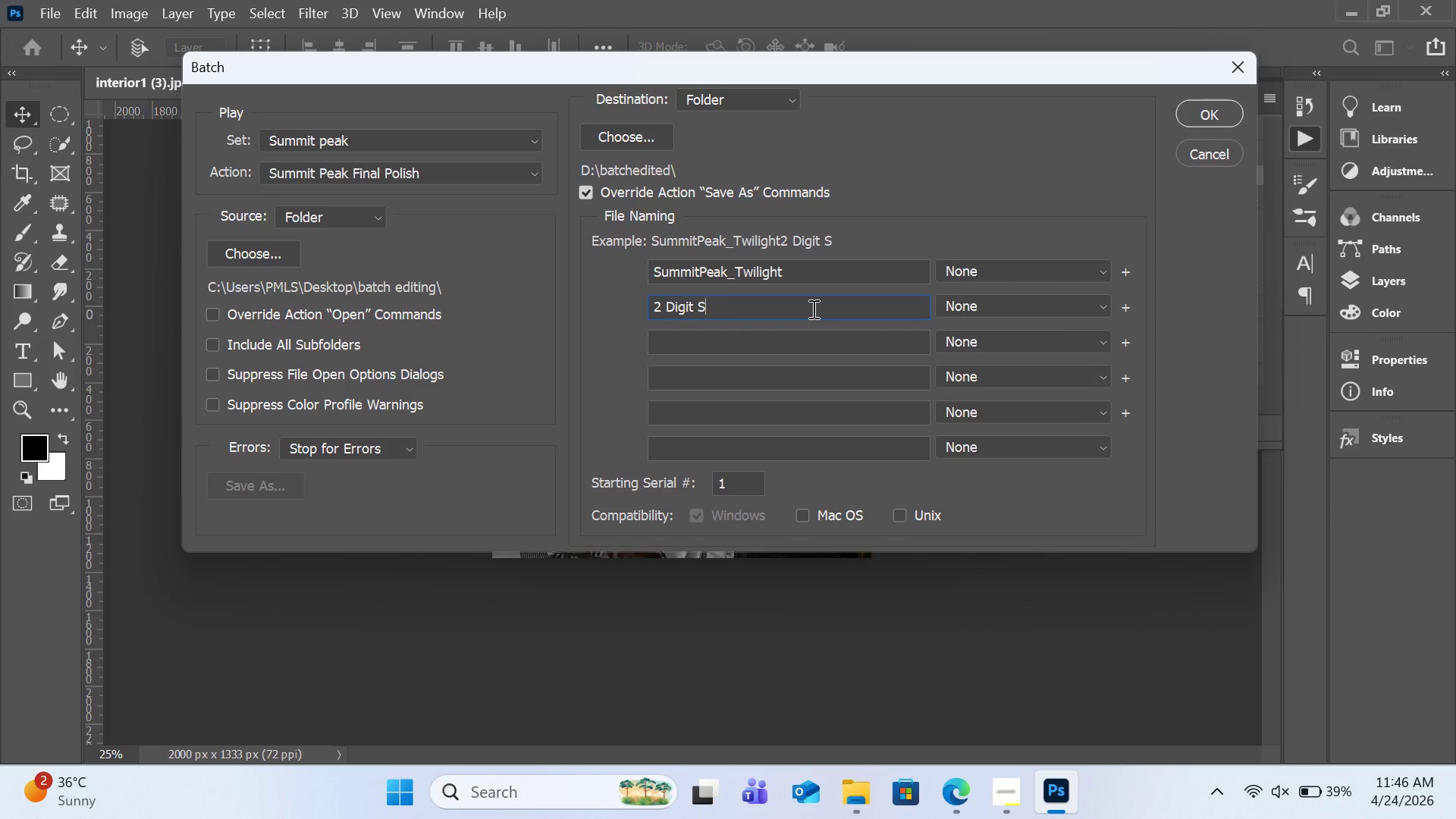 
key(Backspace)
 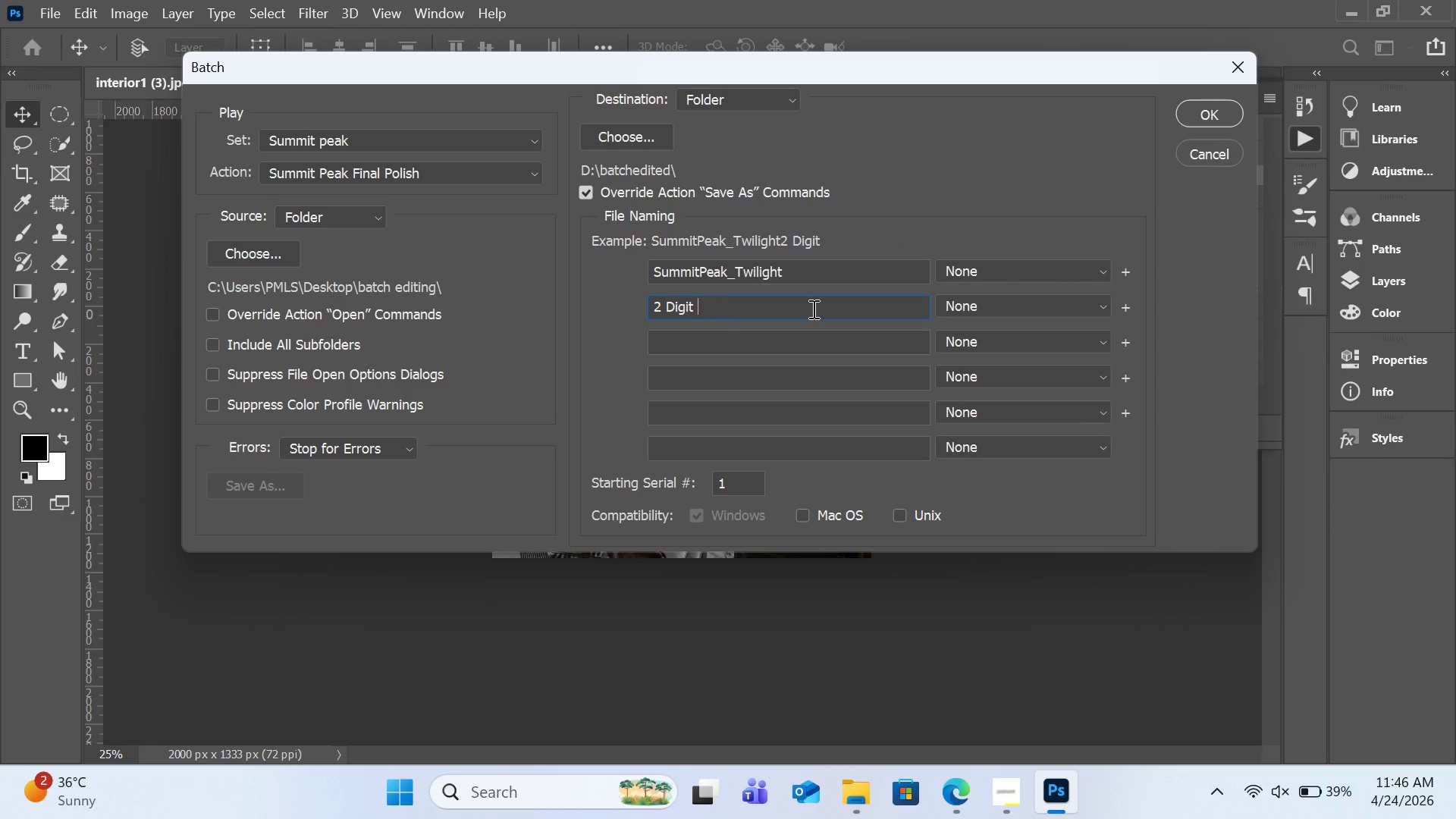 
key(Backspace)
 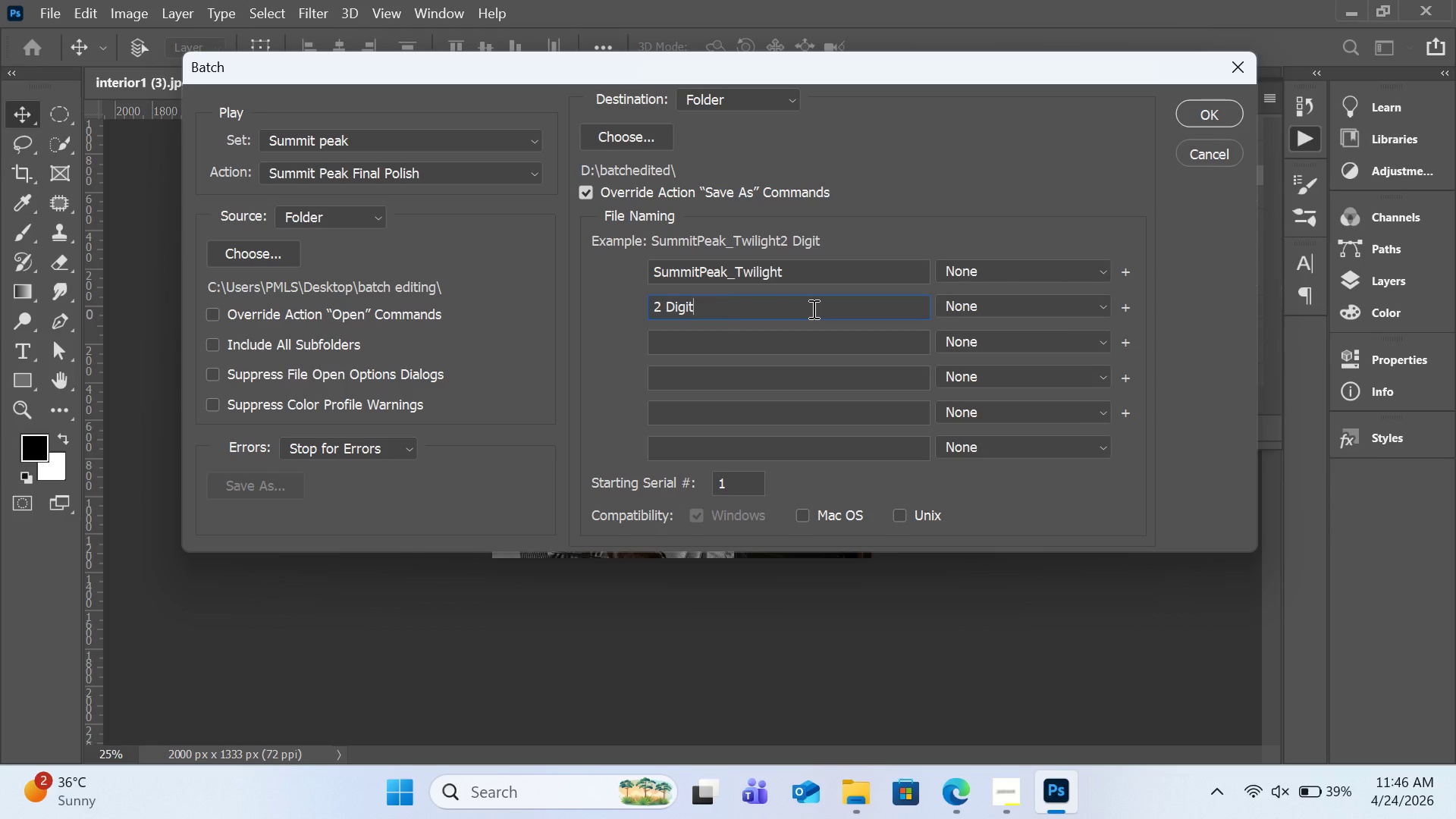 
key(Backspace)
 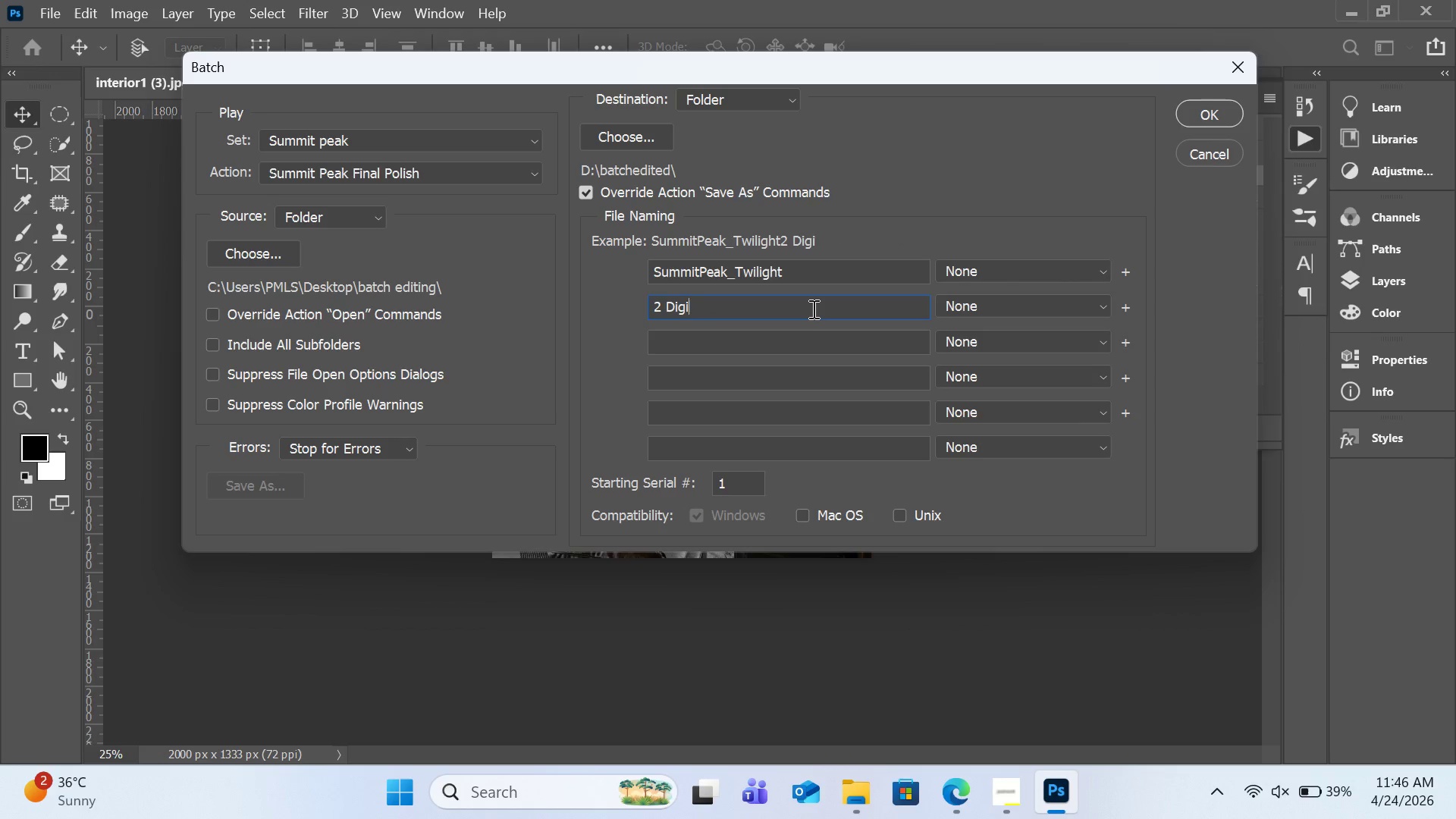 
key(Backspace)
 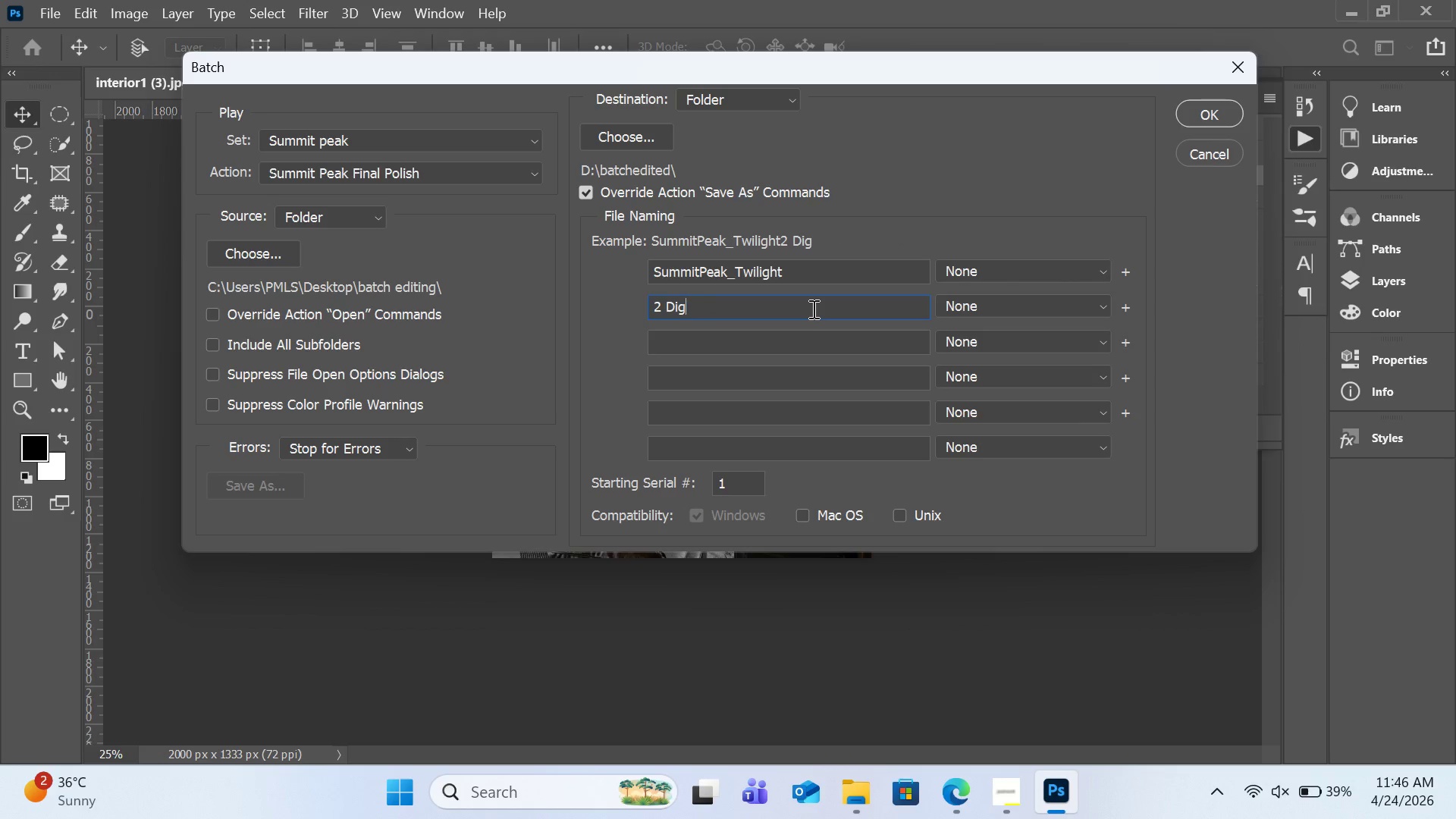 
key(Backspace)
 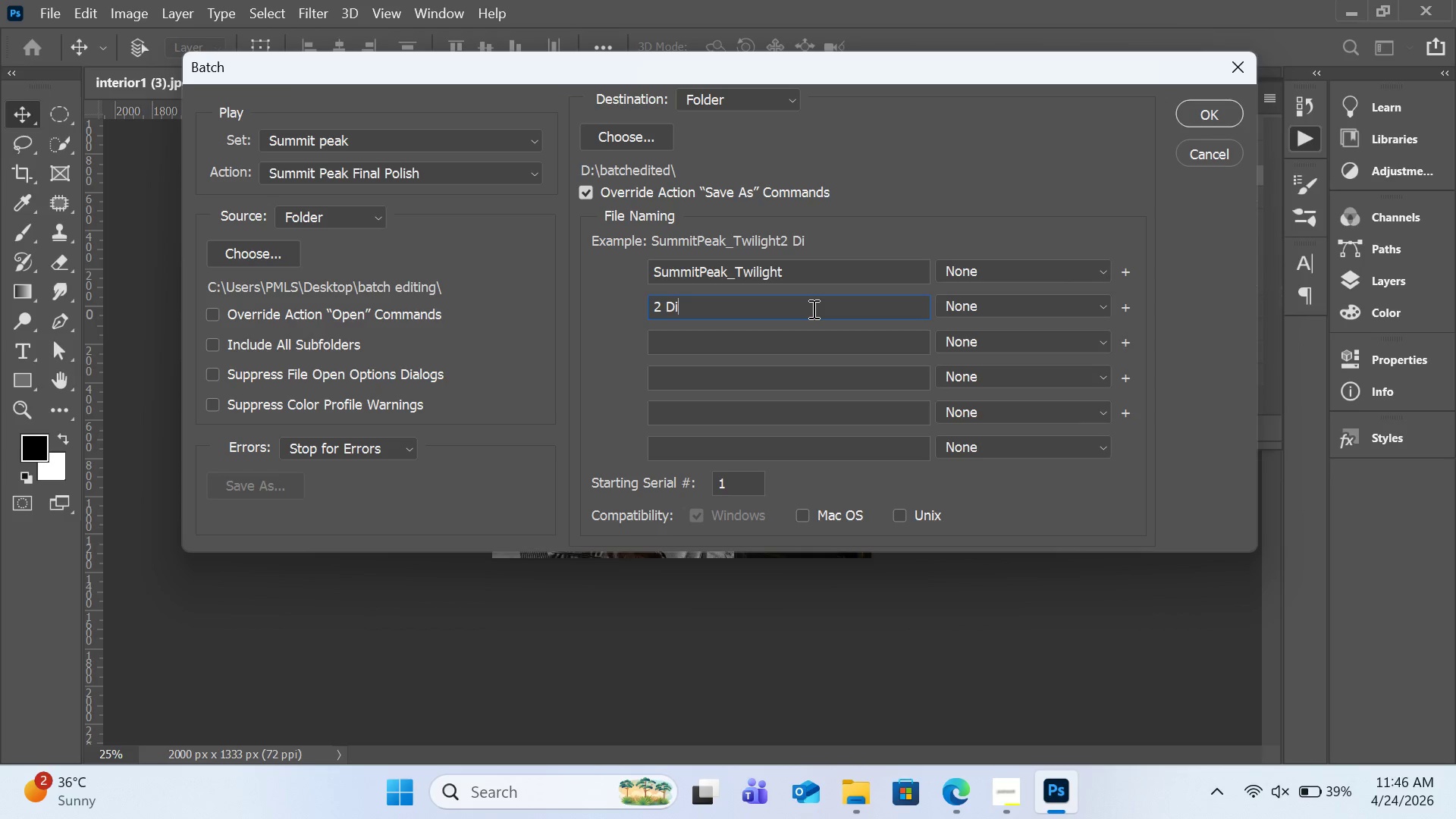 
key(Backspace)
 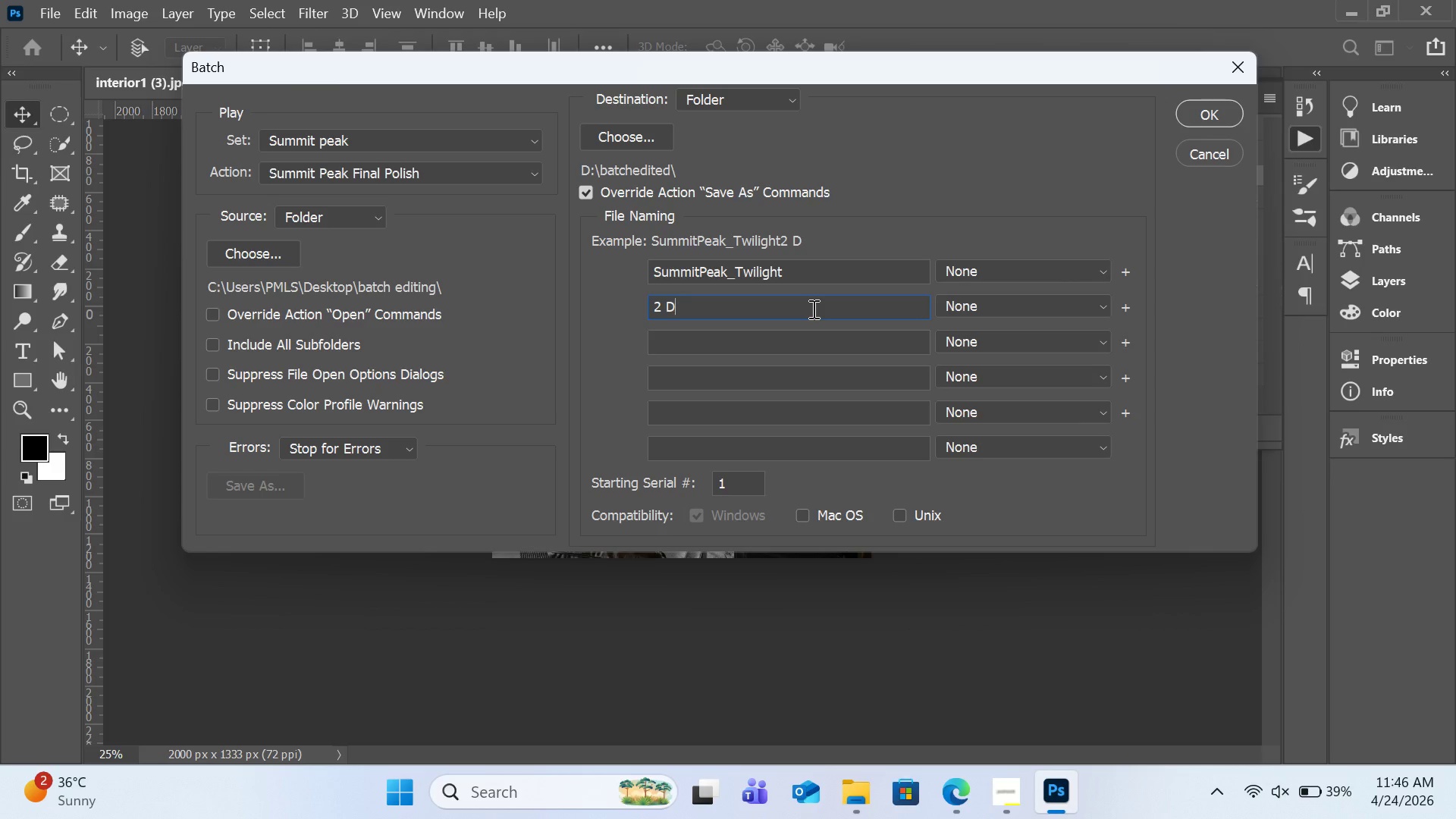 
key(Backspace)
 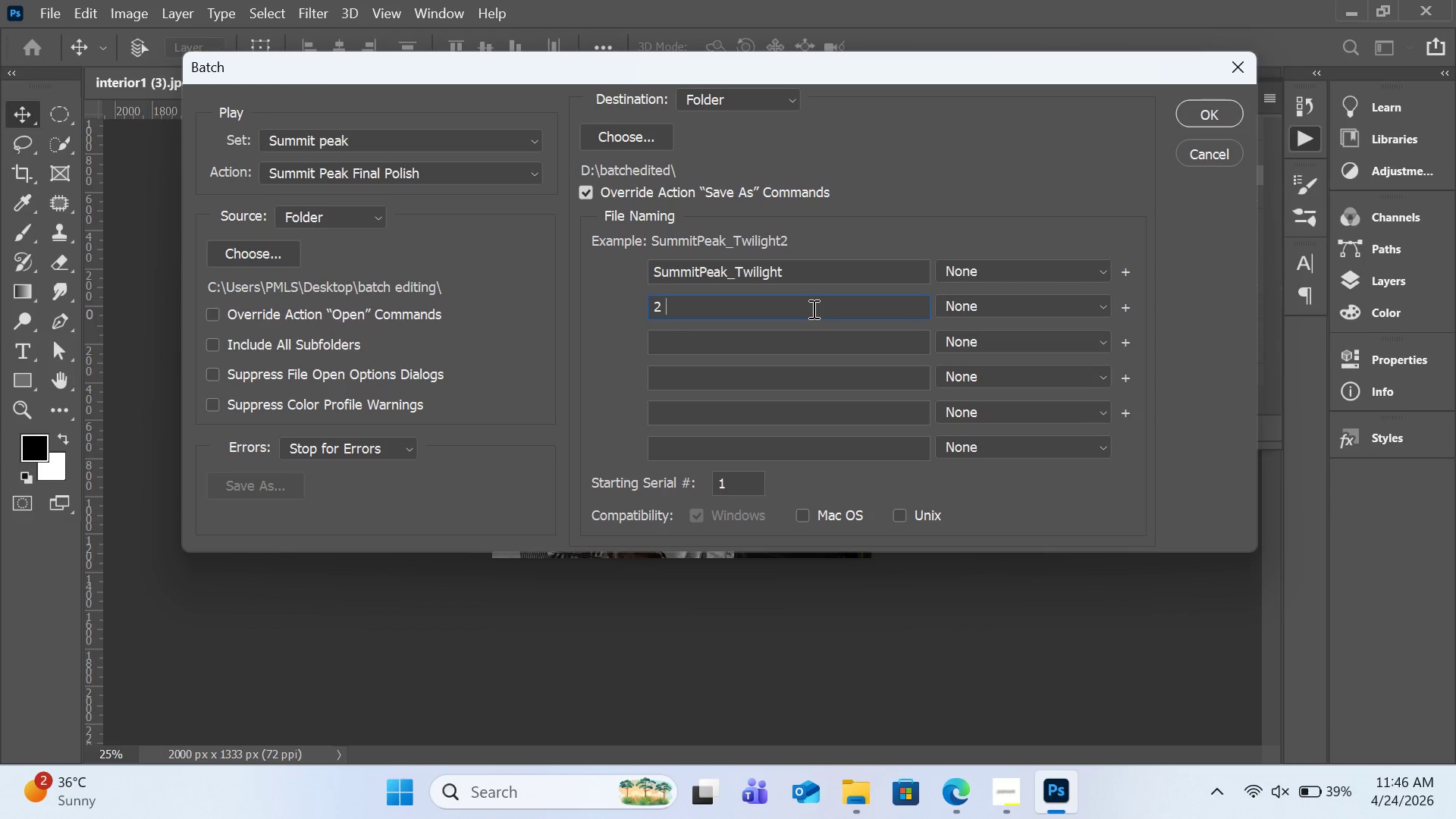 
key(Backspace)
 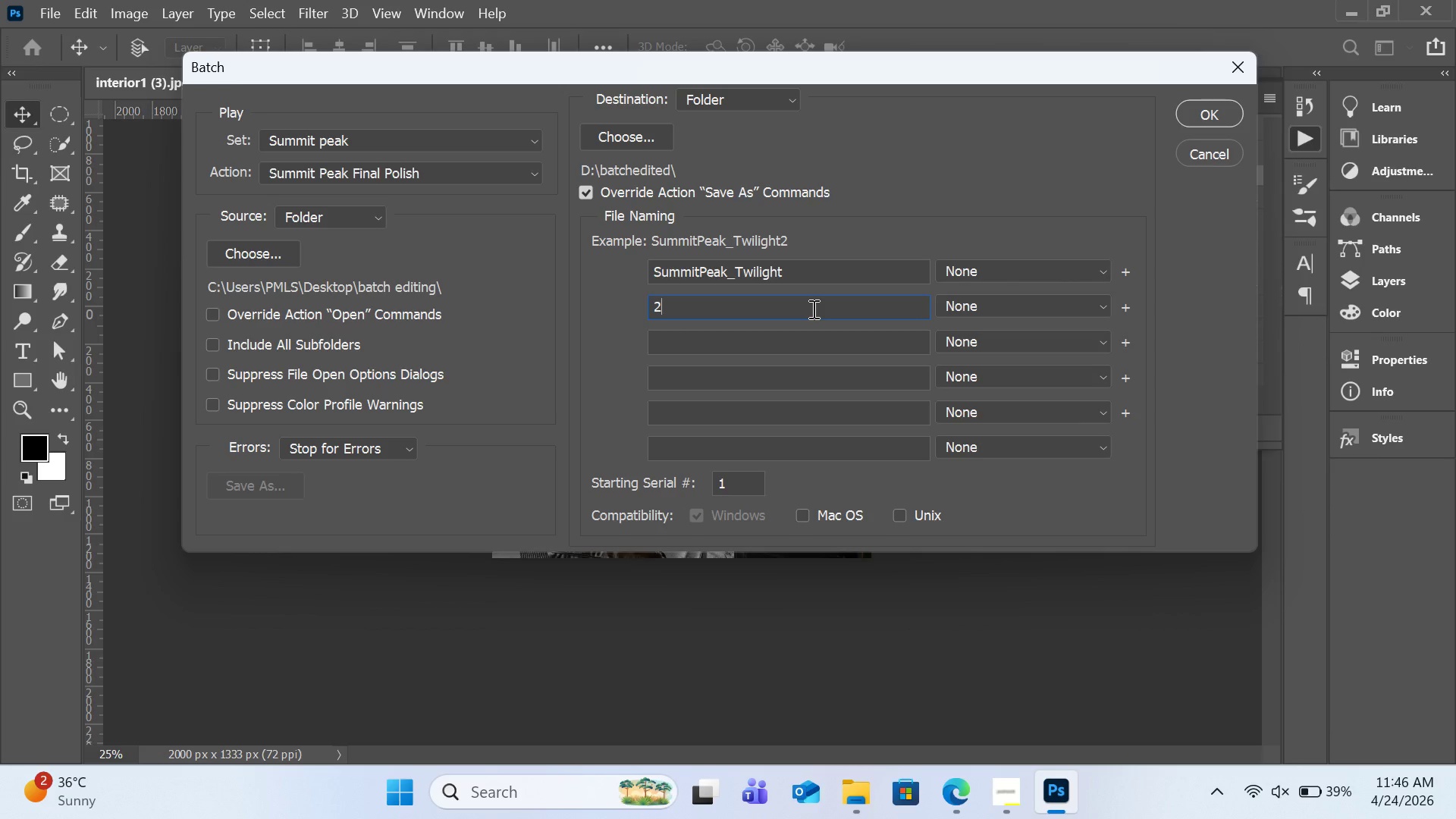 
key(Backspace)
 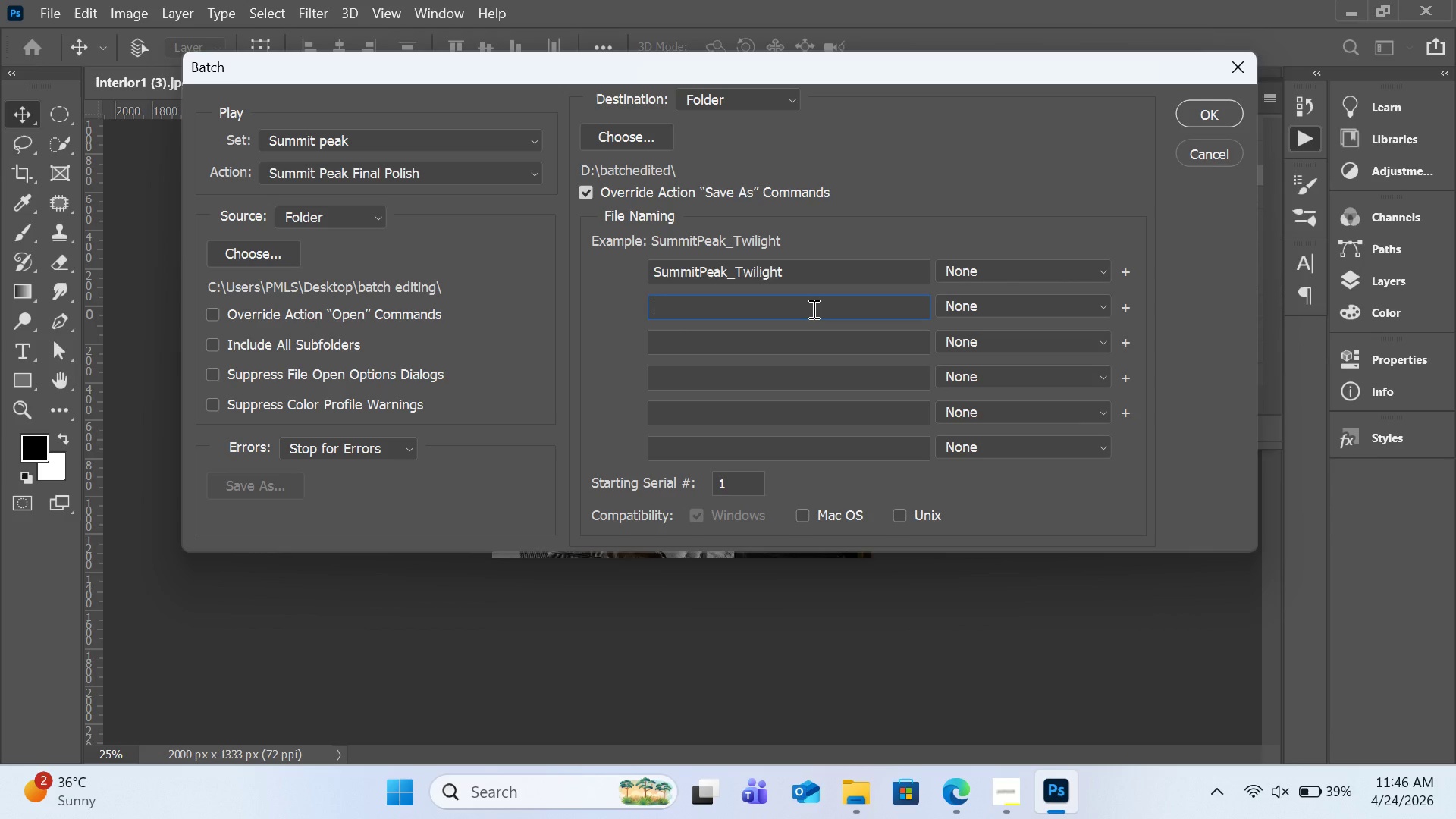 
key(Backspace)
 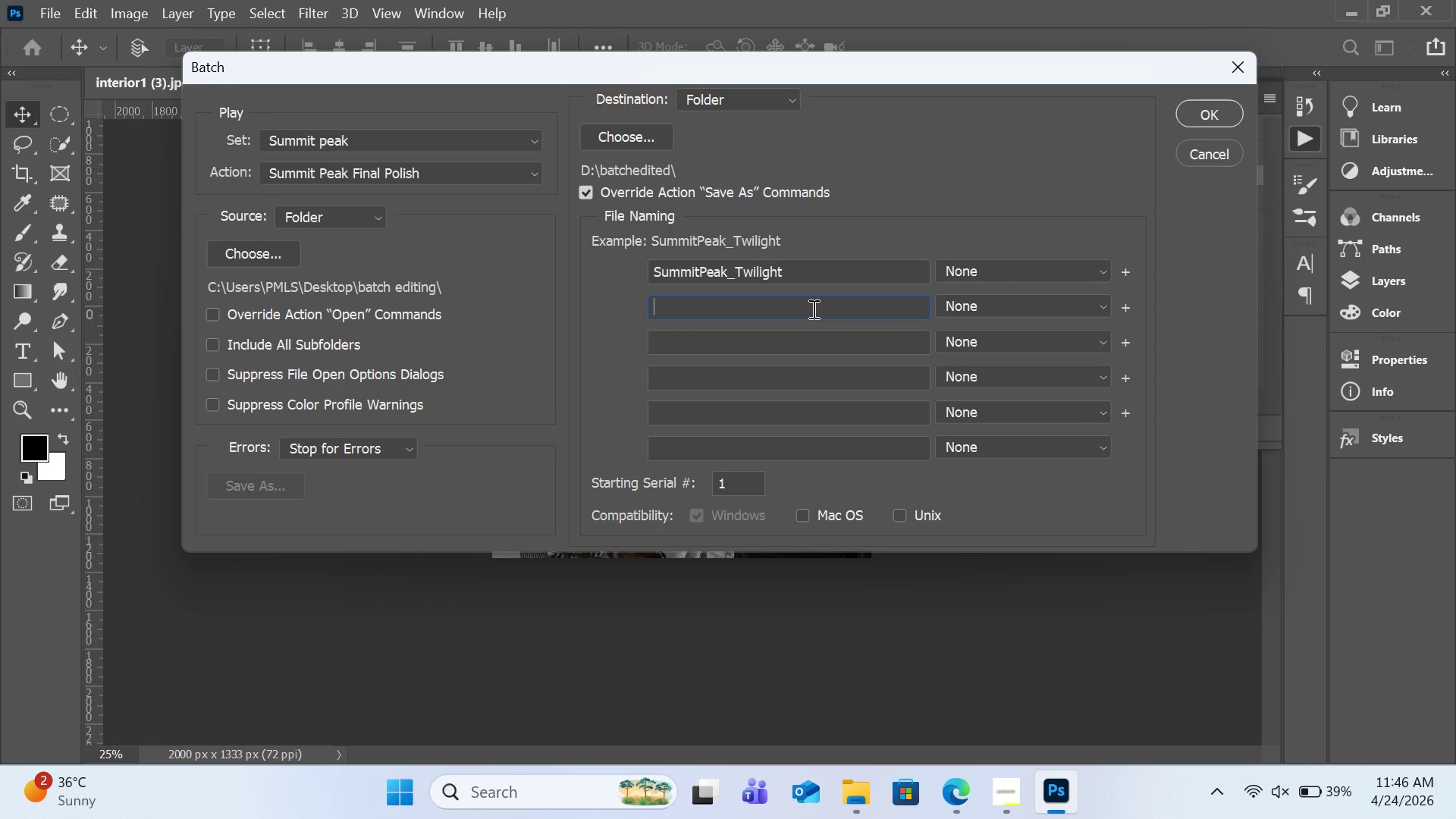 
wait(7.41)
 